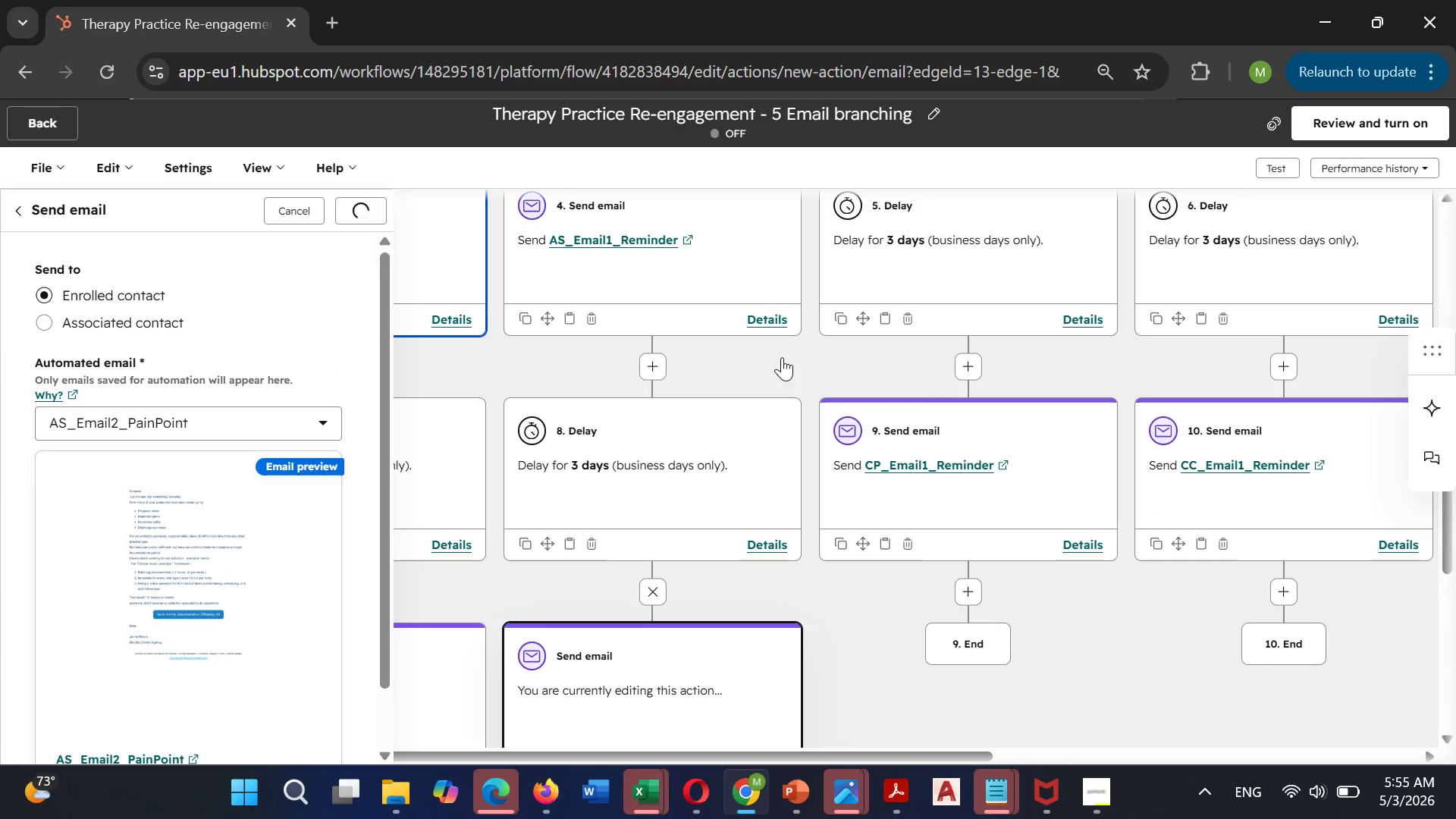 
mouse_move([901, 389])
 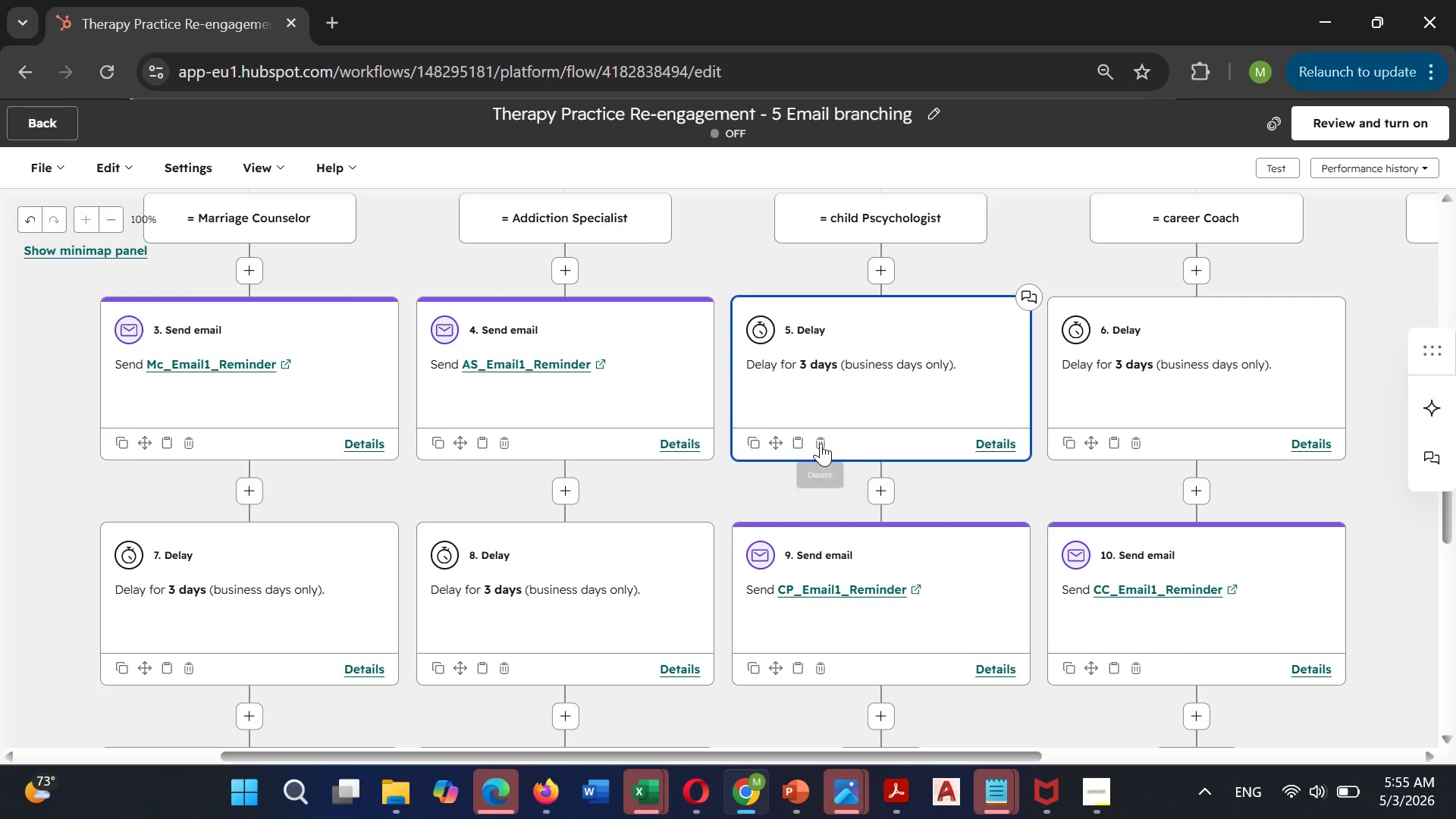 
left_click([821, 443])
 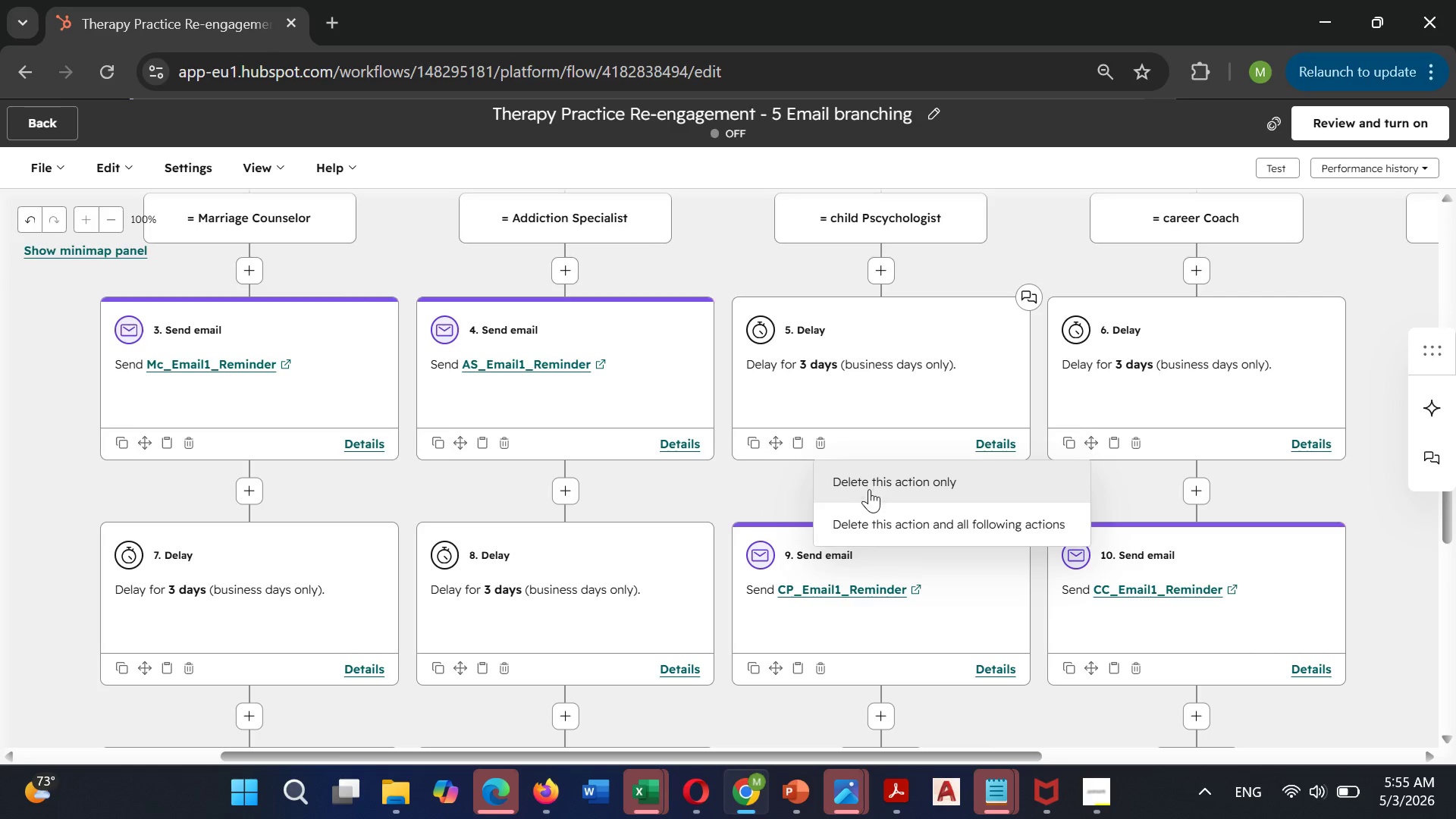 
left_click([869, 491])
 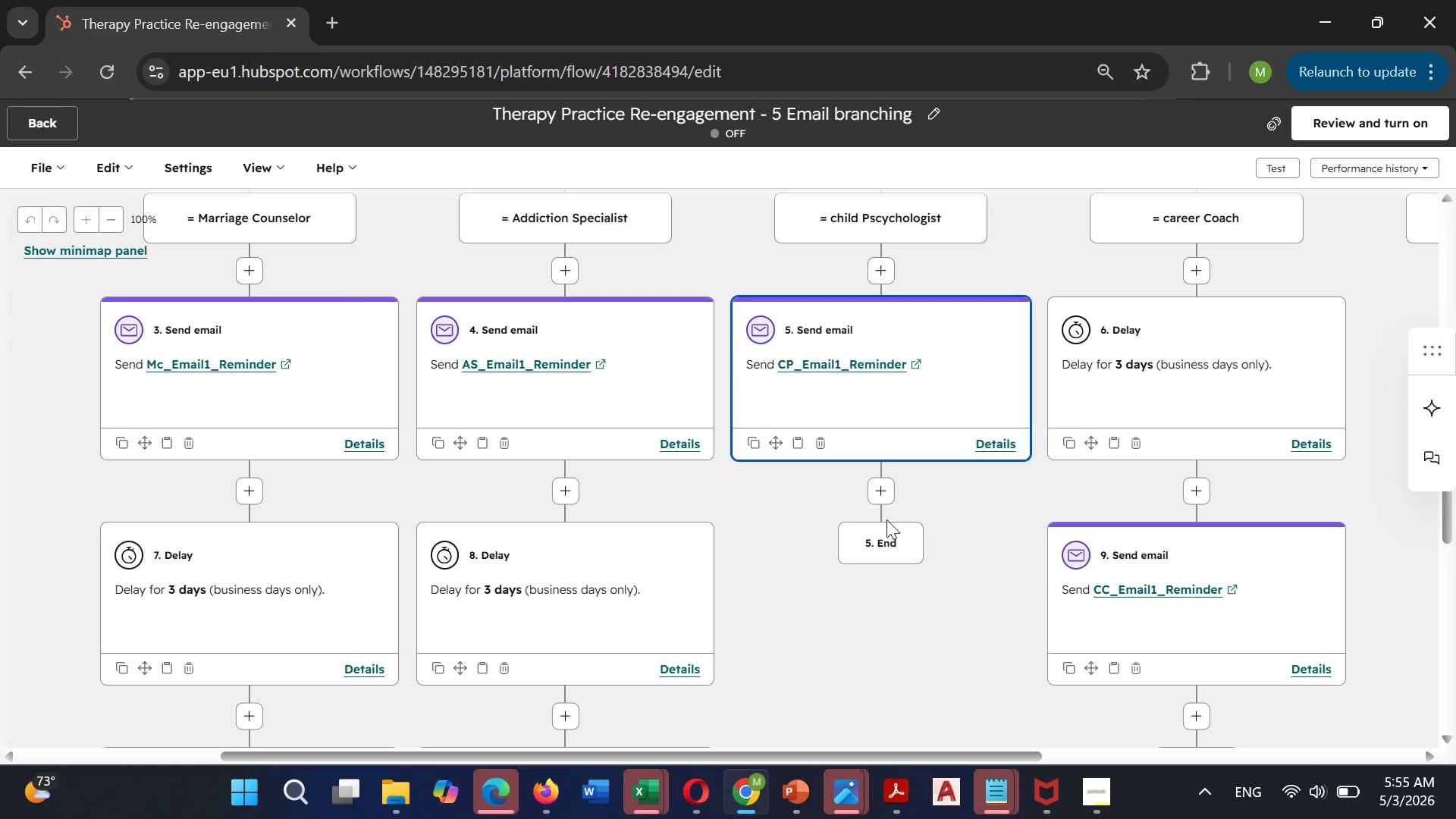 
left_click([880, 487])
 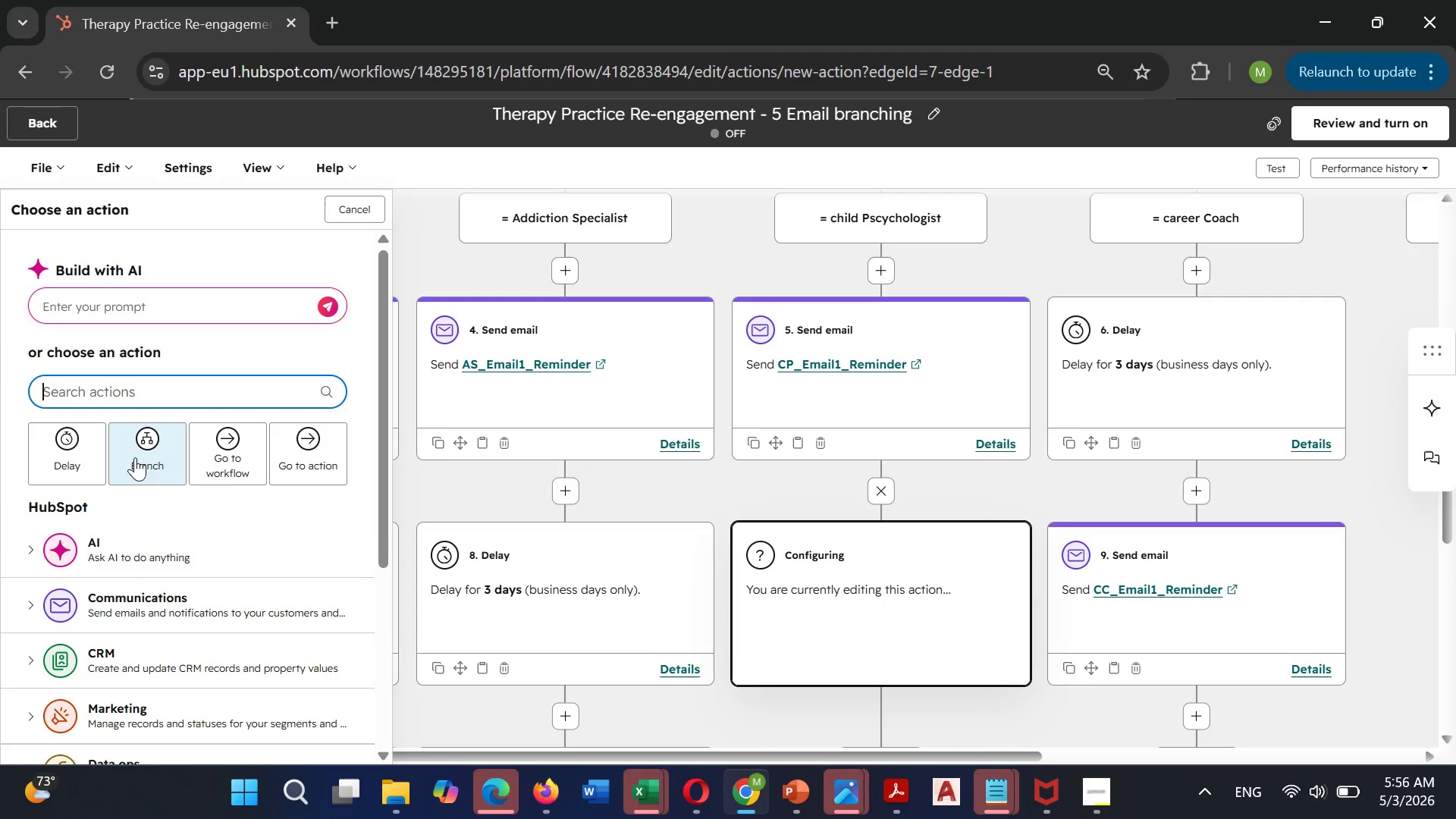 
left_click([78, 446])
 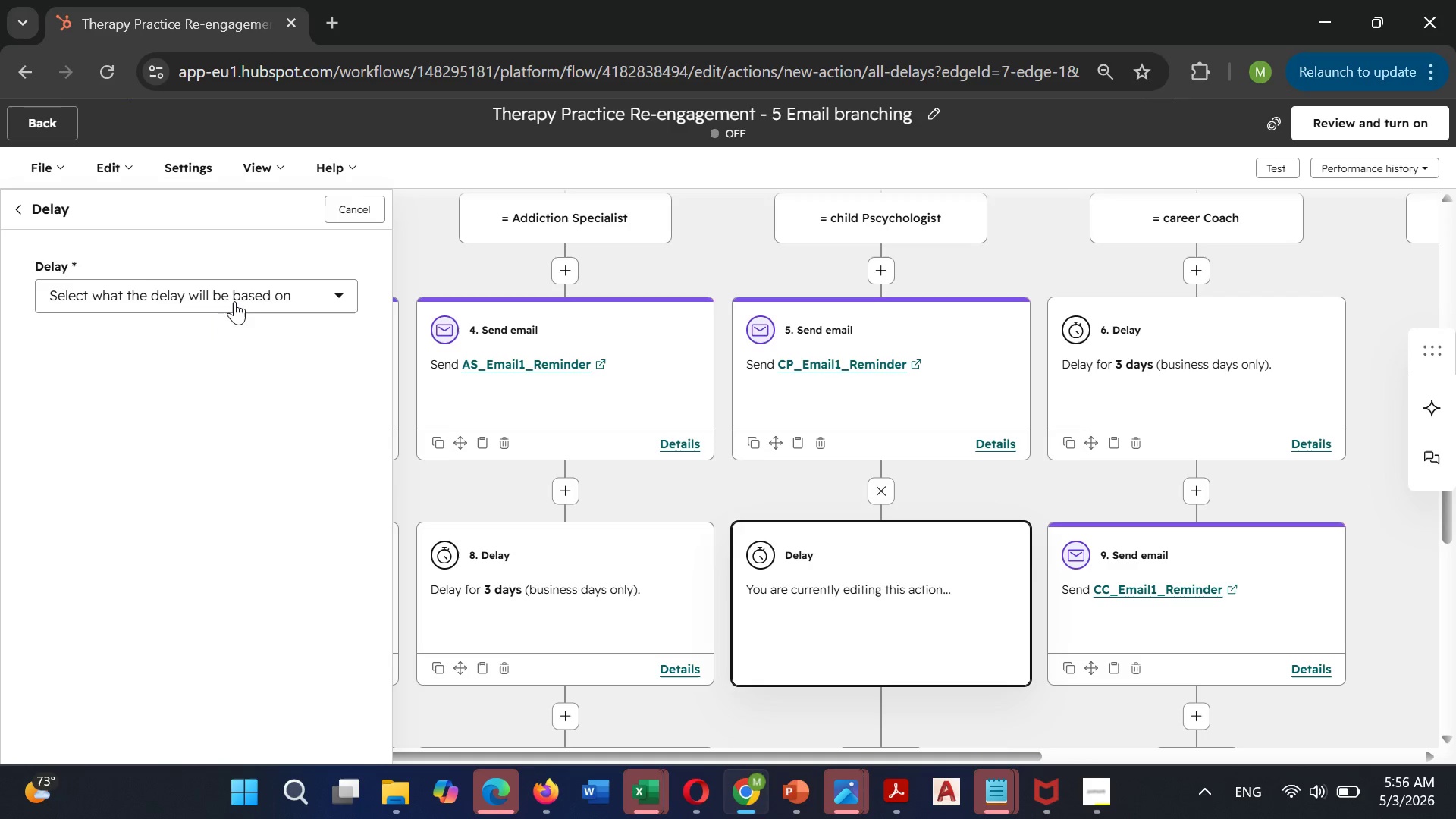 
left_click([243, 296])
 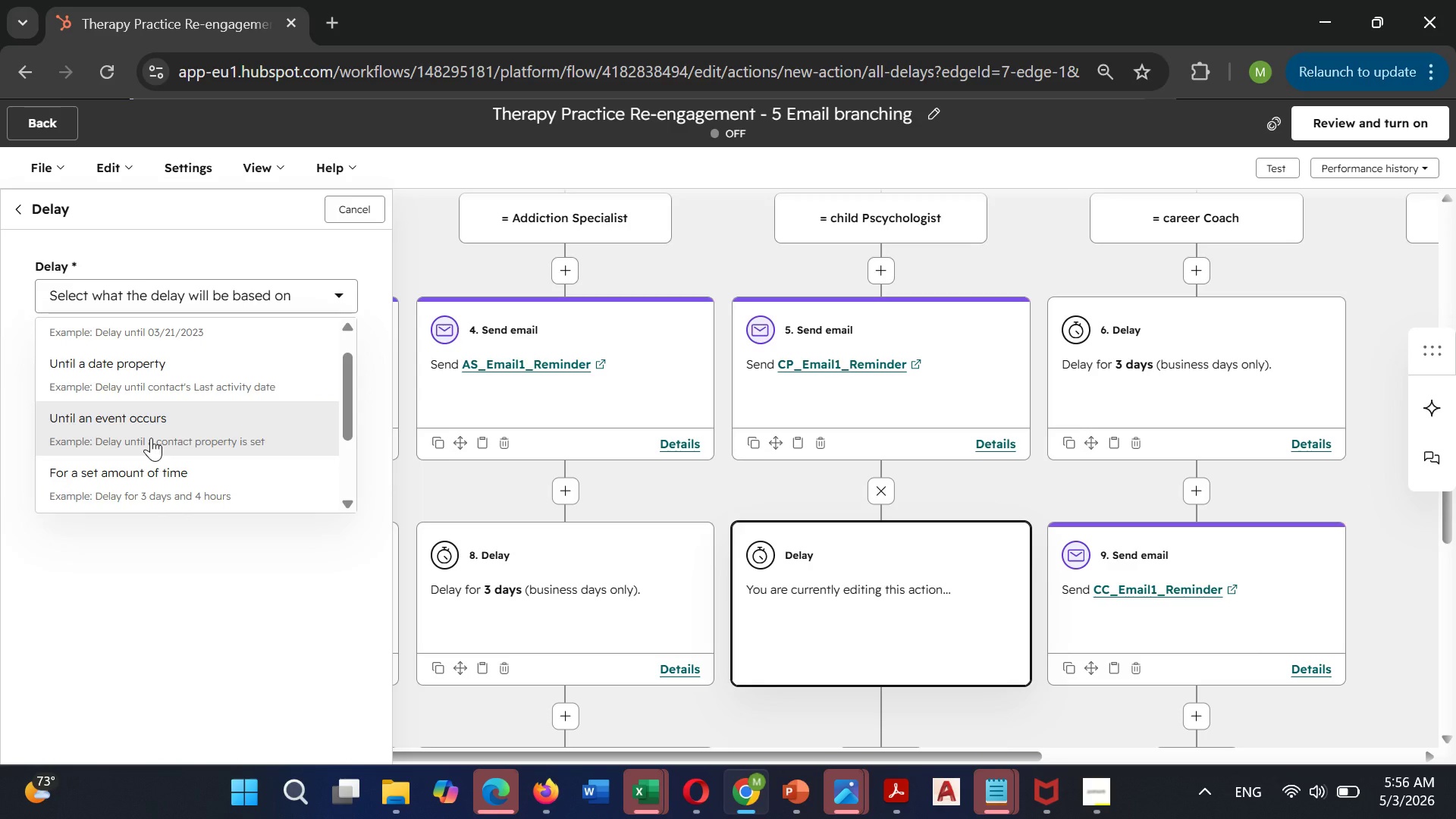 
left_click([130, 471])
 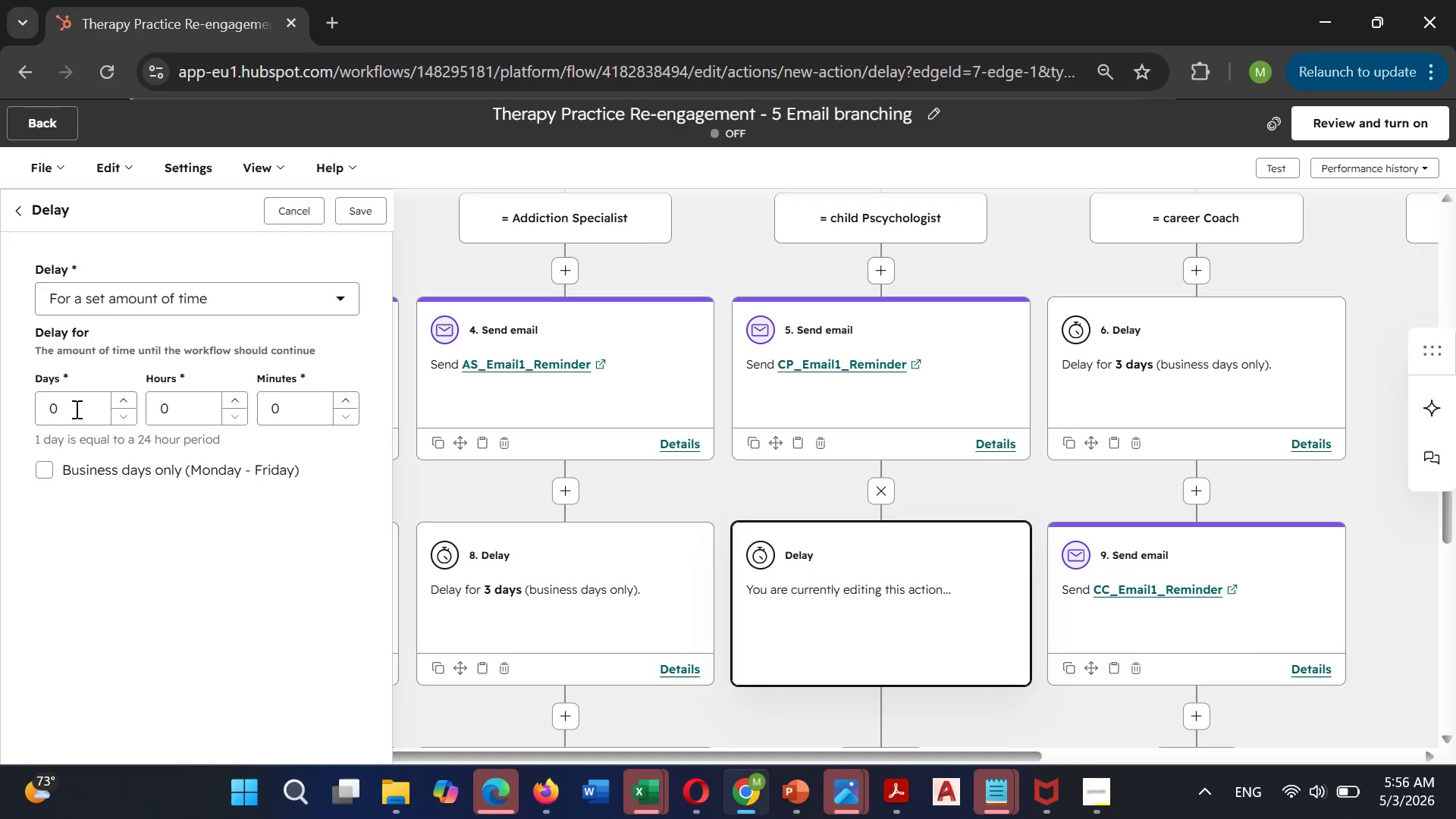 
left_click([71, 409])
 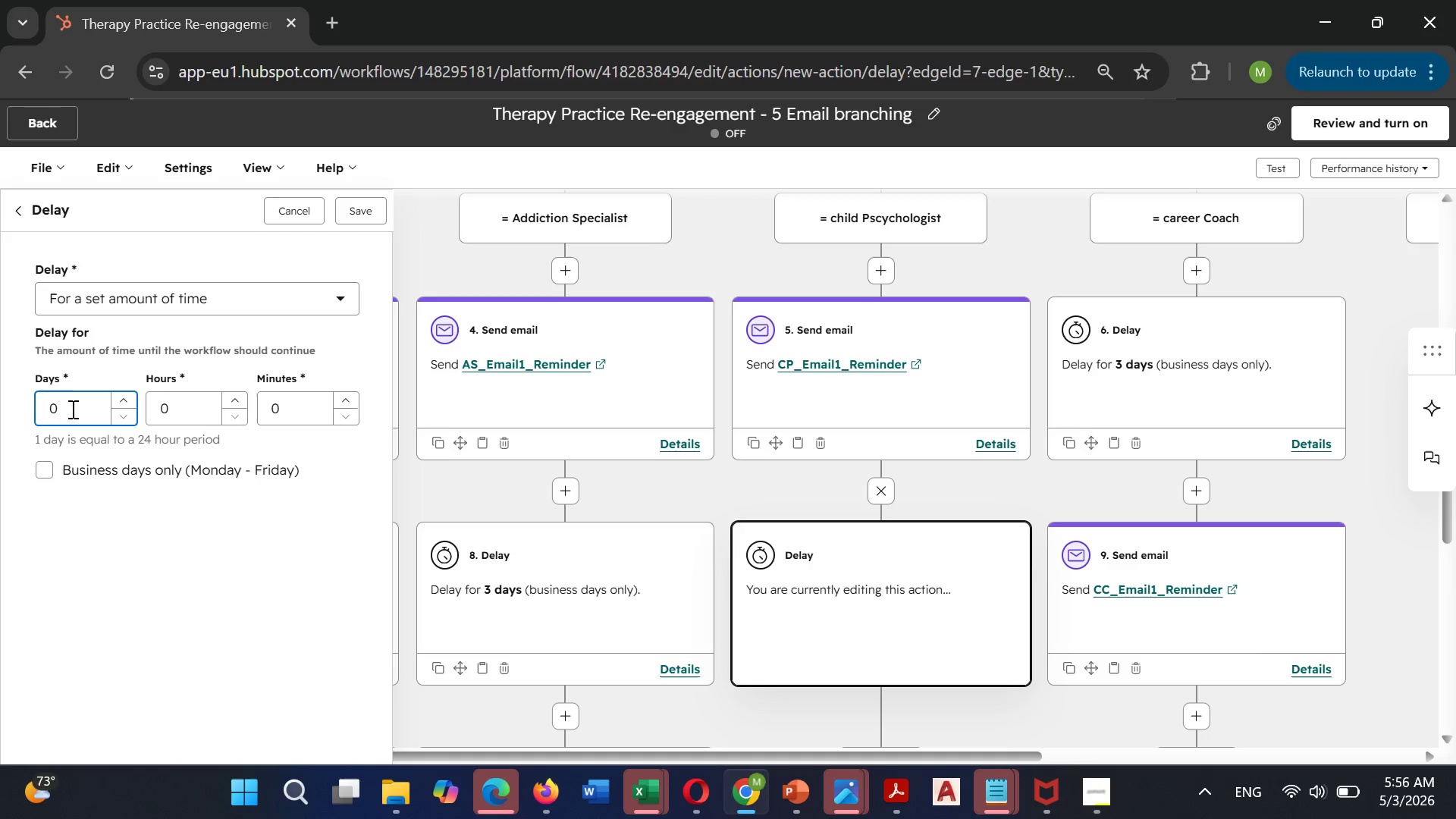 
key(Backspace)
 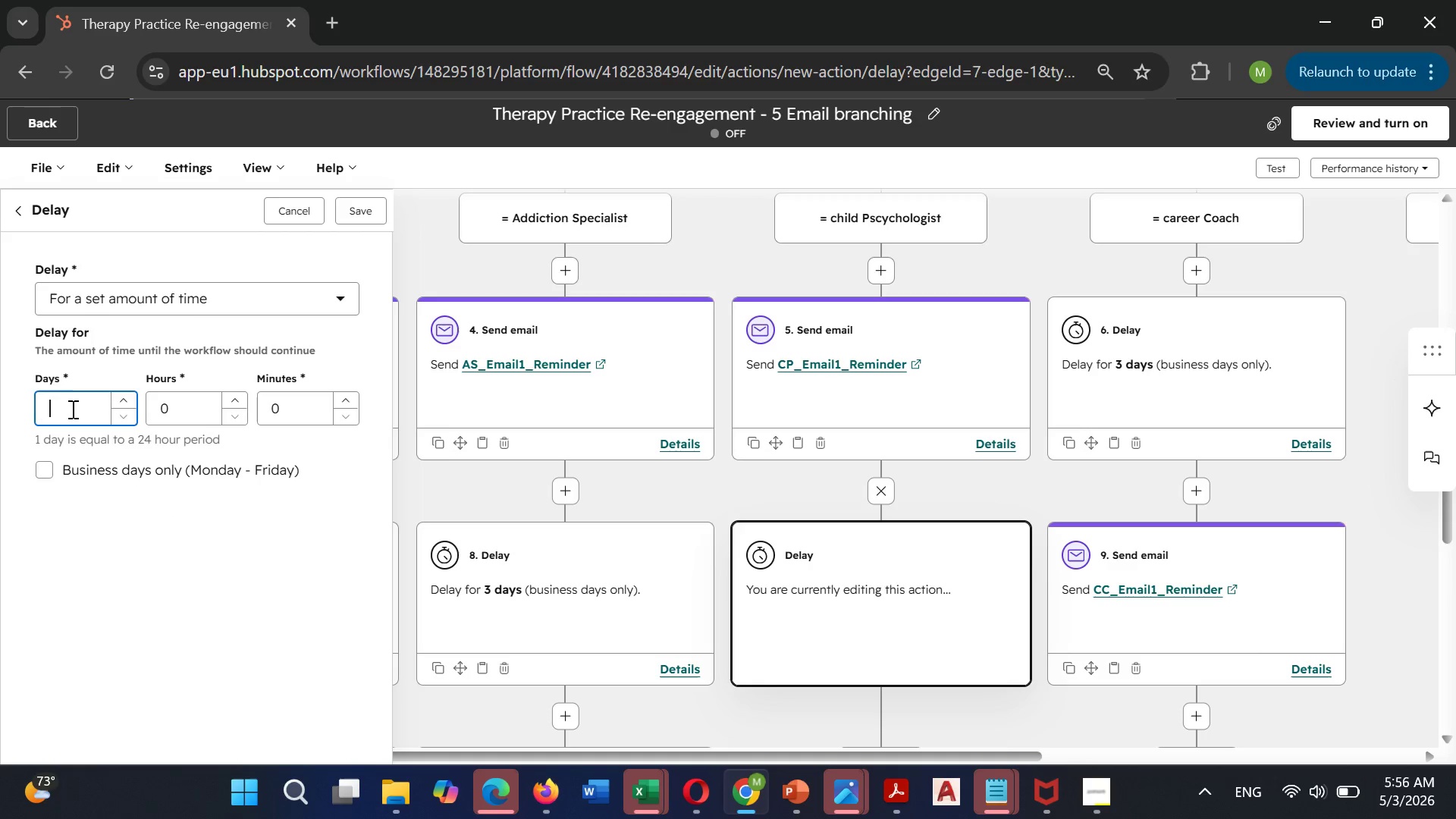 
key(3)
 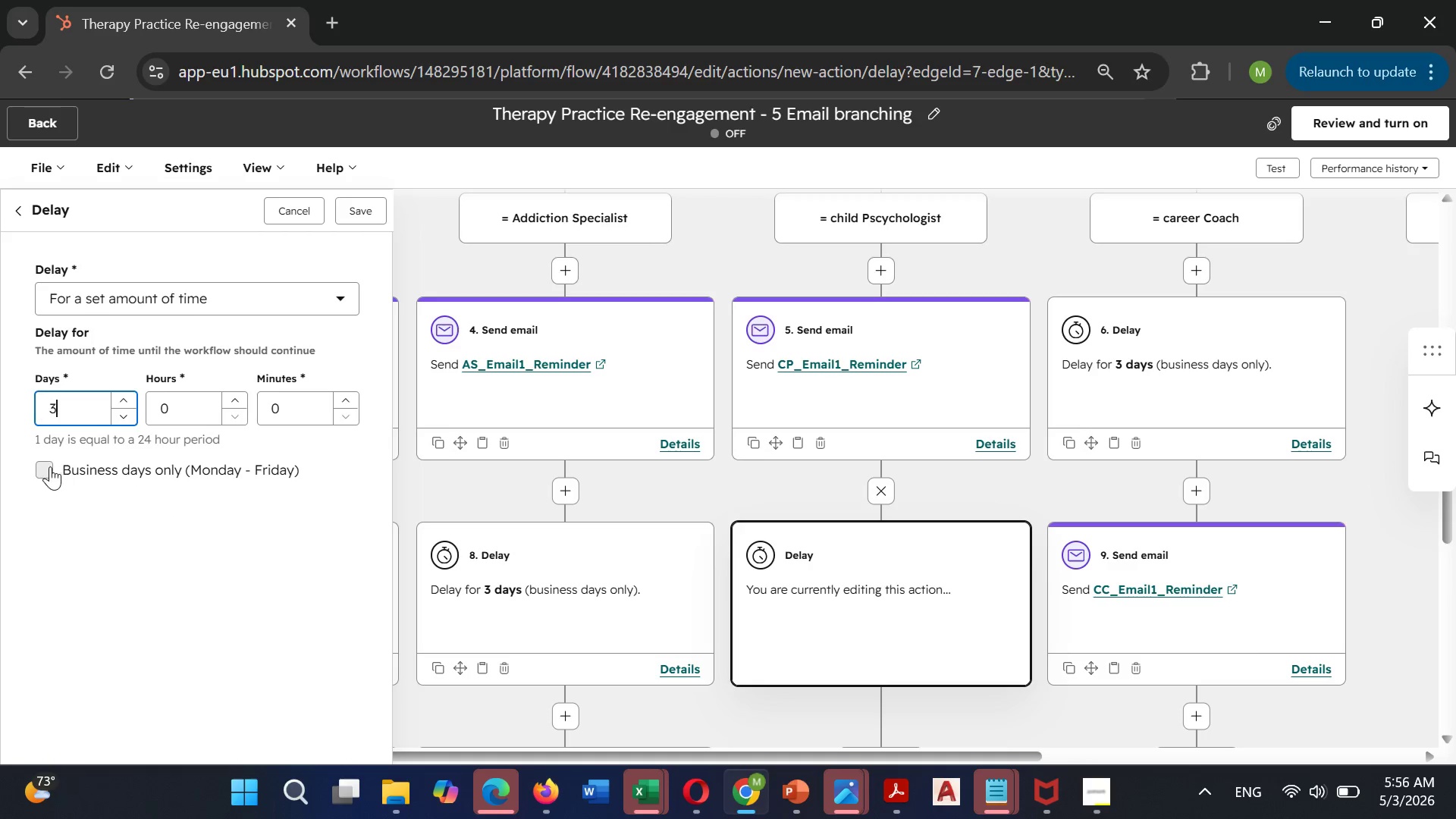 
left_click([47, 469])
 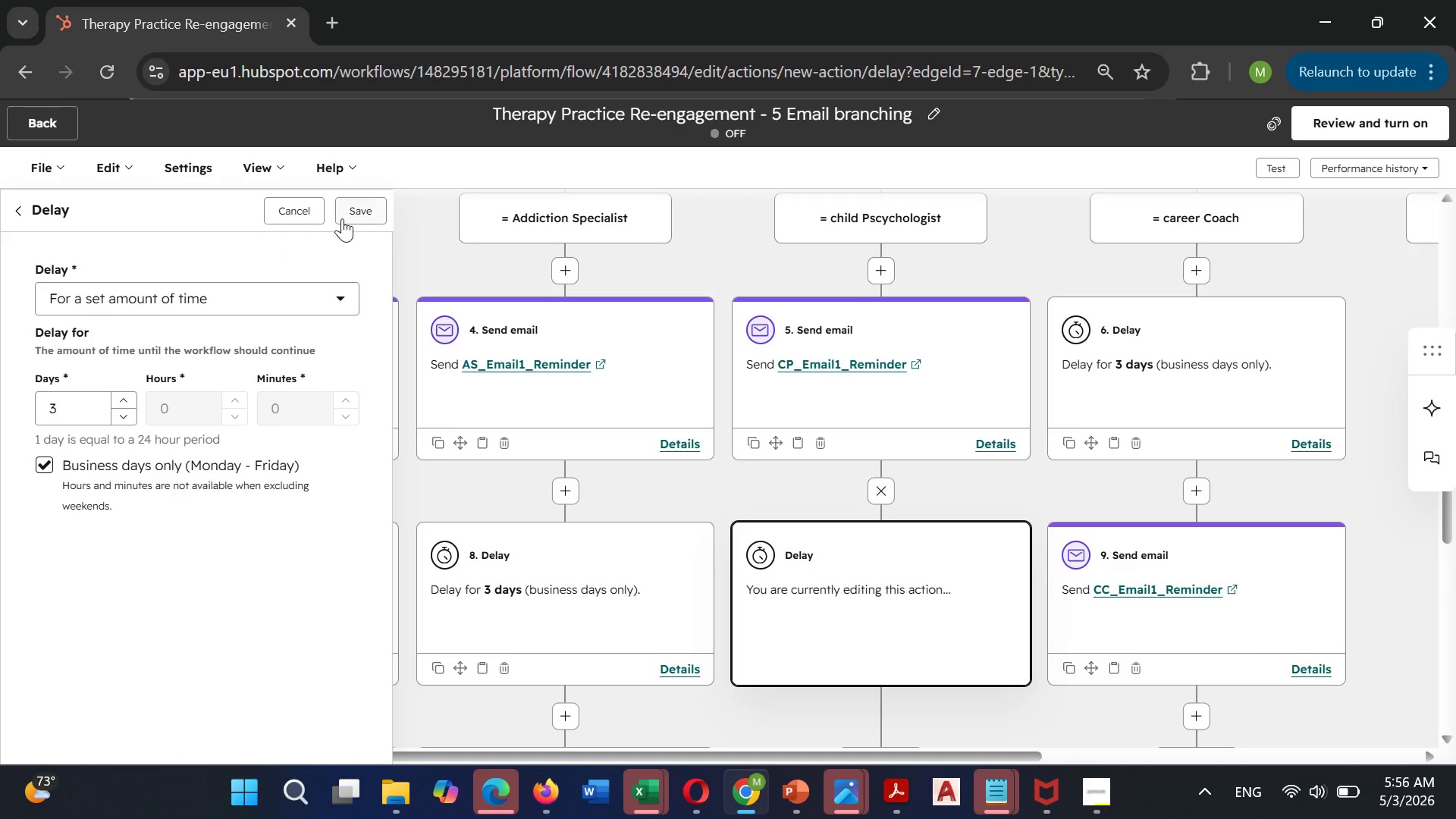 
left_click([355, 214])
 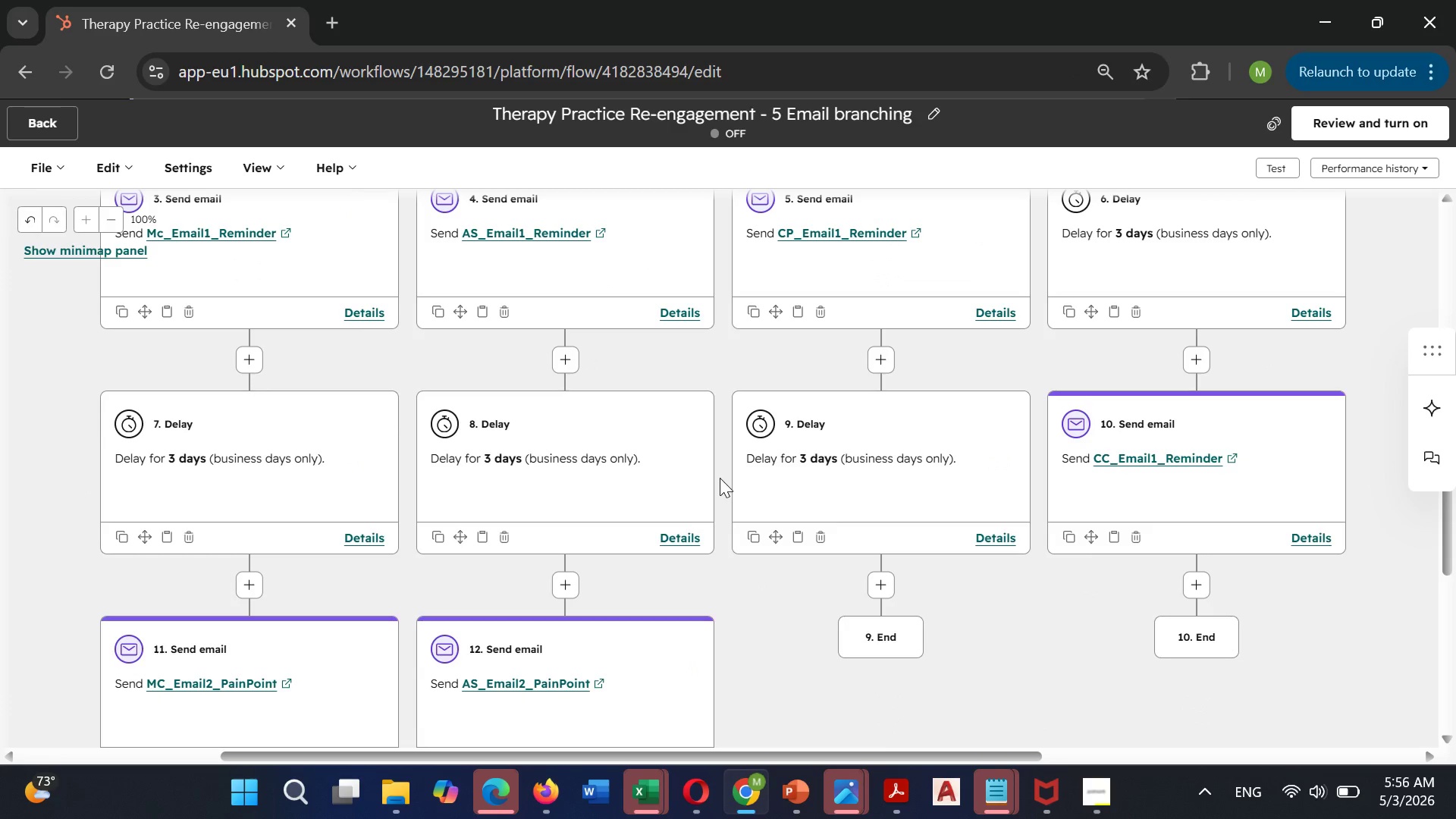 
wait(6.22)
 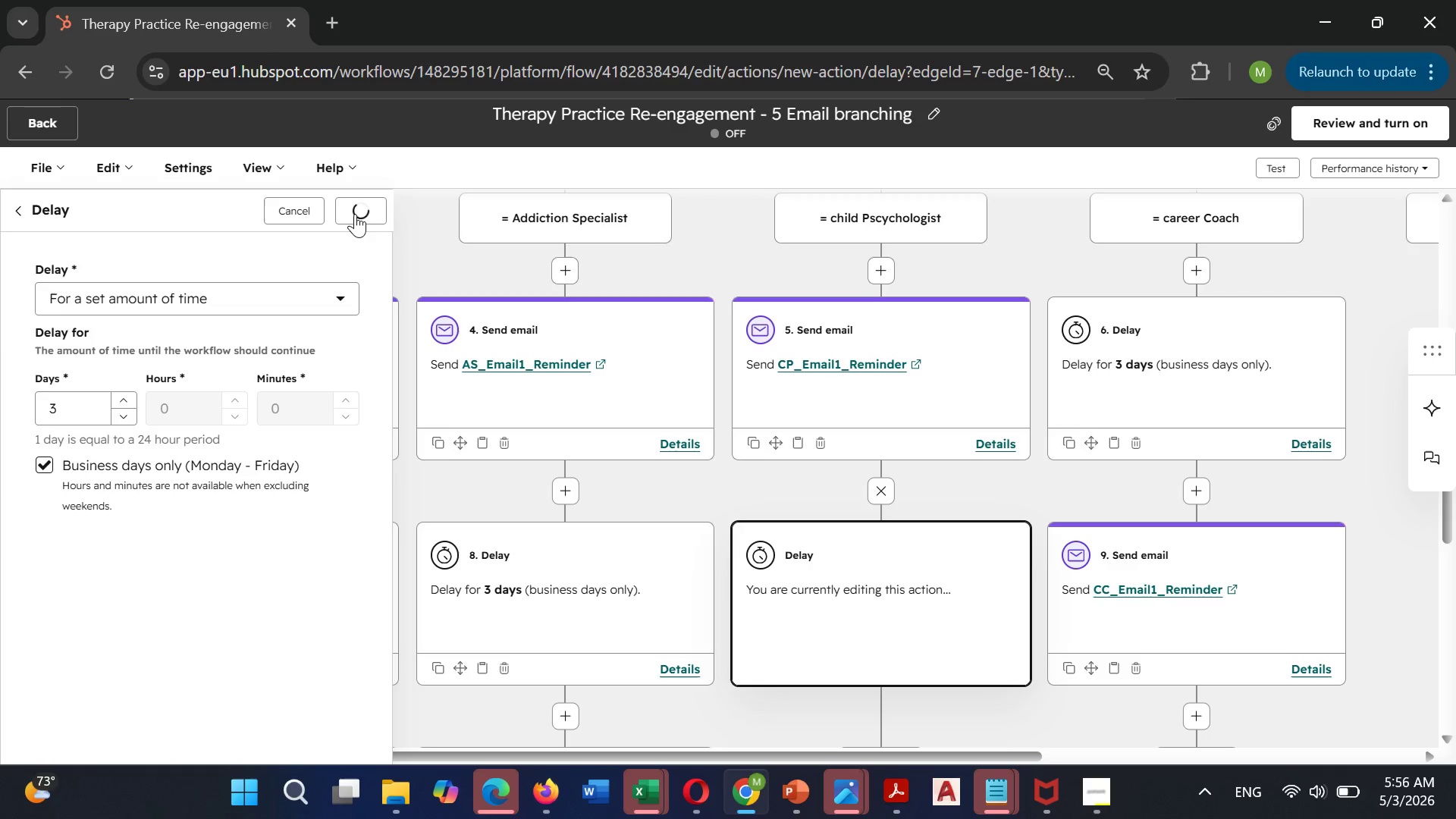 
left_click([877, 581])
 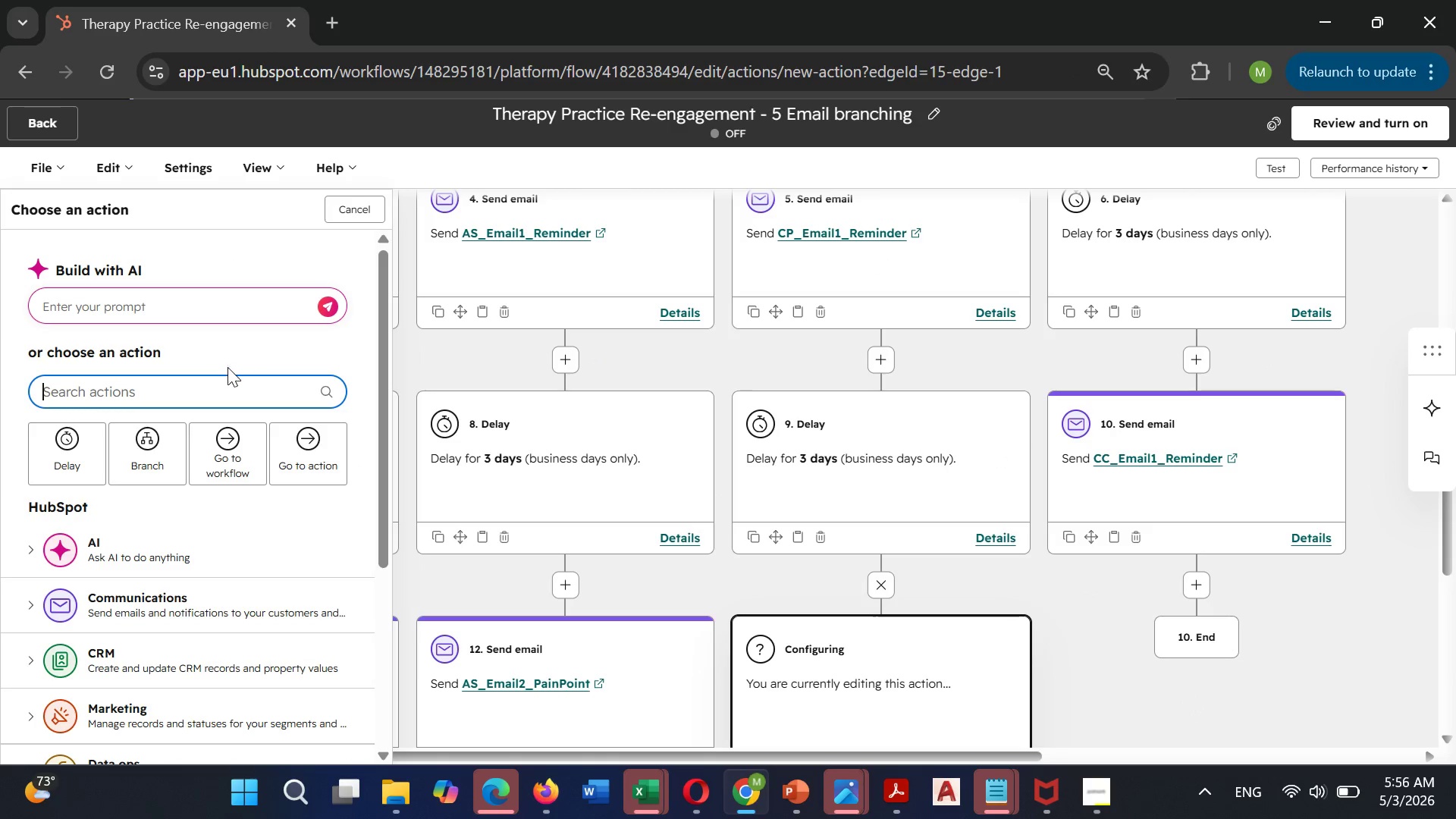 
type(send)
 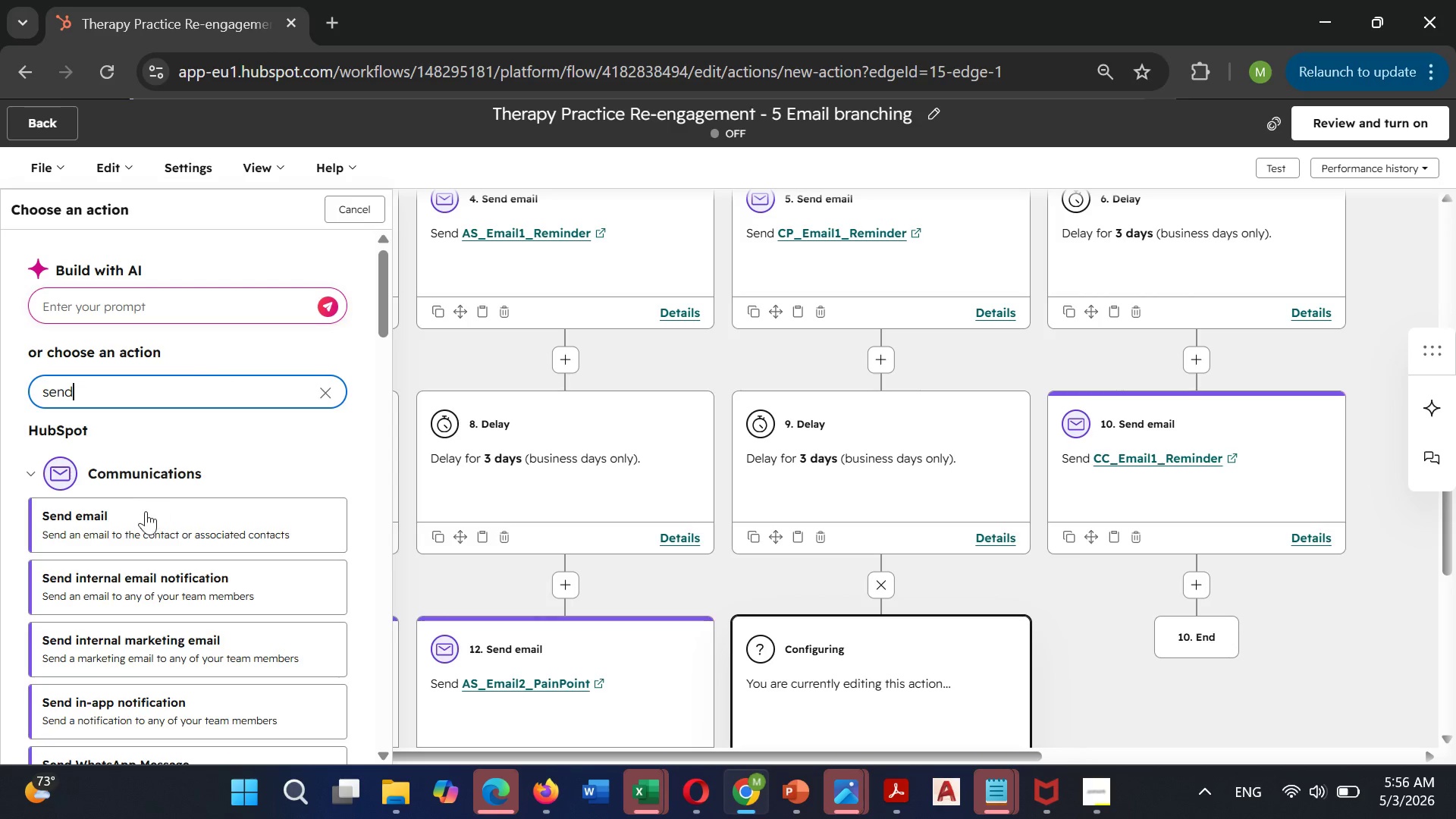 
left_click([138, 518])
 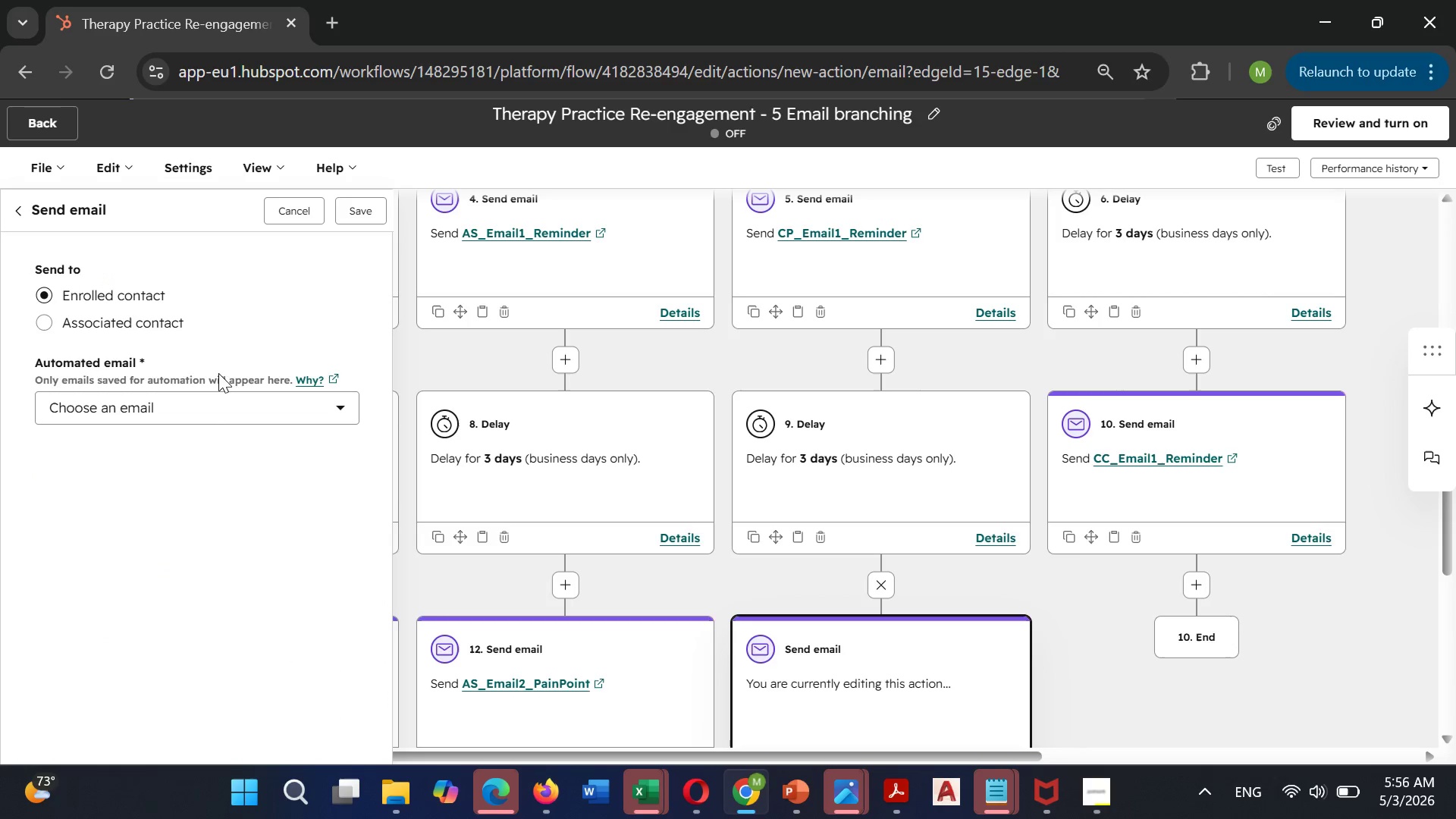 
left_click([190, 404])
 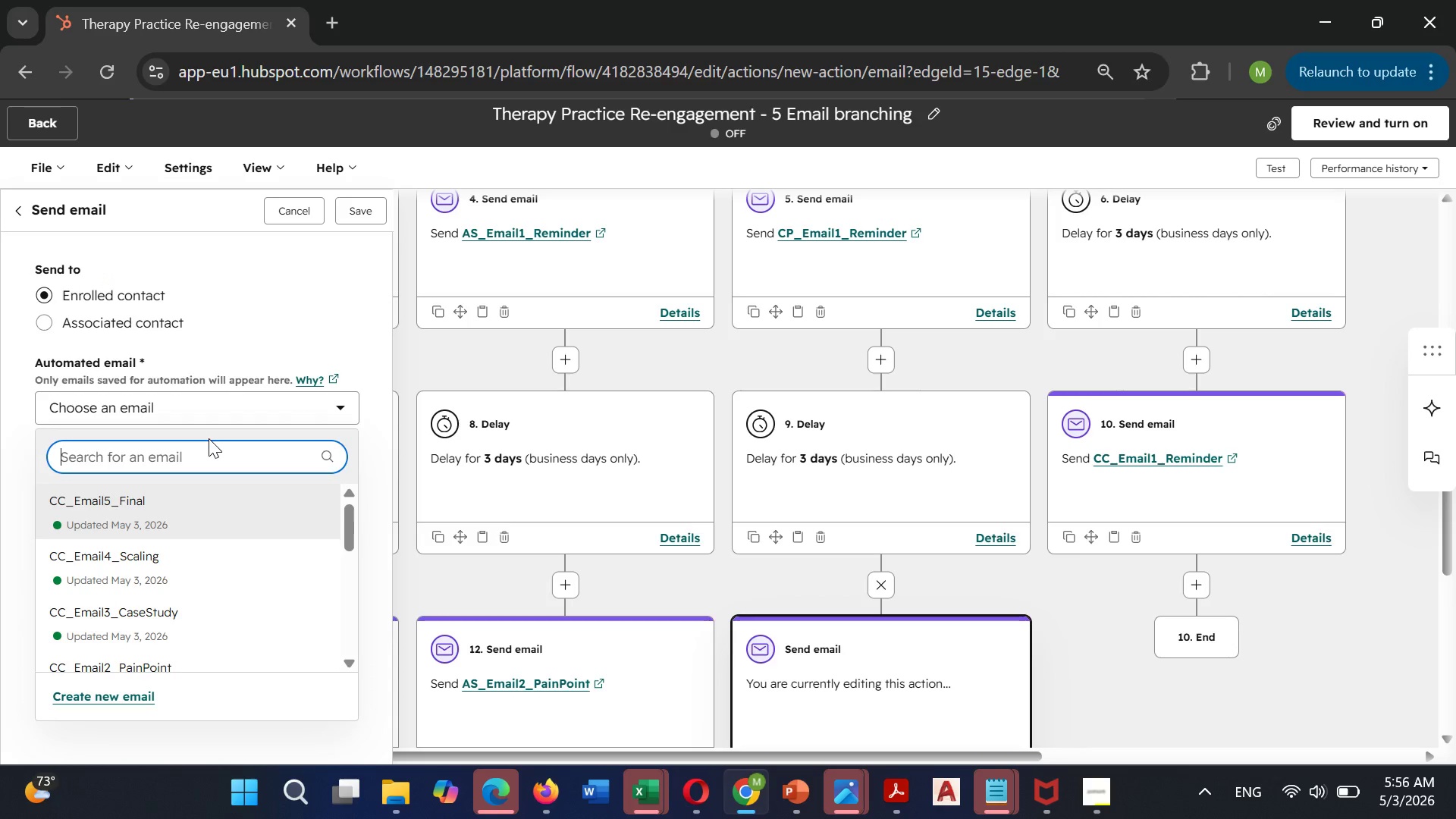 
key(Shift+C)
 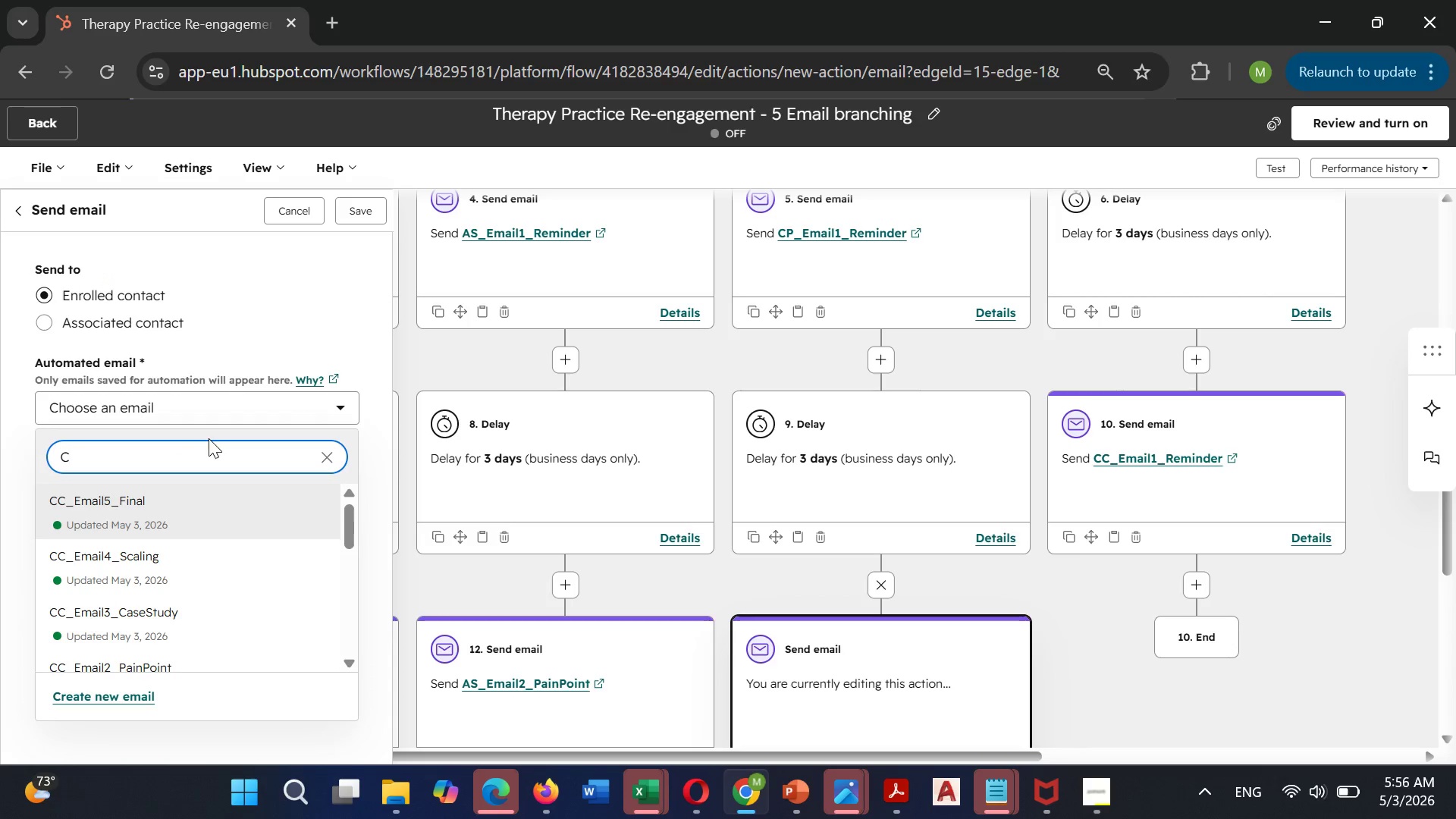 
key(Shift+ShiftLeft)
 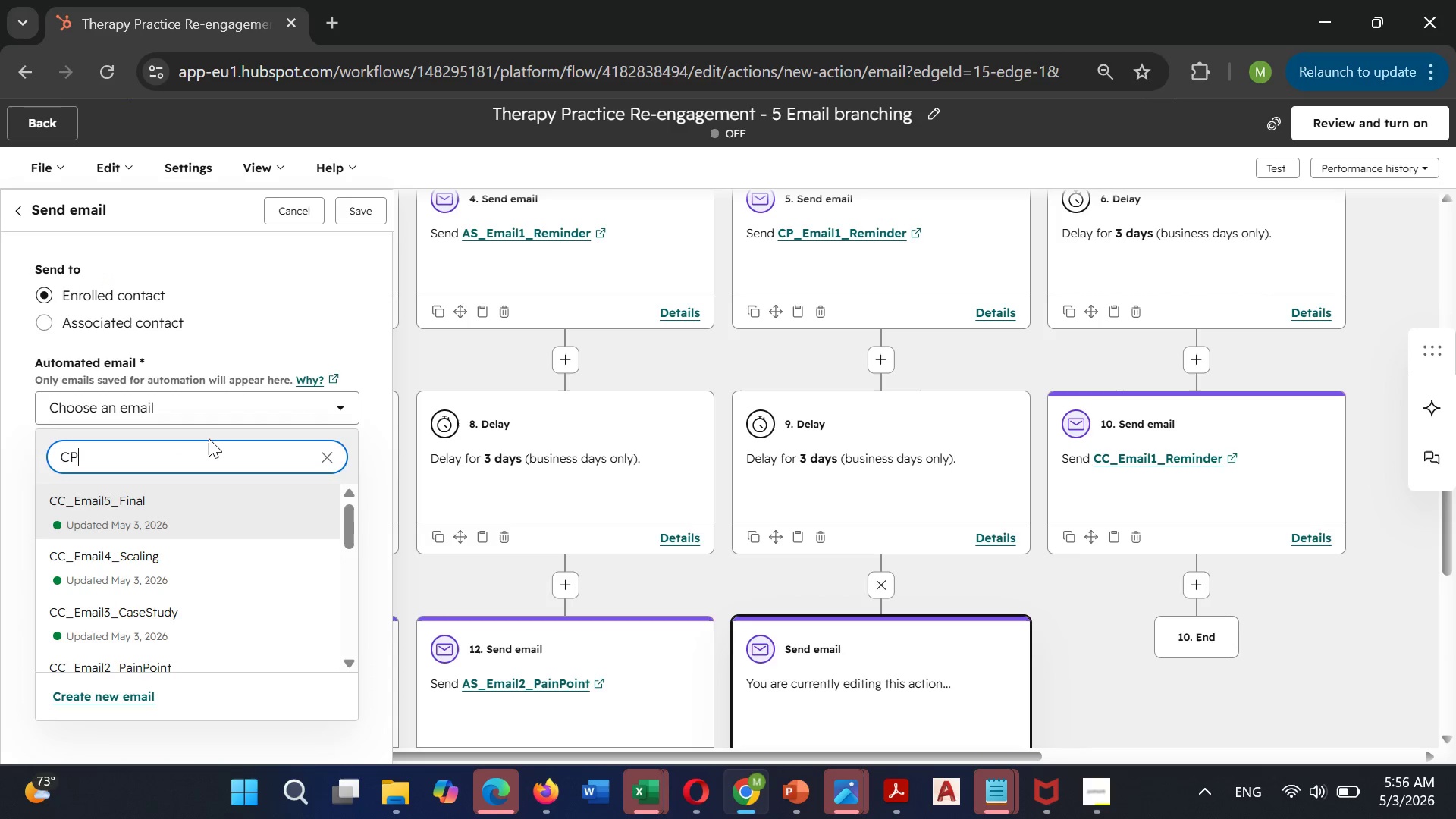 
key(Shift+P)
 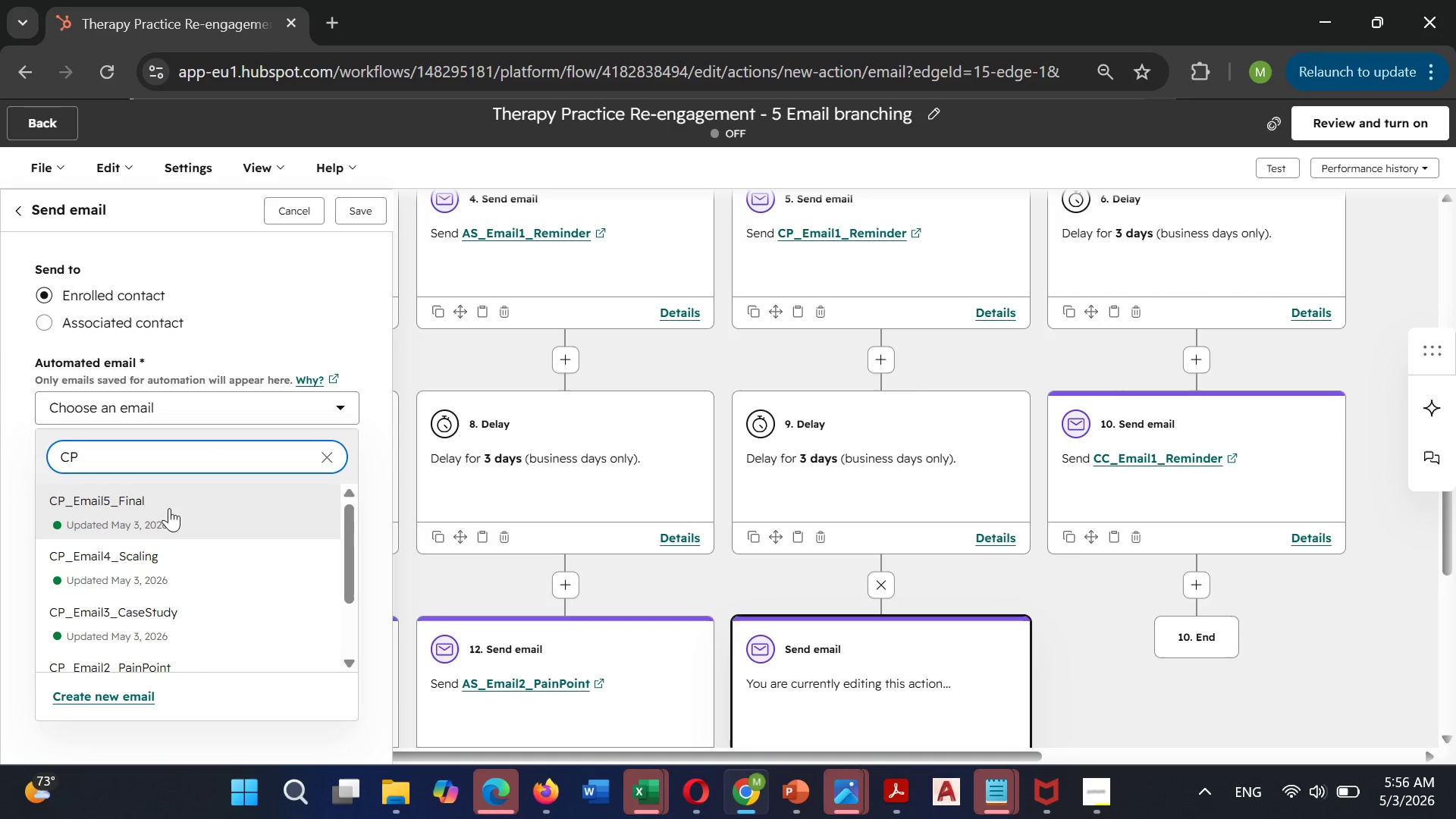 
left_click([155, 532])
 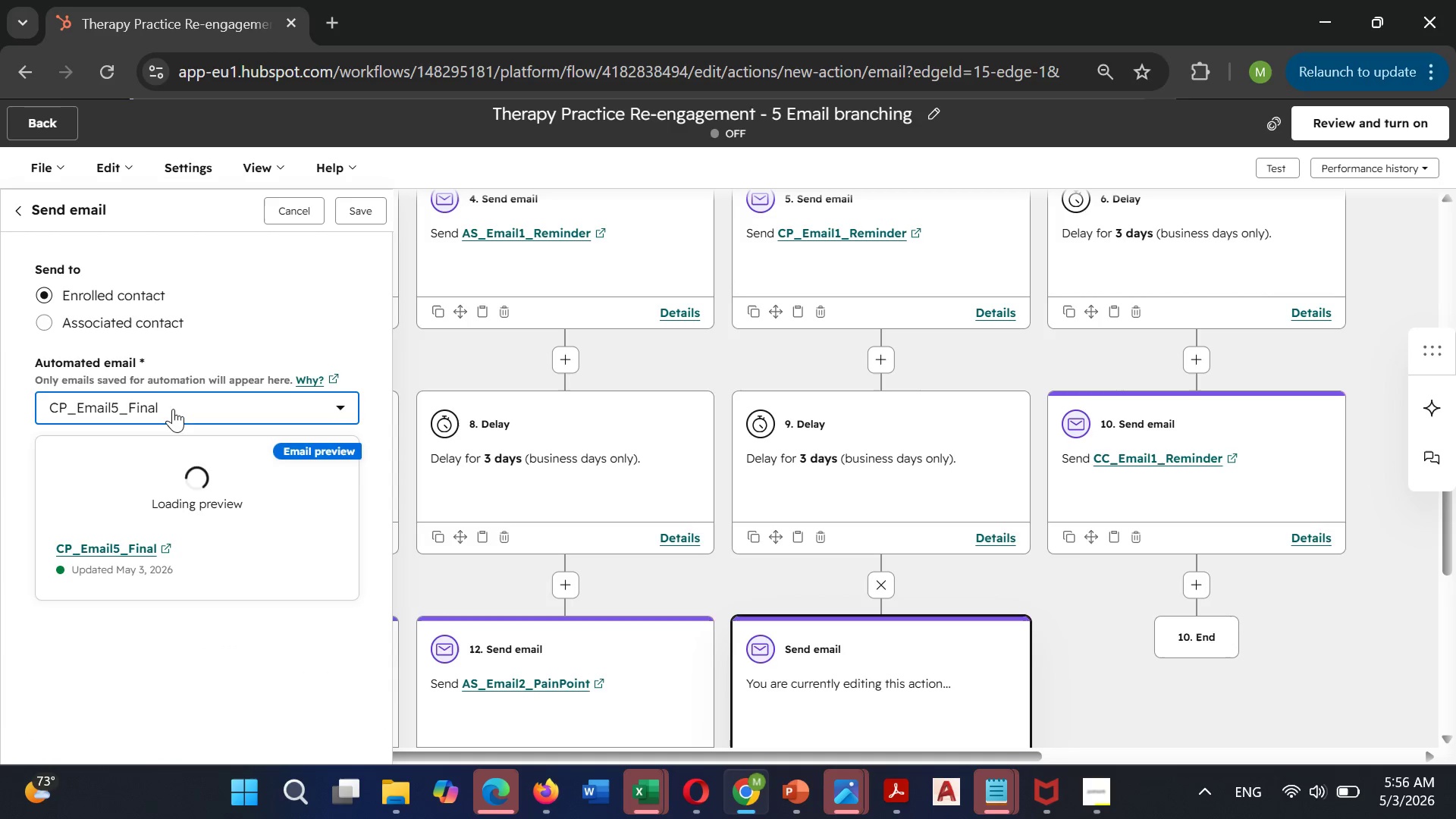 
left_click([165, 404])
 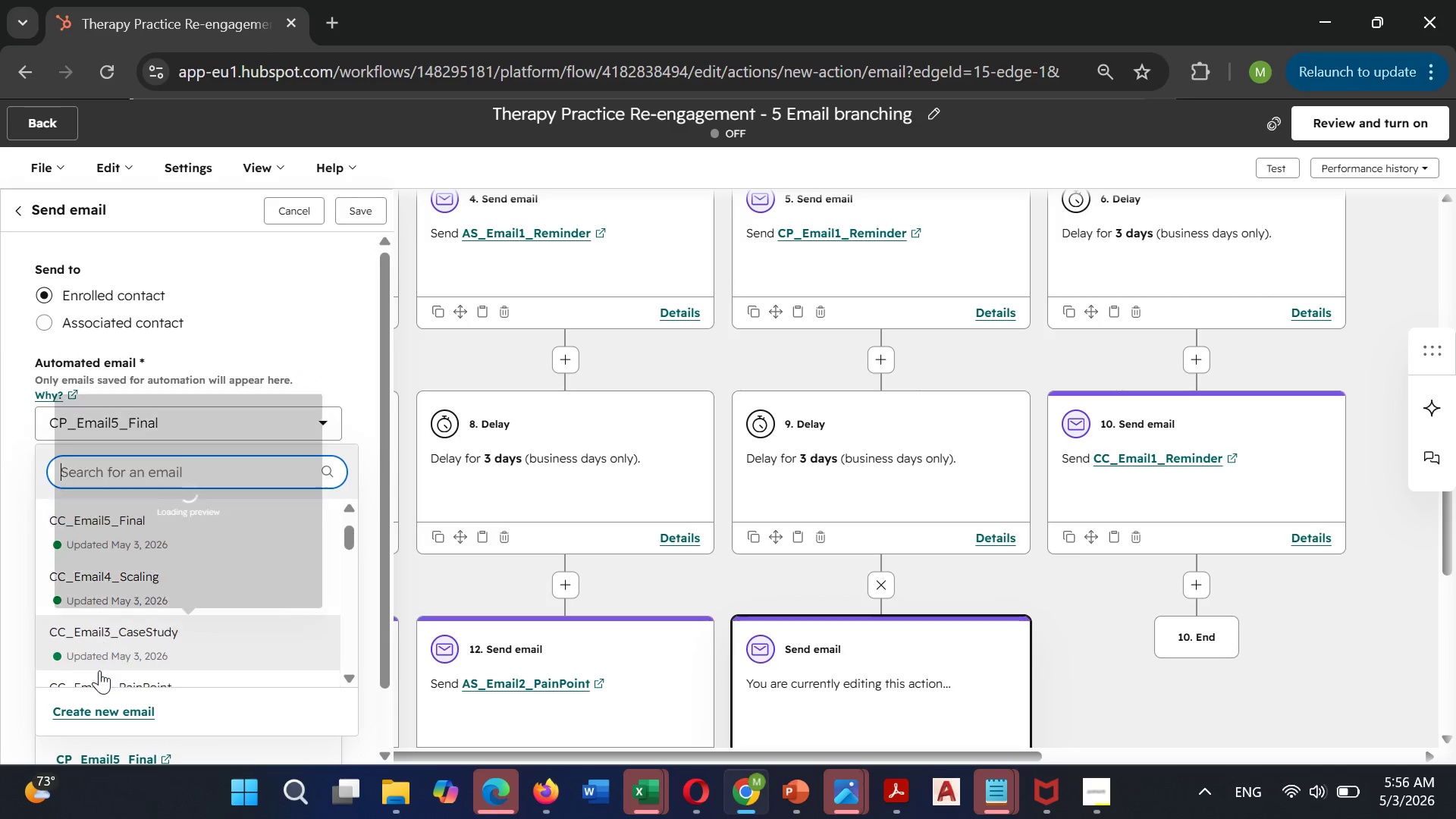 
left_click([121, 660])
 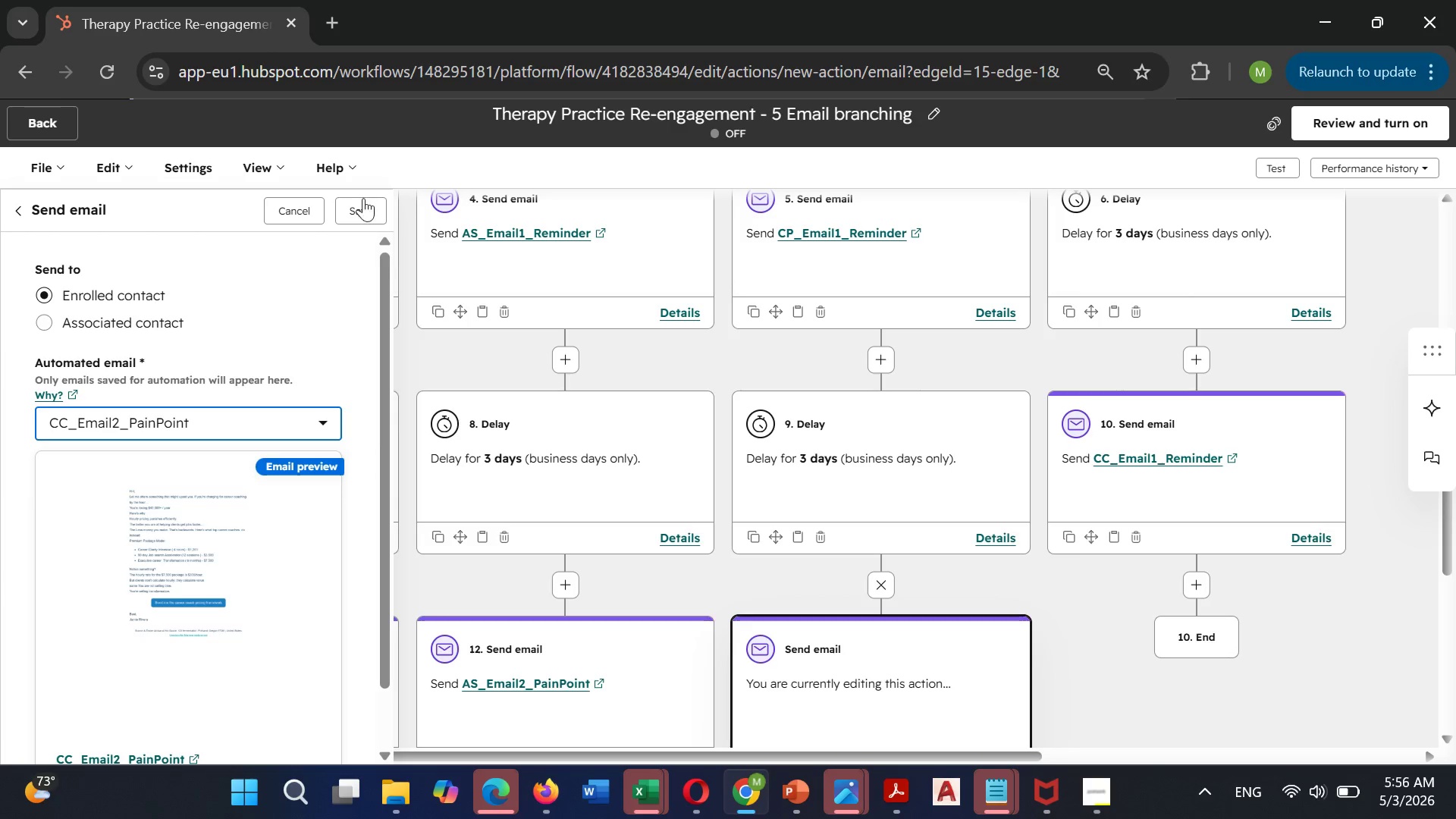 
left_click([362, 205])
 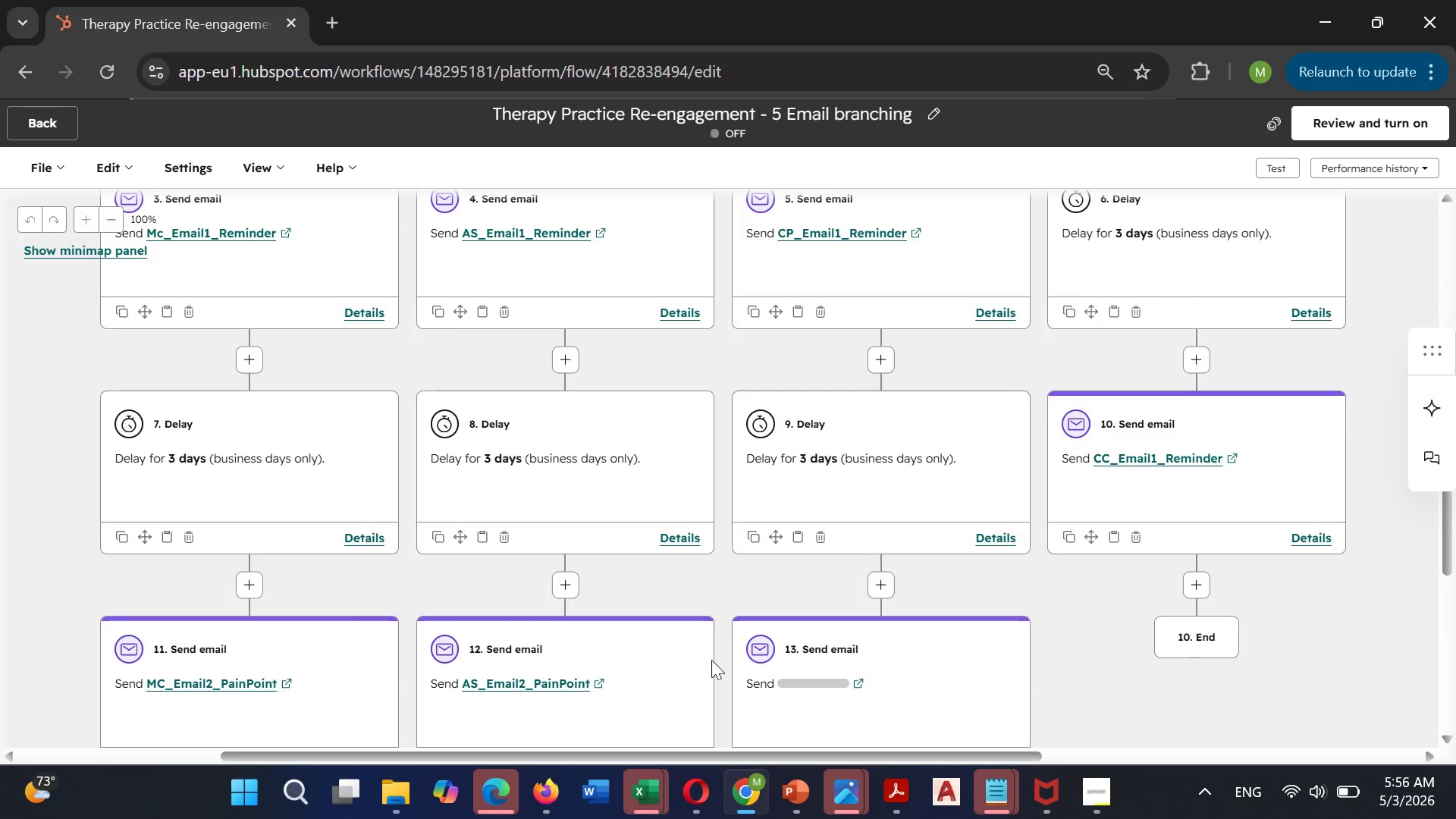 
wait(5.23)
 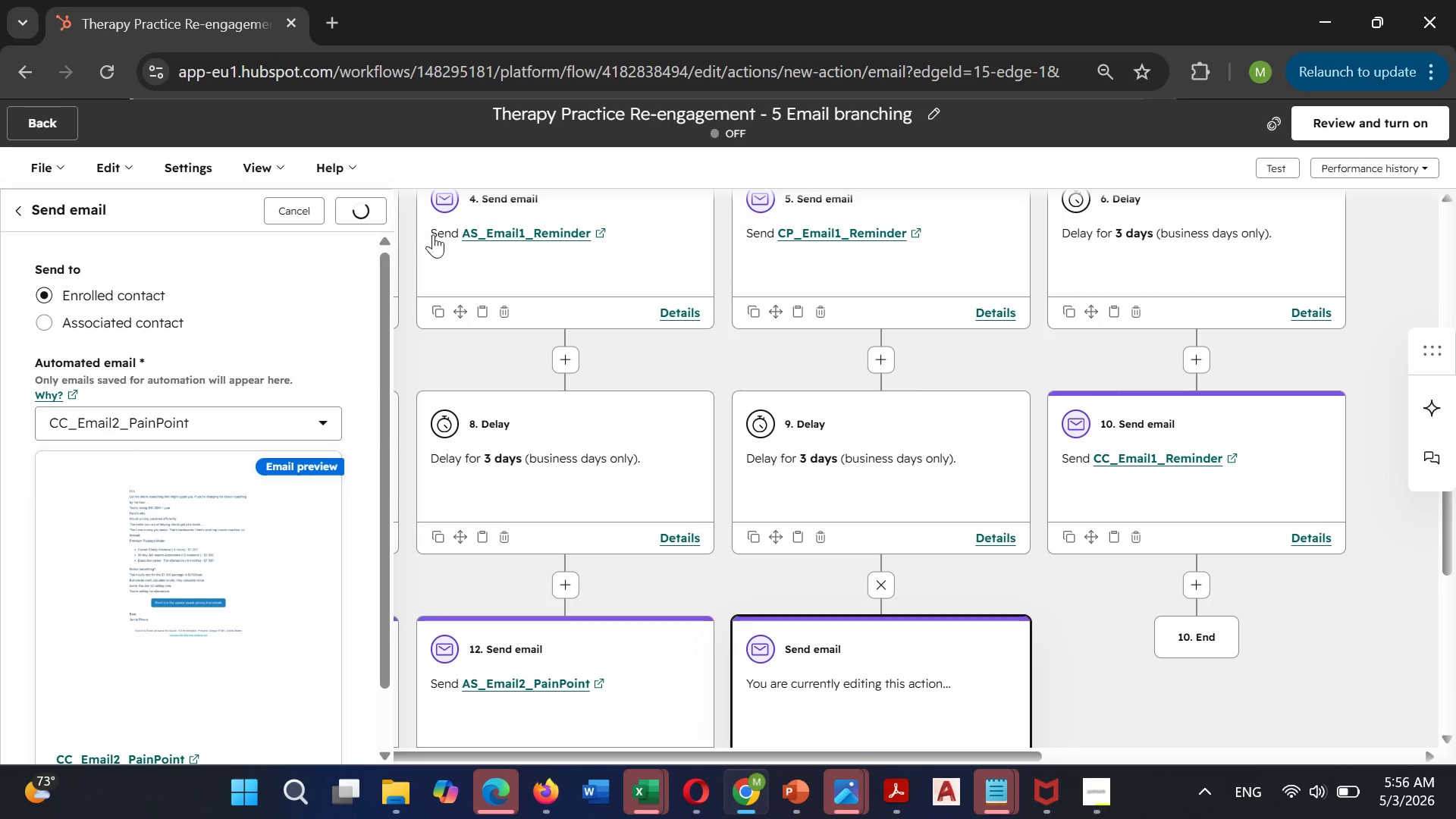 
left_click_drag(start_coordinate=[658, 750], to_coordinate=[786, 777])
 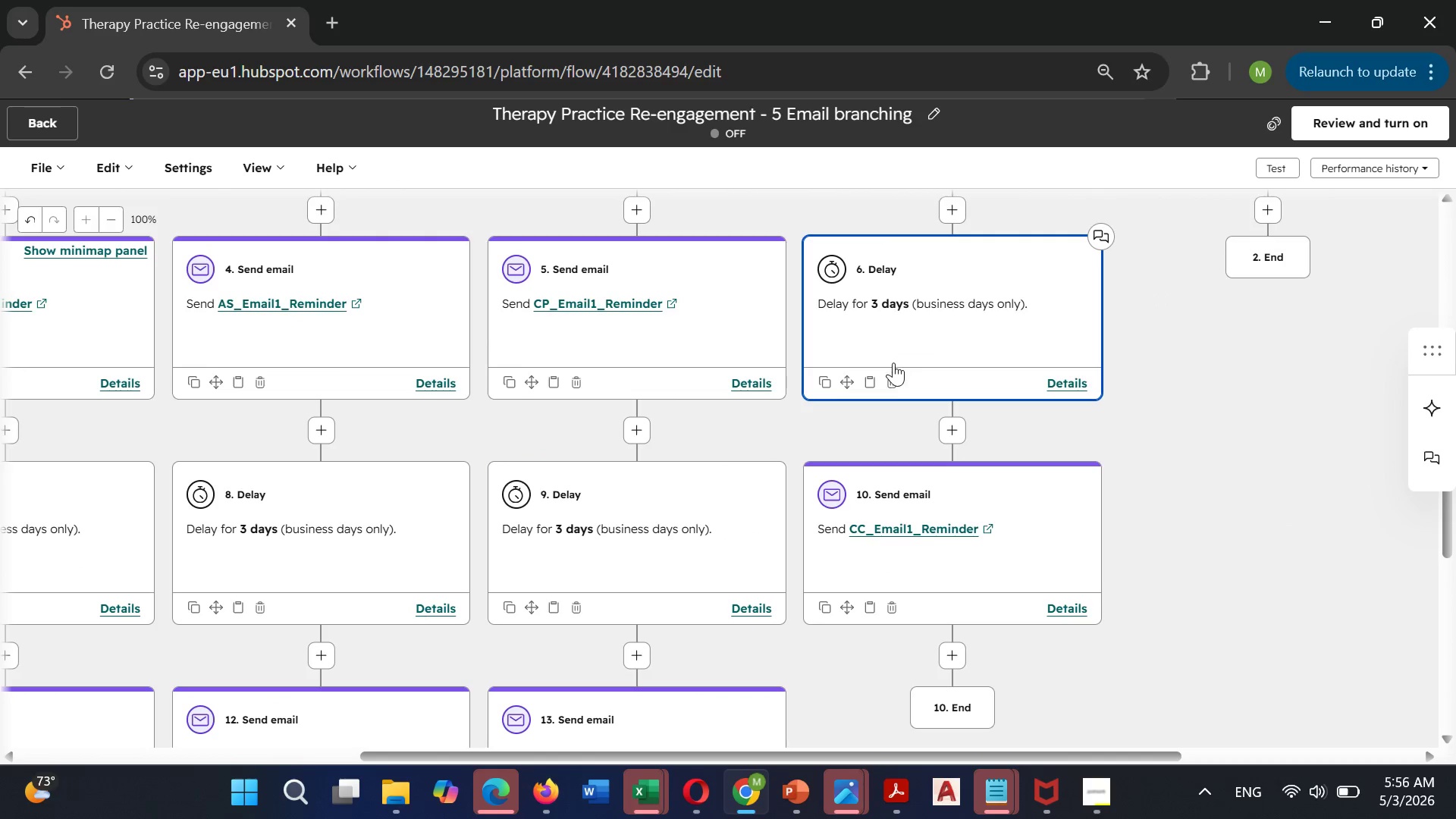 
left_click([893, 372])
 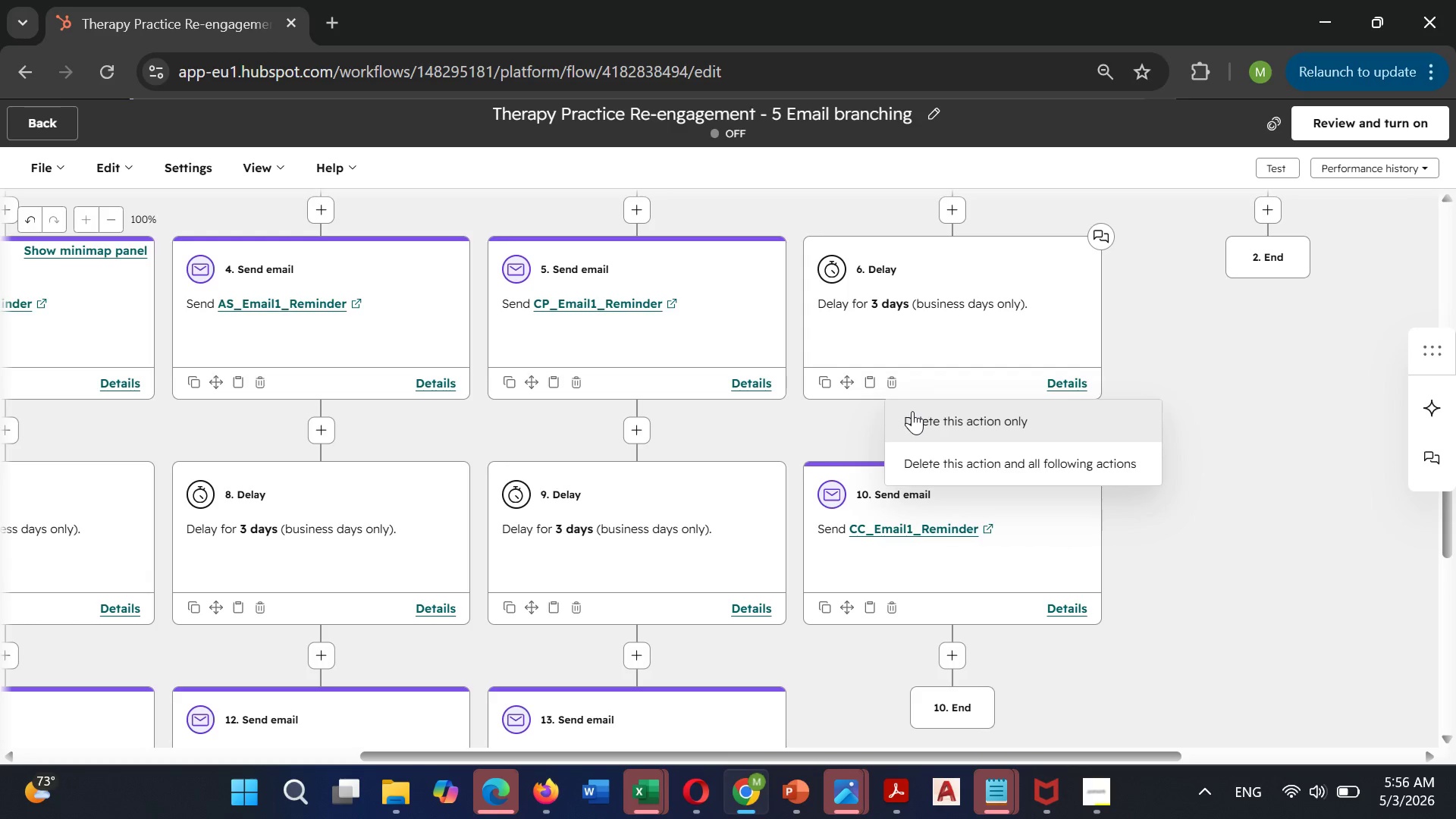 
left_click([944, 426])
 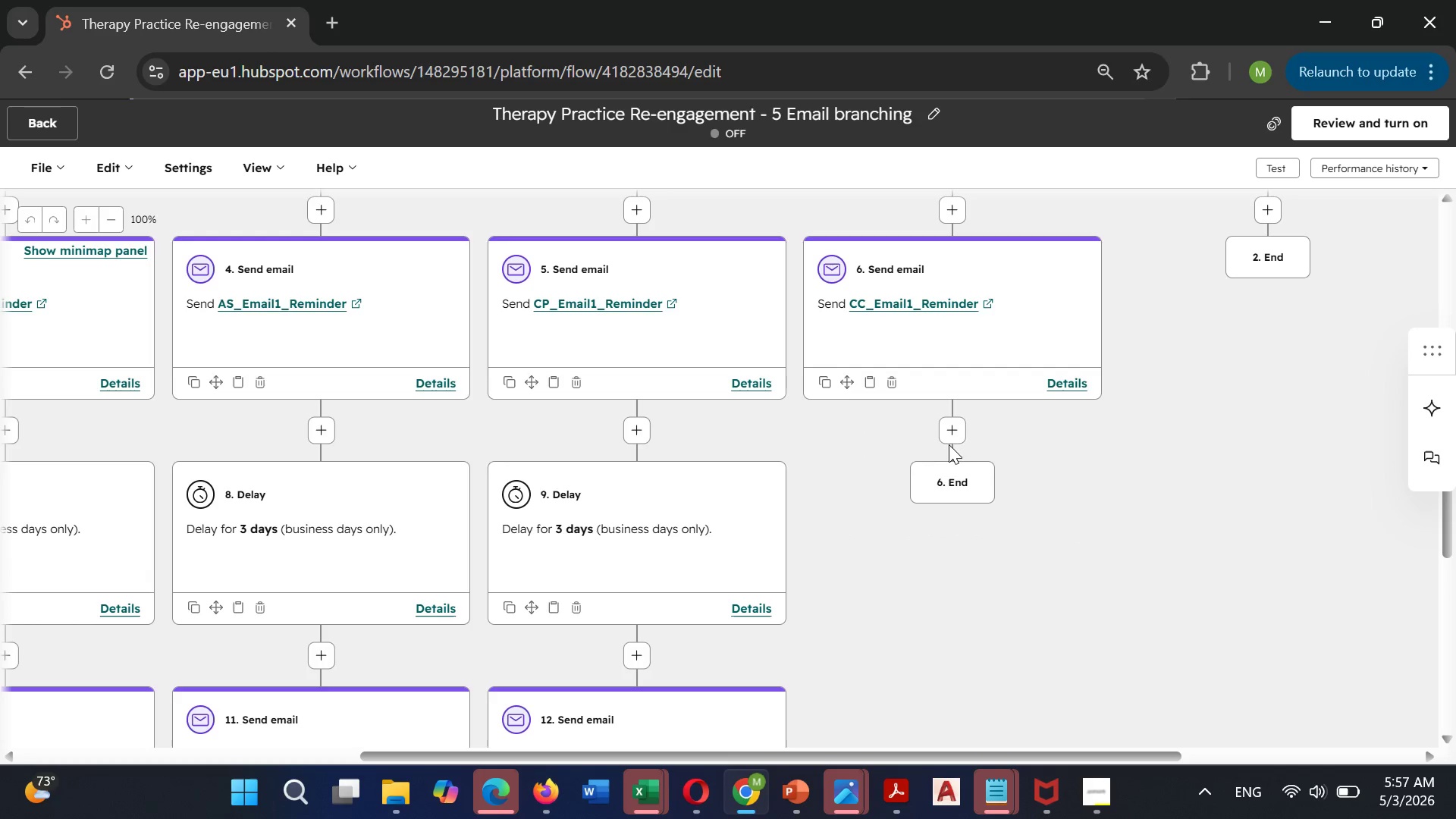 
left_click([950, 429])
 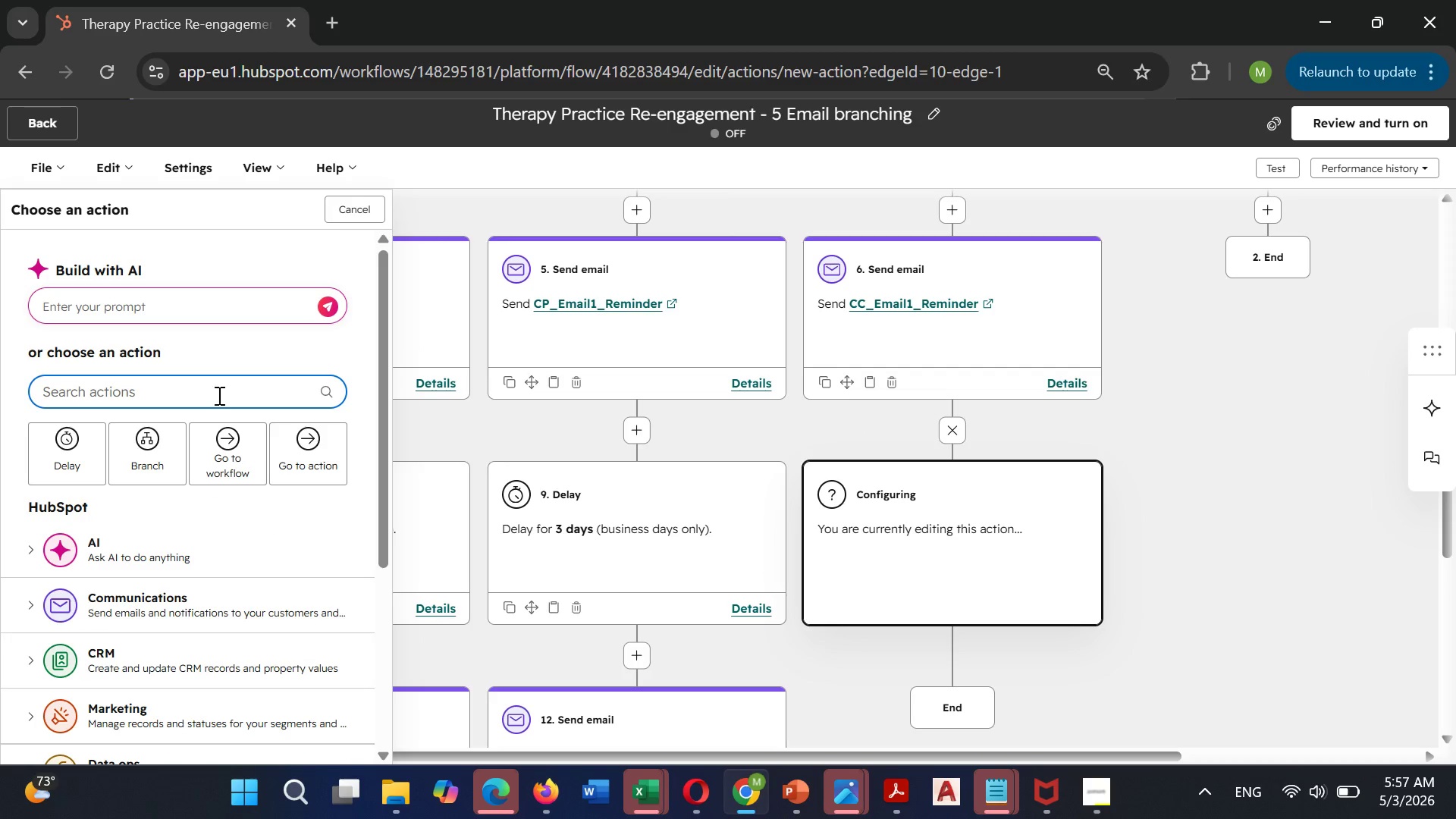 
wait(5.02)
 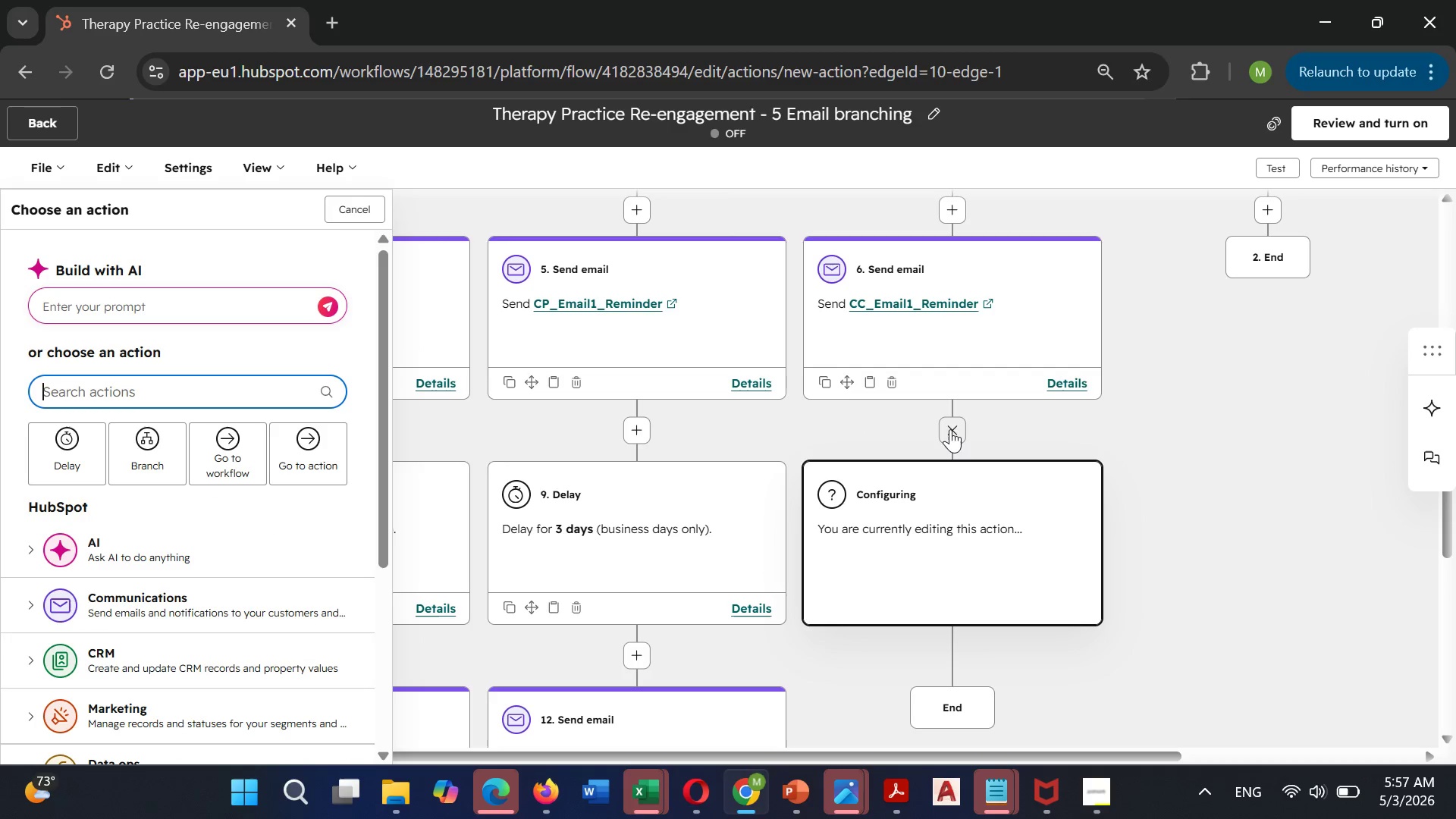 
left_click([54, 448])
 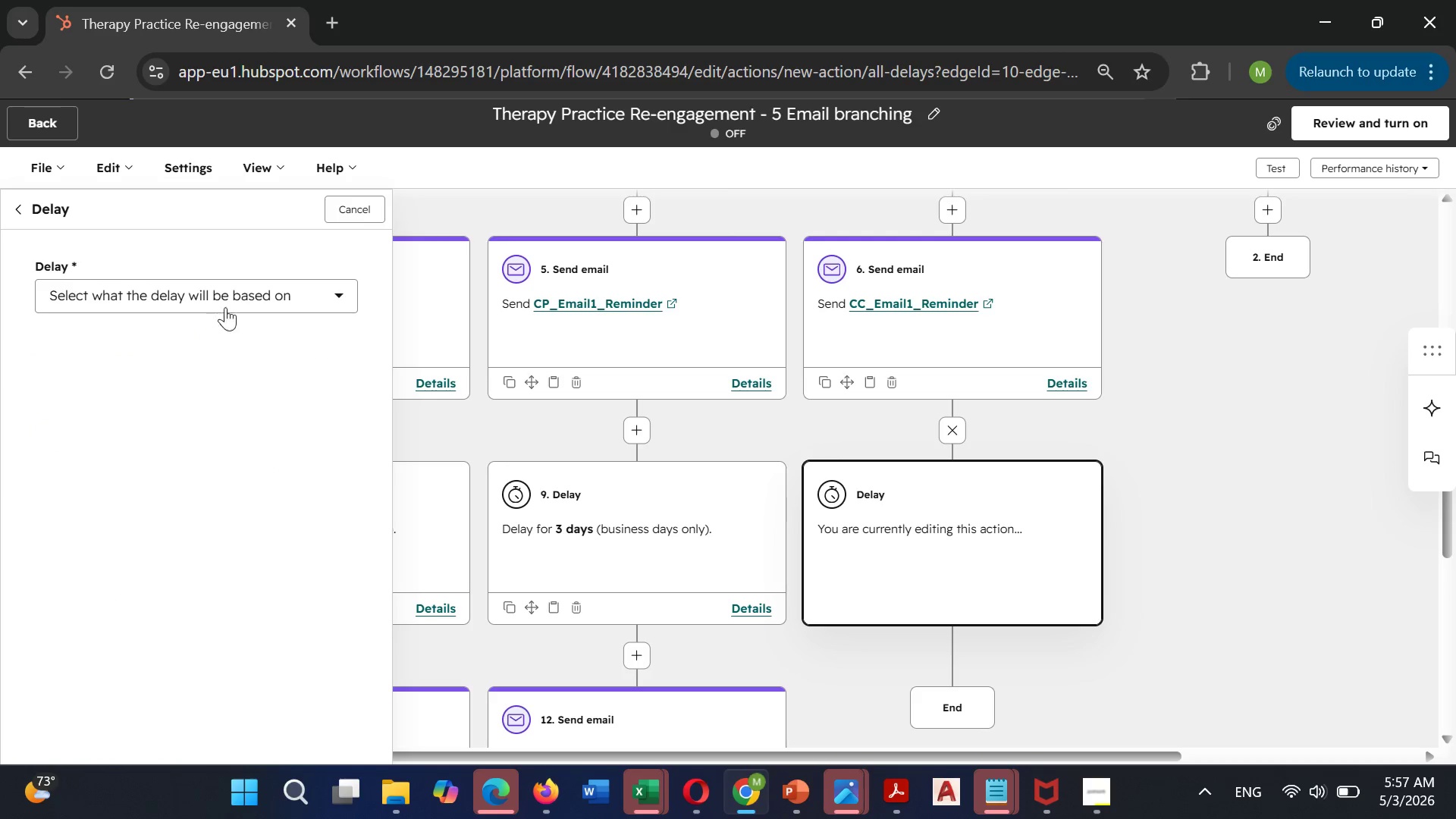 
left_click([239, 297])
 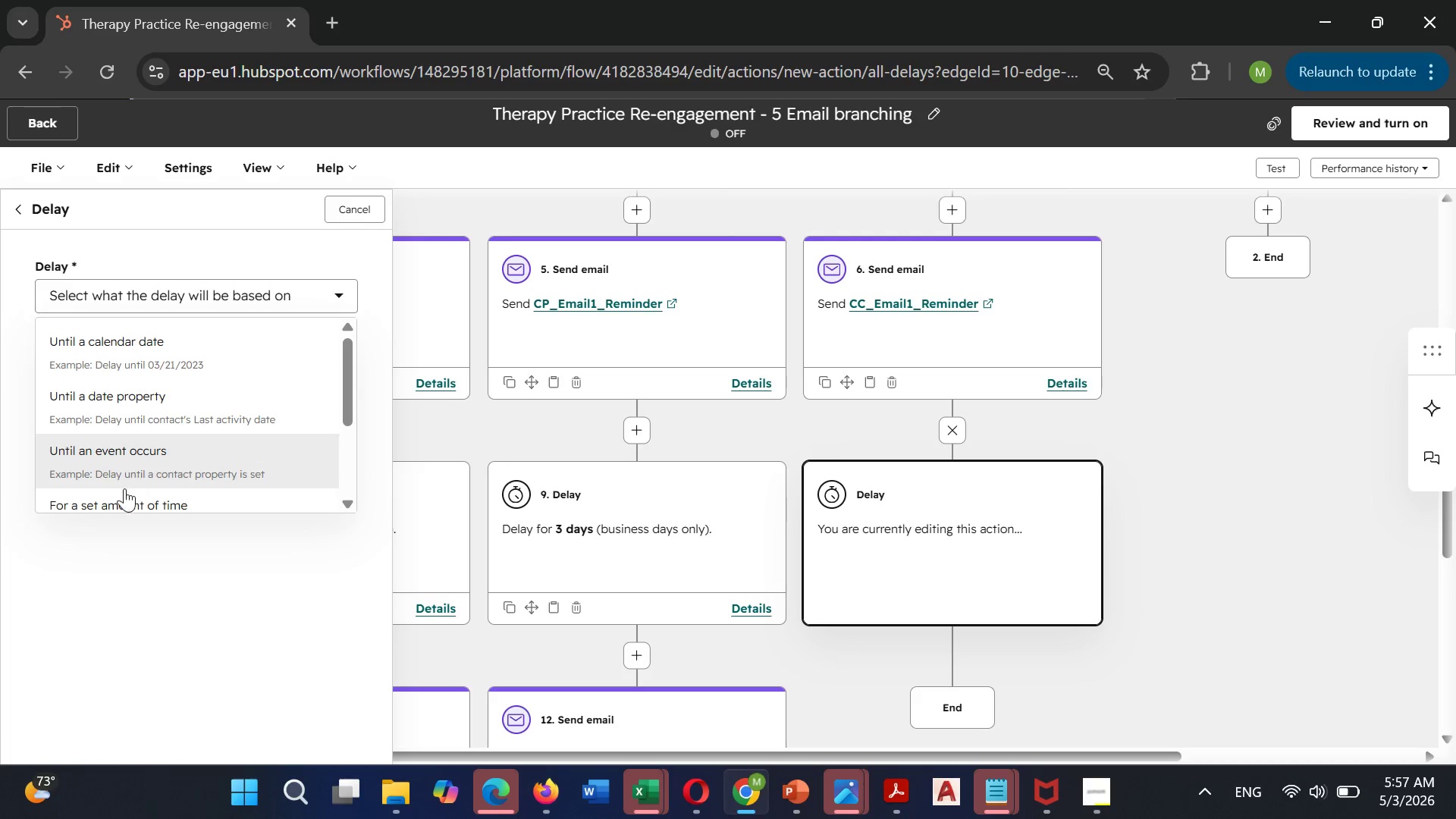 
left_click([122, 491])
 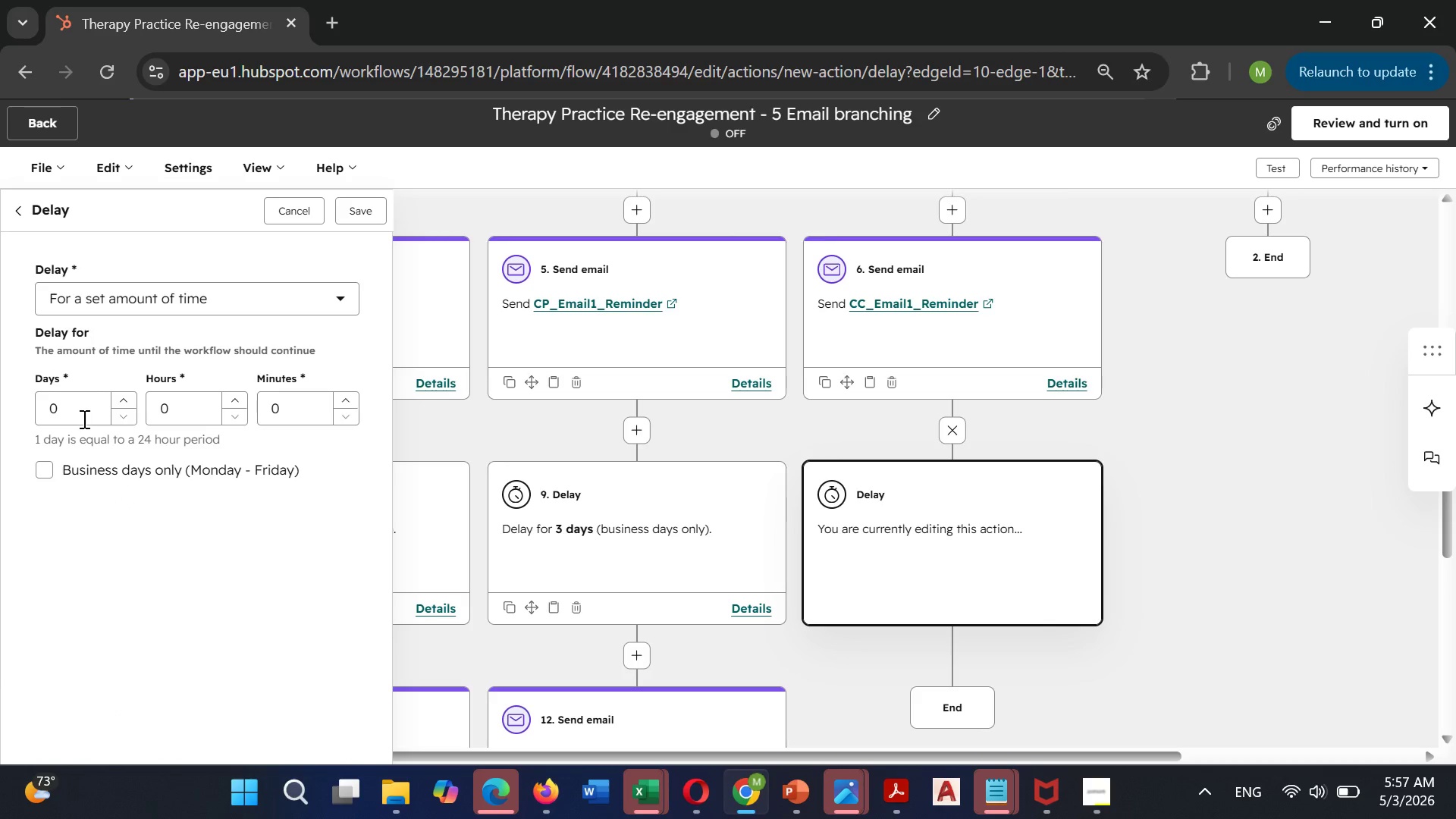 
left_click([83, 419])
 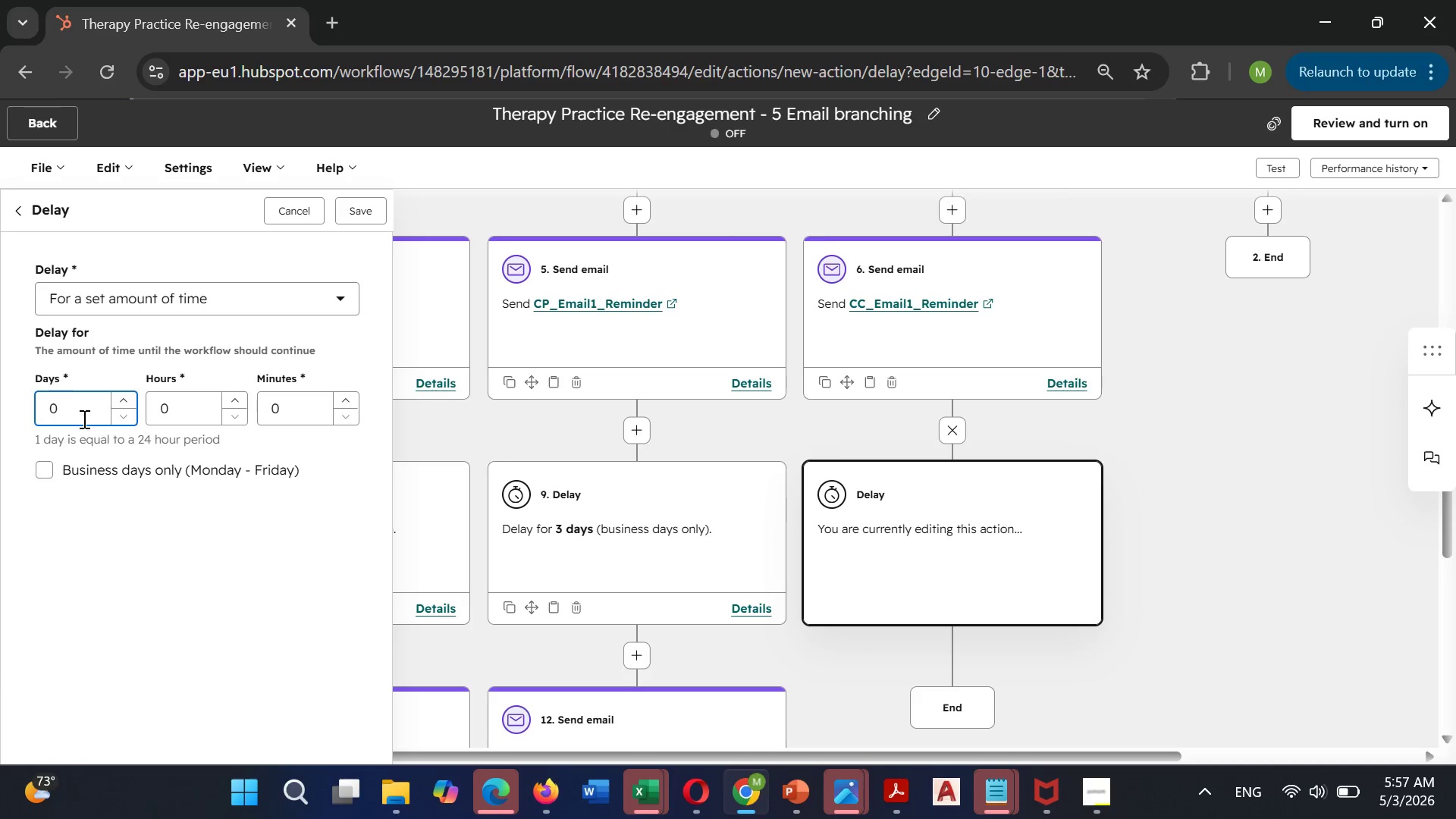 
key(Backspace)
 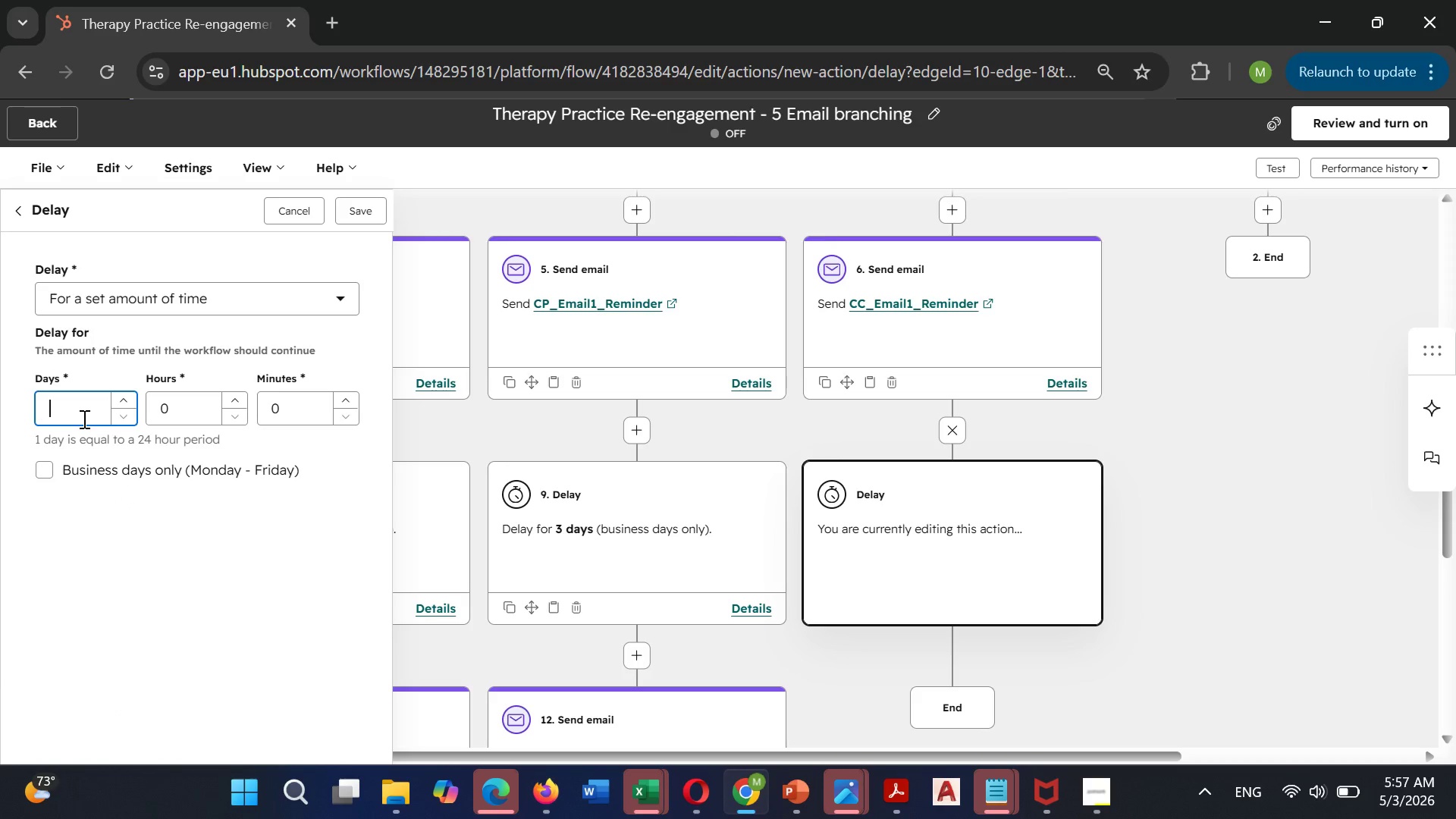 
key(3)
 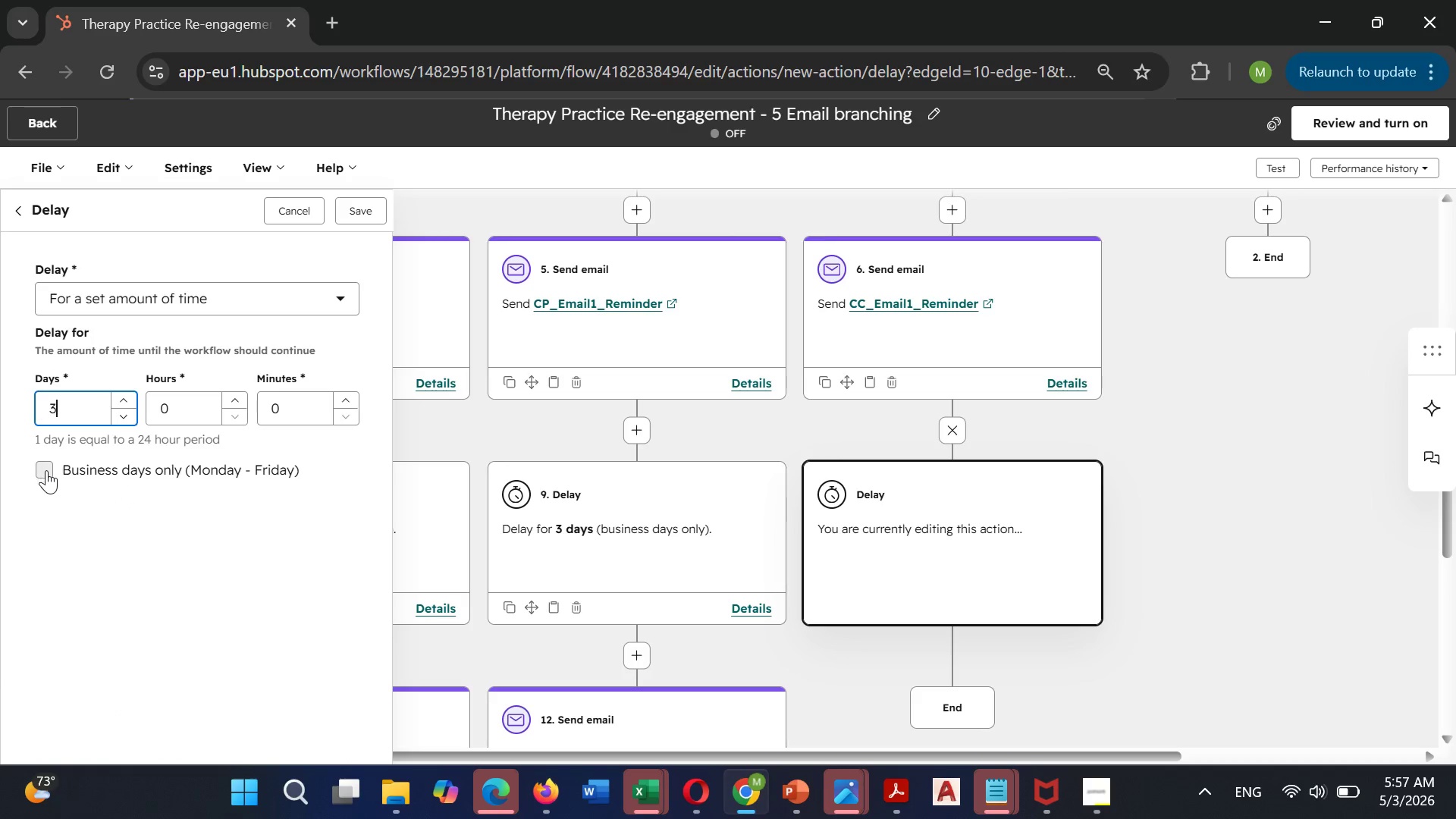 
left_click([46, 470])
 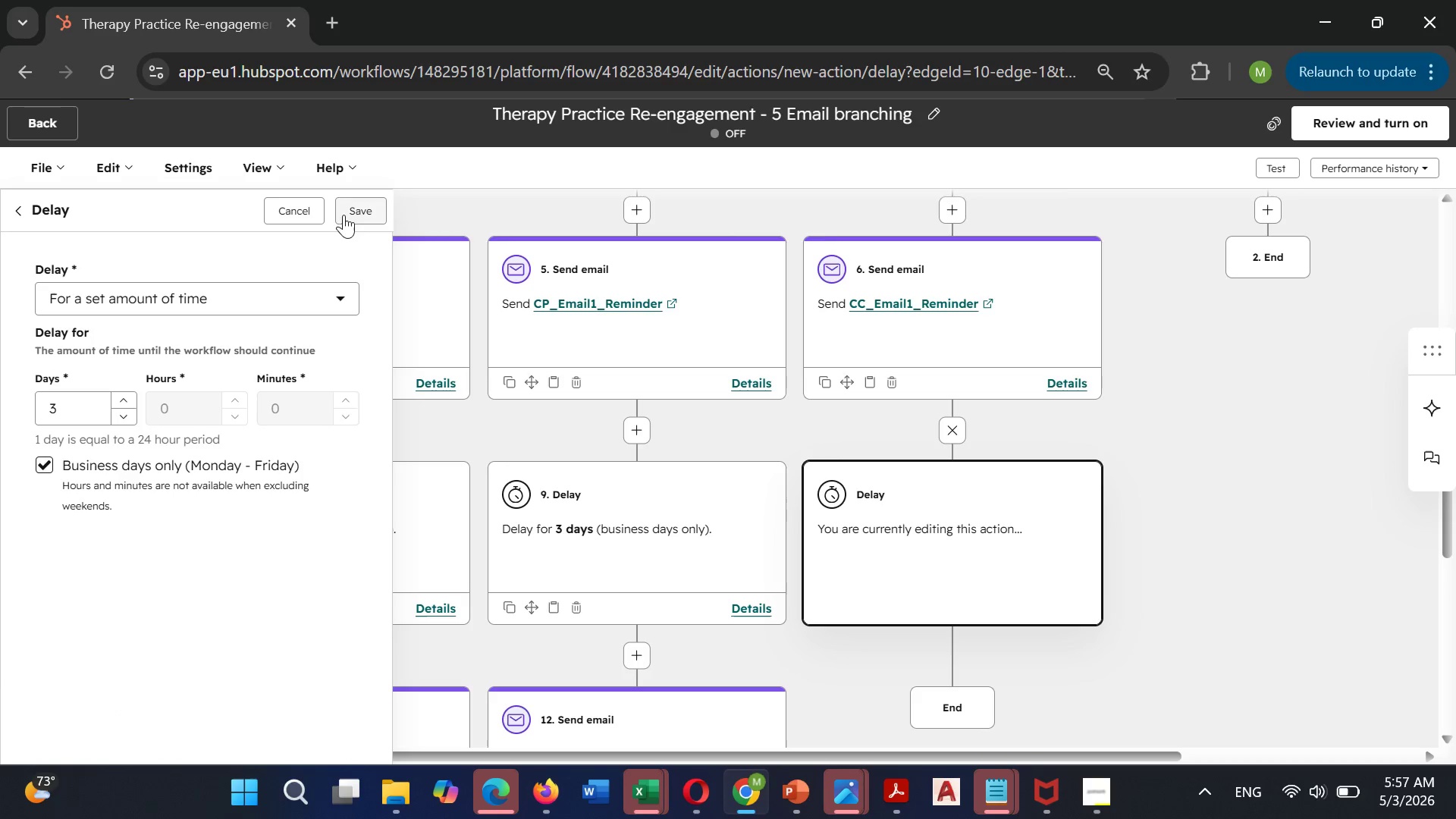 
left_click([353, 210])
 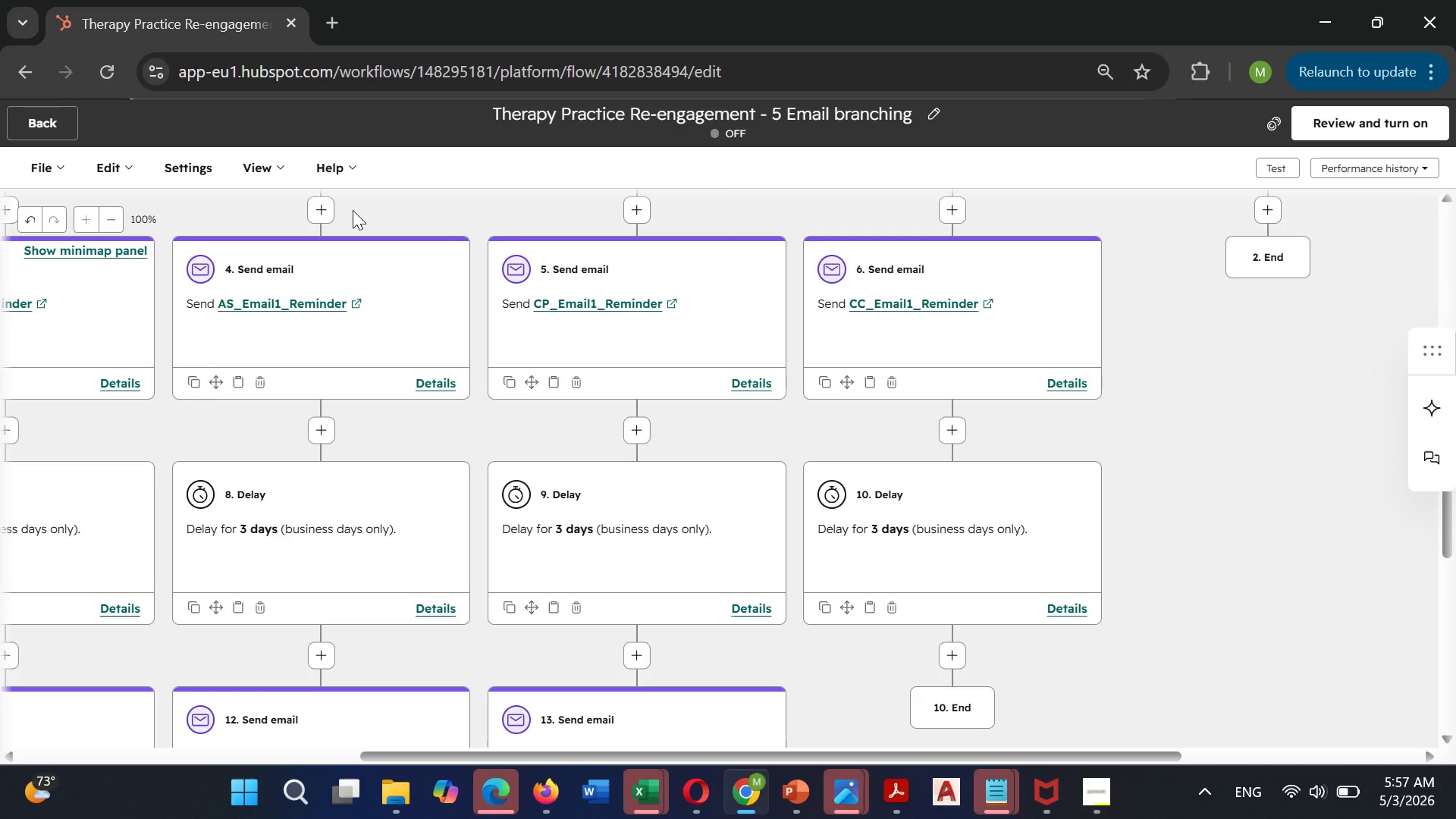 
wait(14.7)
 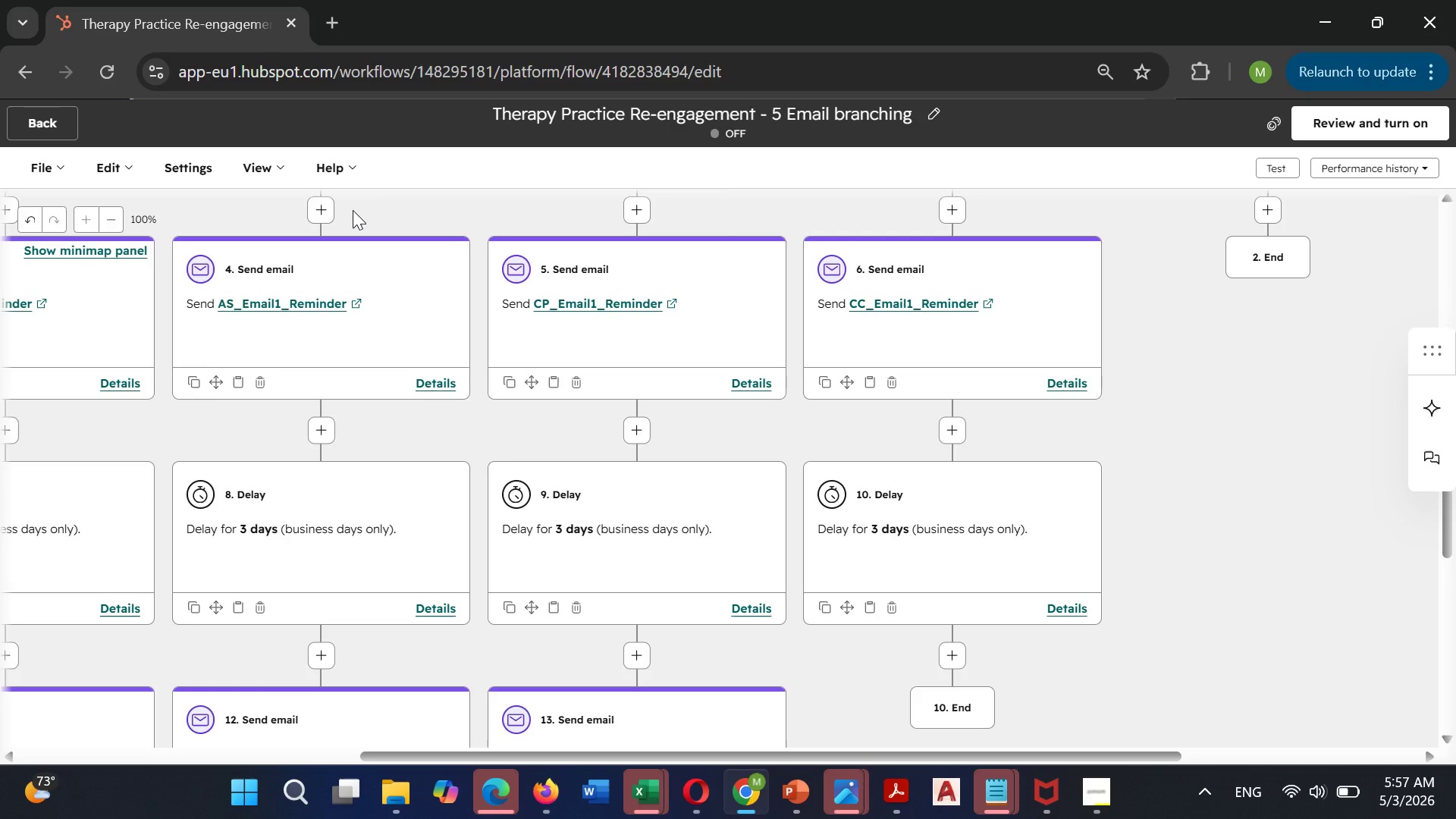 
left_click([949, 651])
 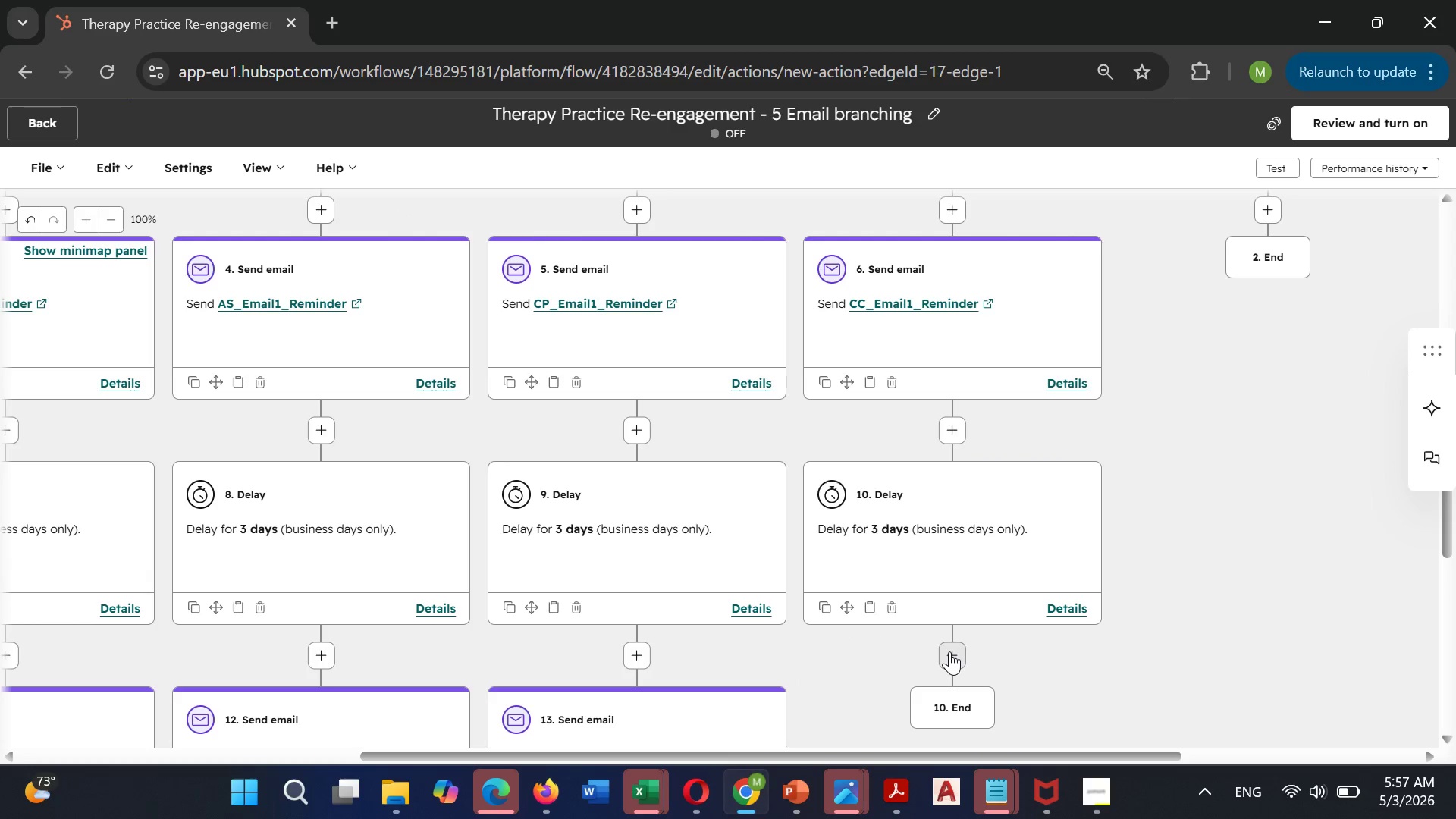 
mouse_move([897, 626])
 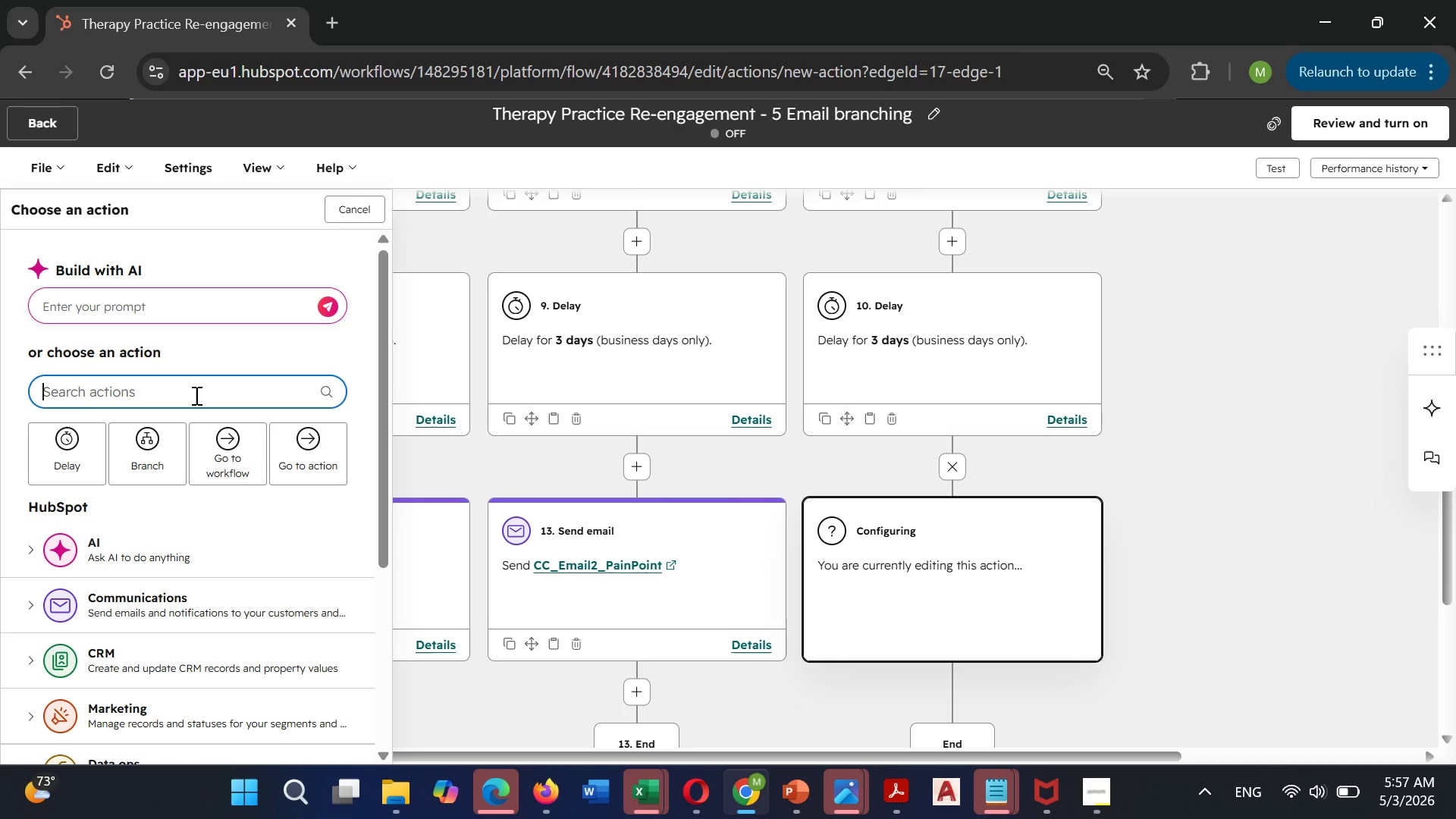 
type(send)
 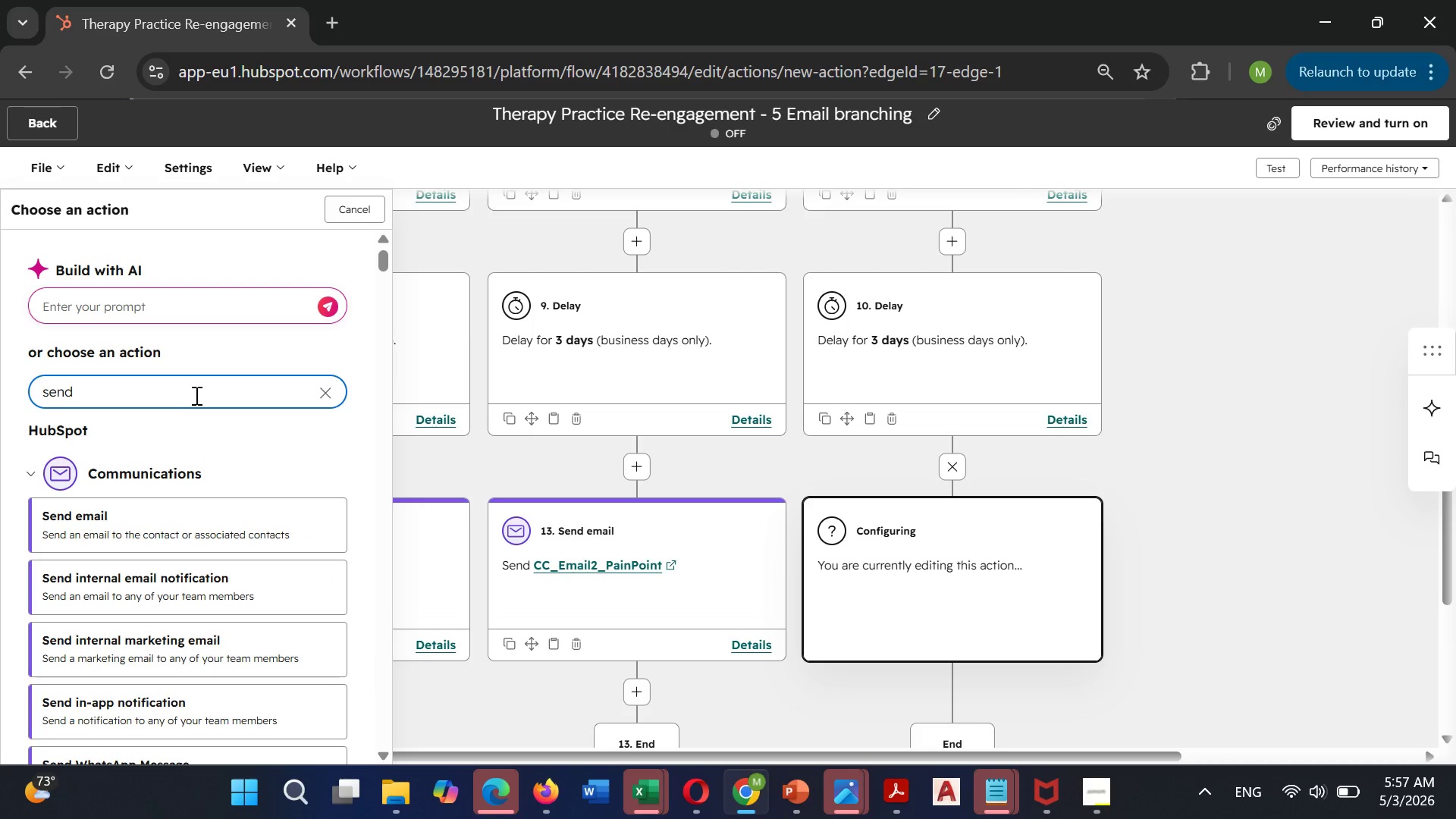 
type( emai)
 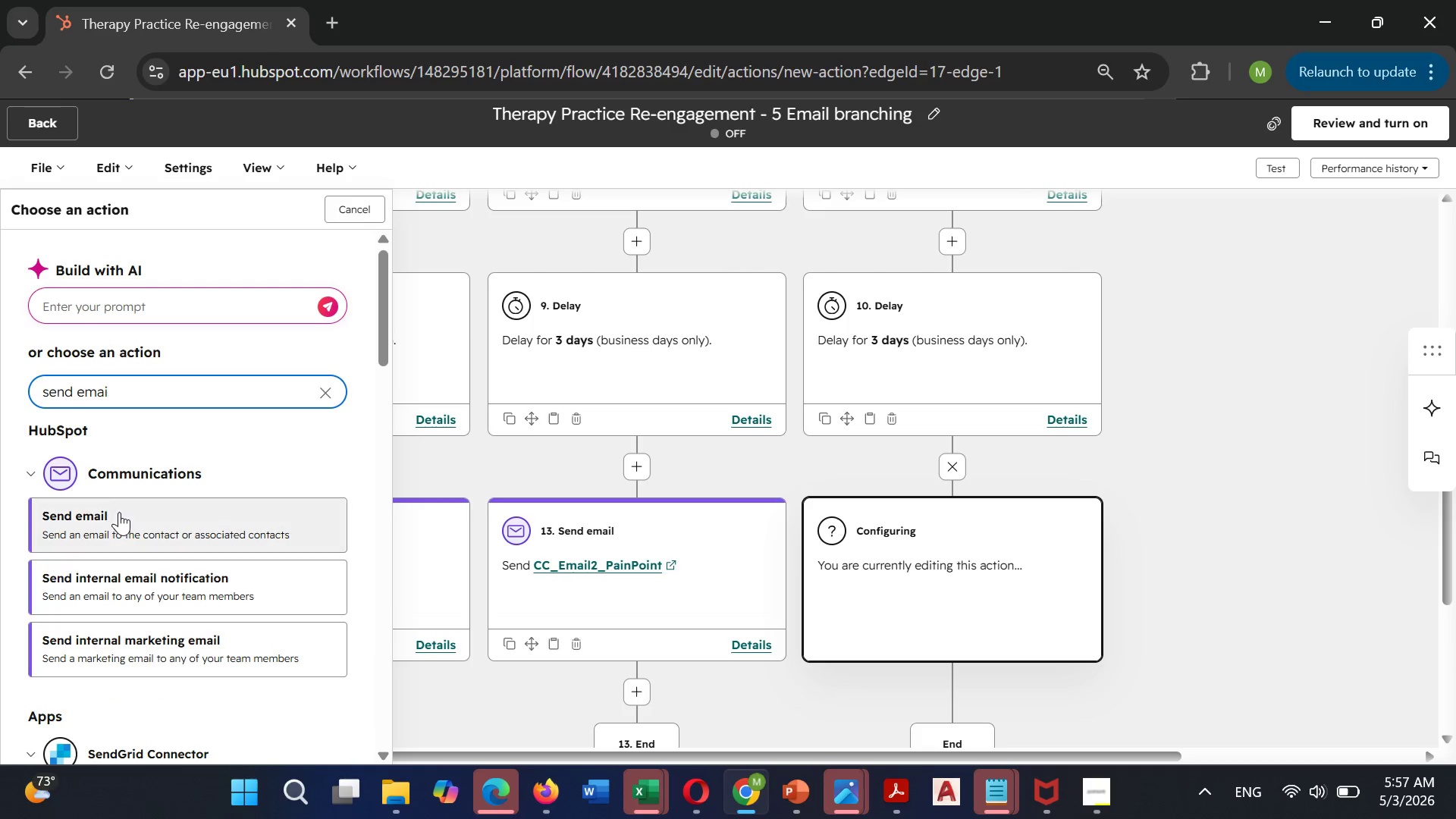 
left_click([119, 513])
 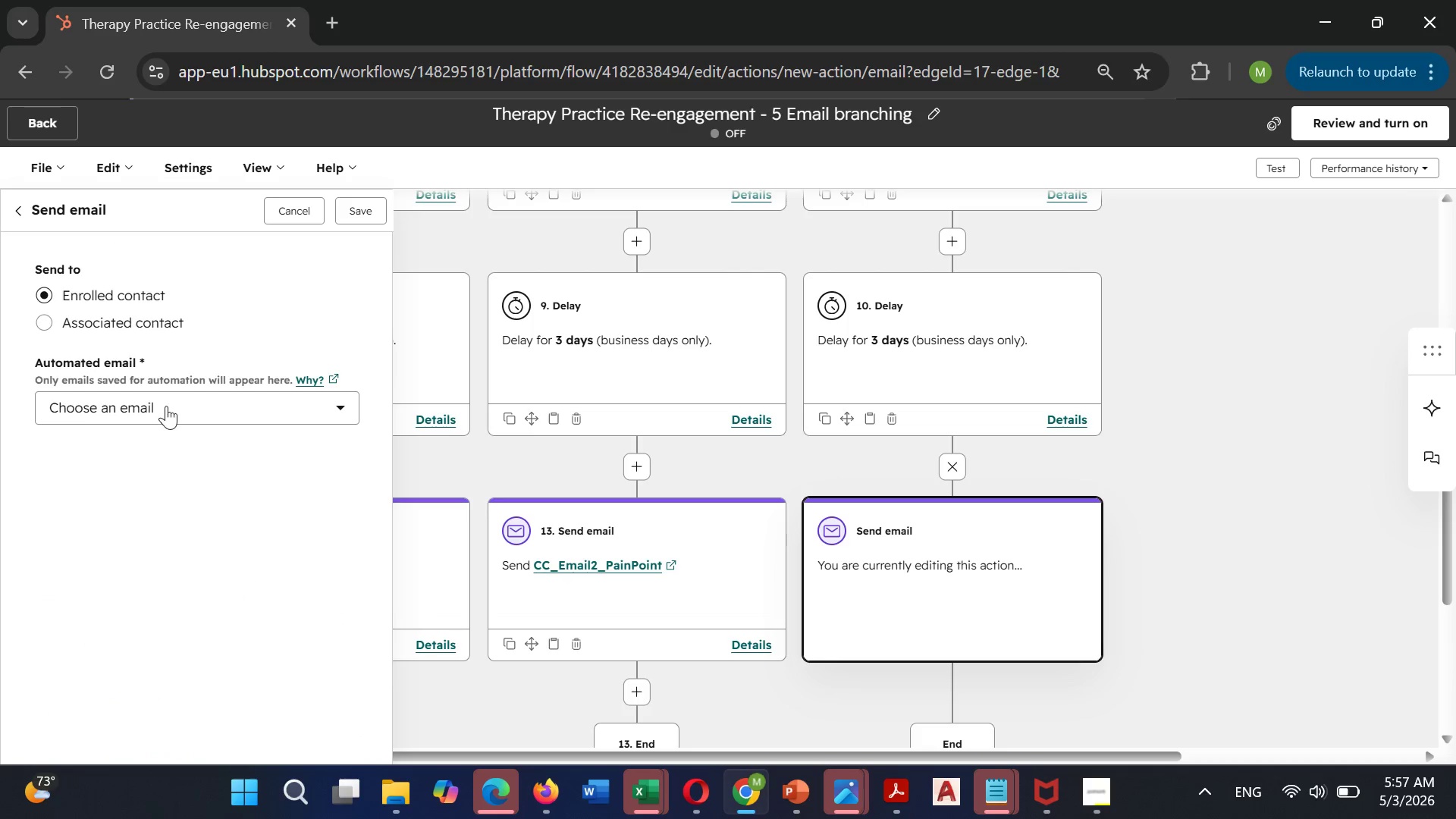 
left_click([167, 403])
 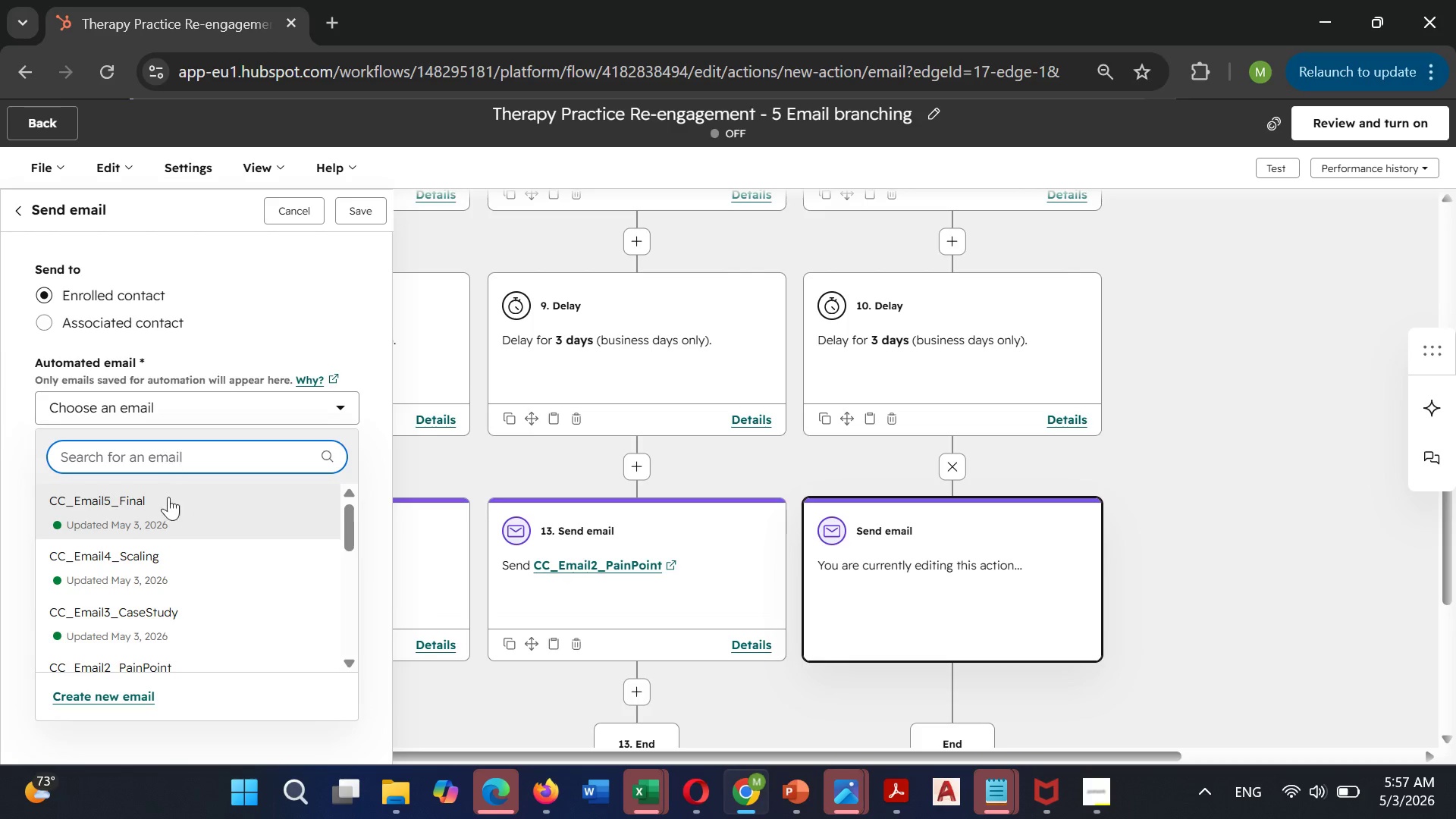 
mouse_move([156, 569])
 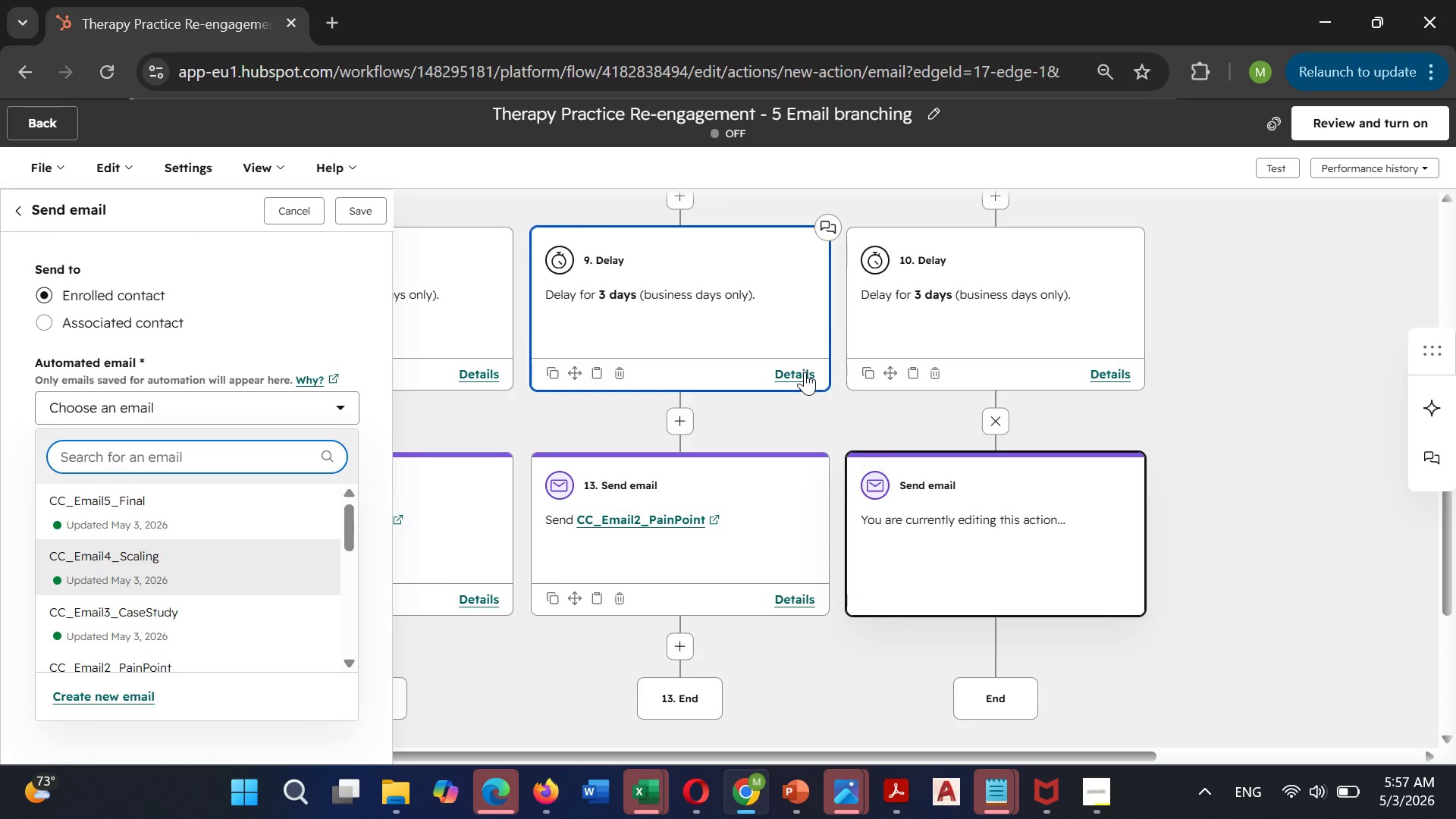 
wait(11.59)
 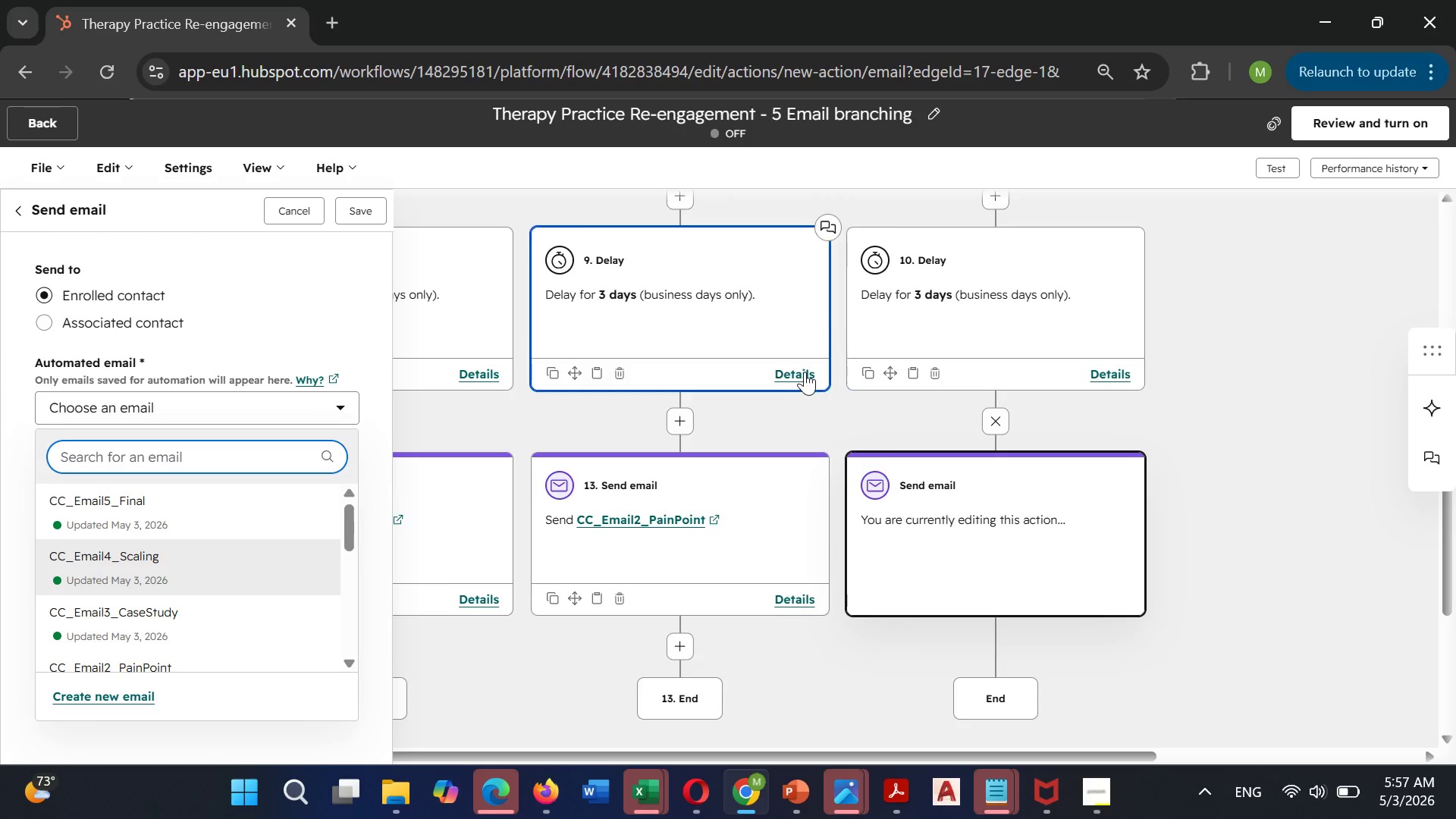 
left_click([629, 676])
 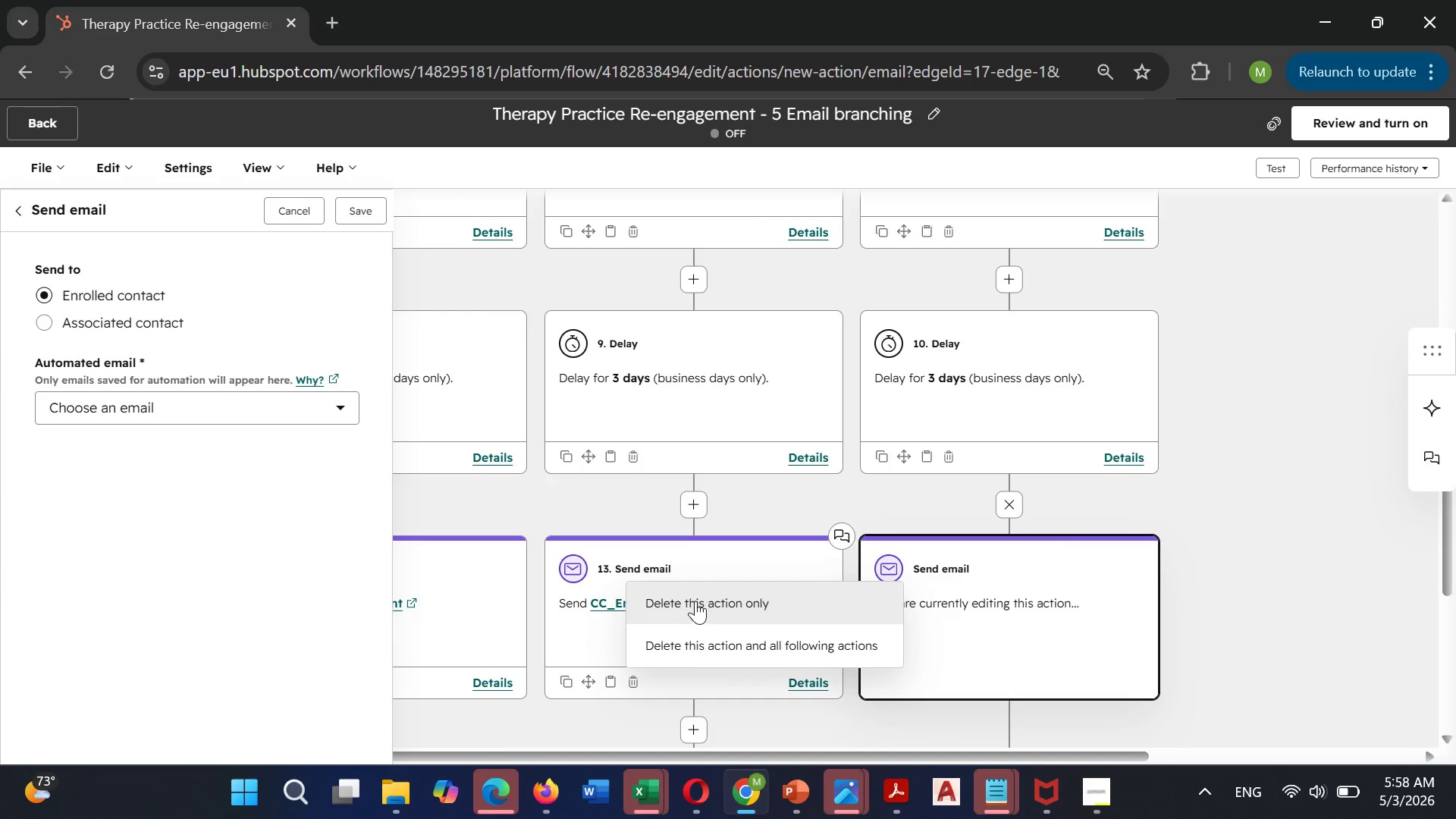 
left_click([701, 597])
 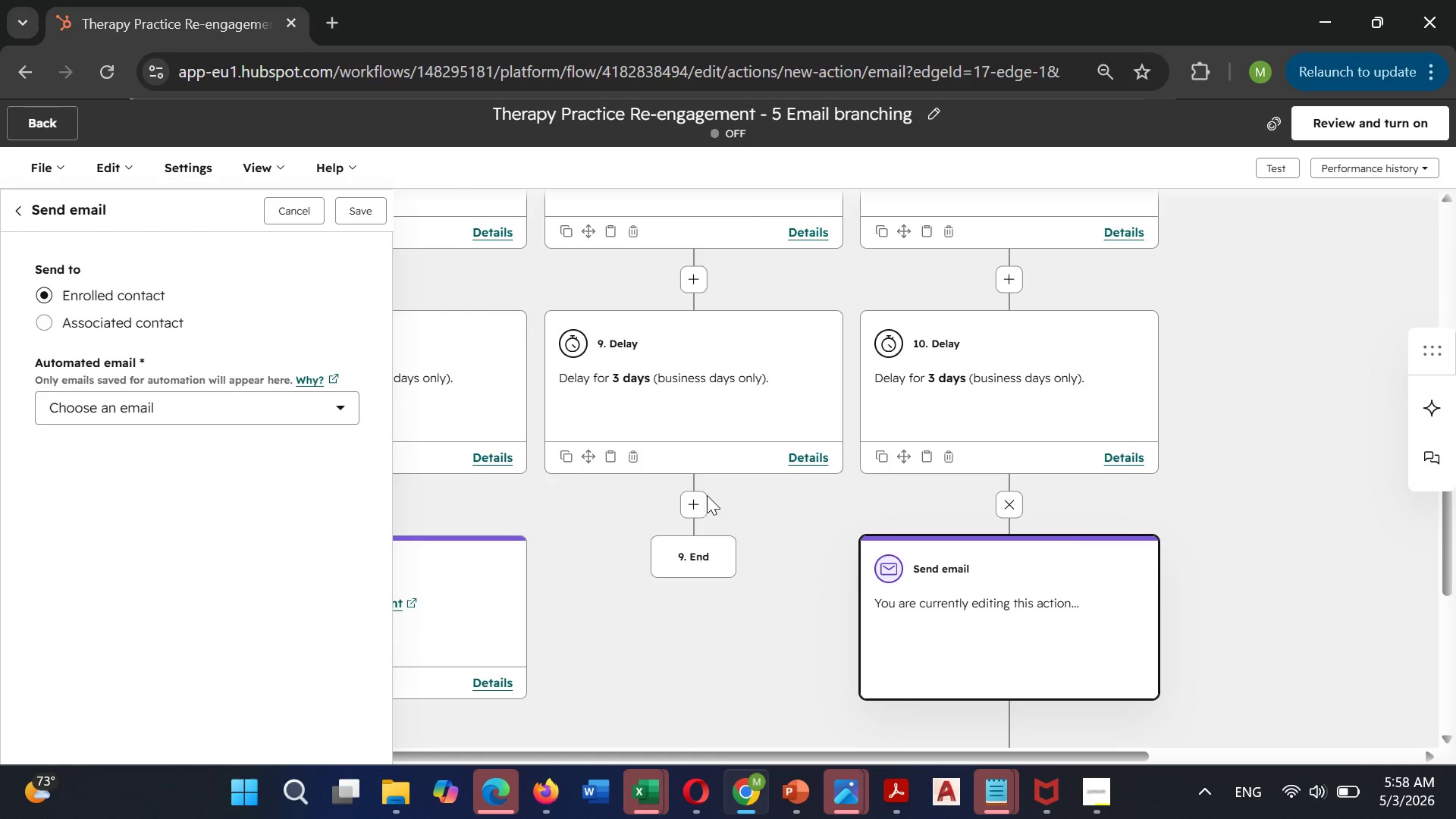 
left_click([689, 496])
 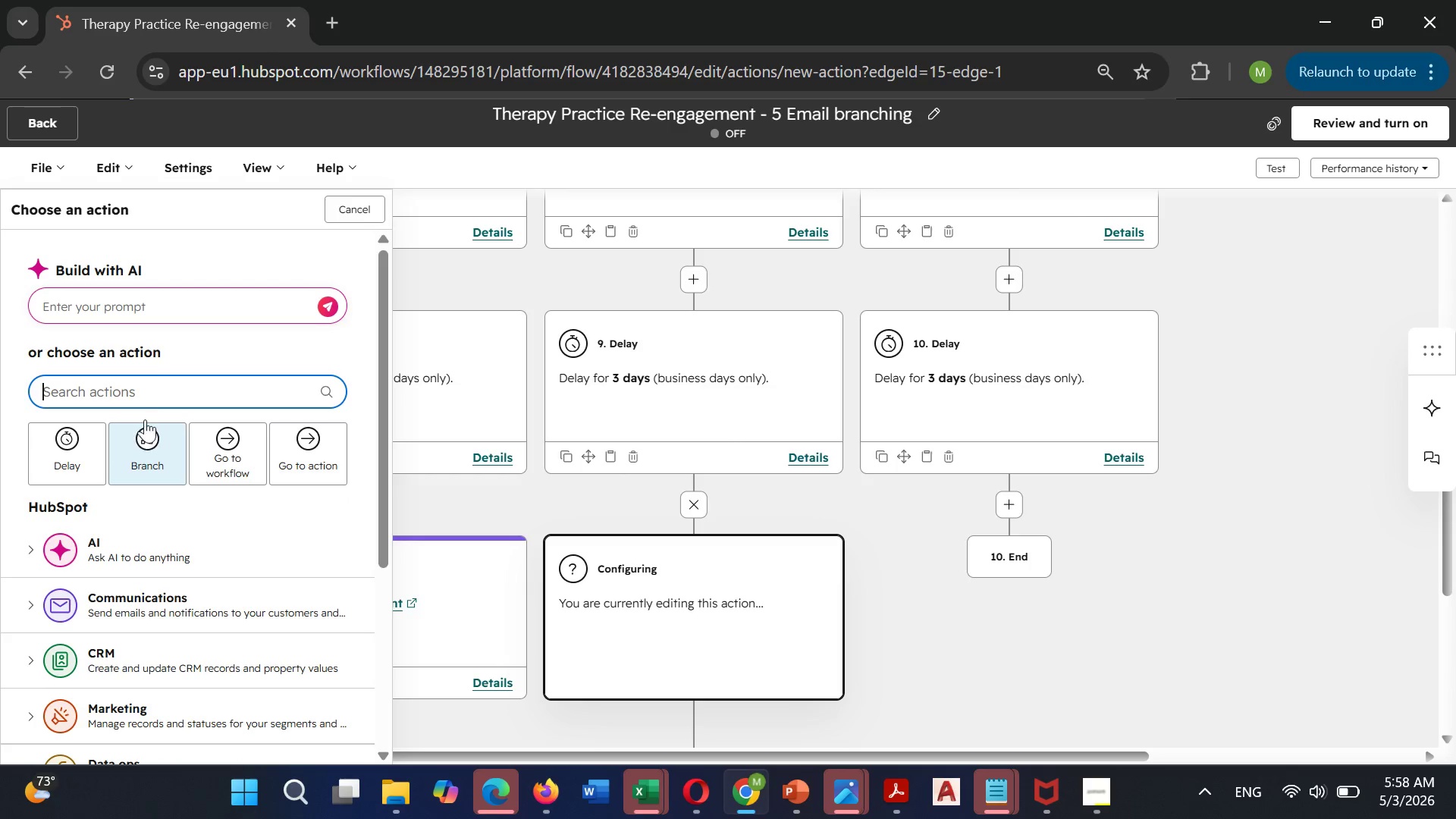 
type(send em)
 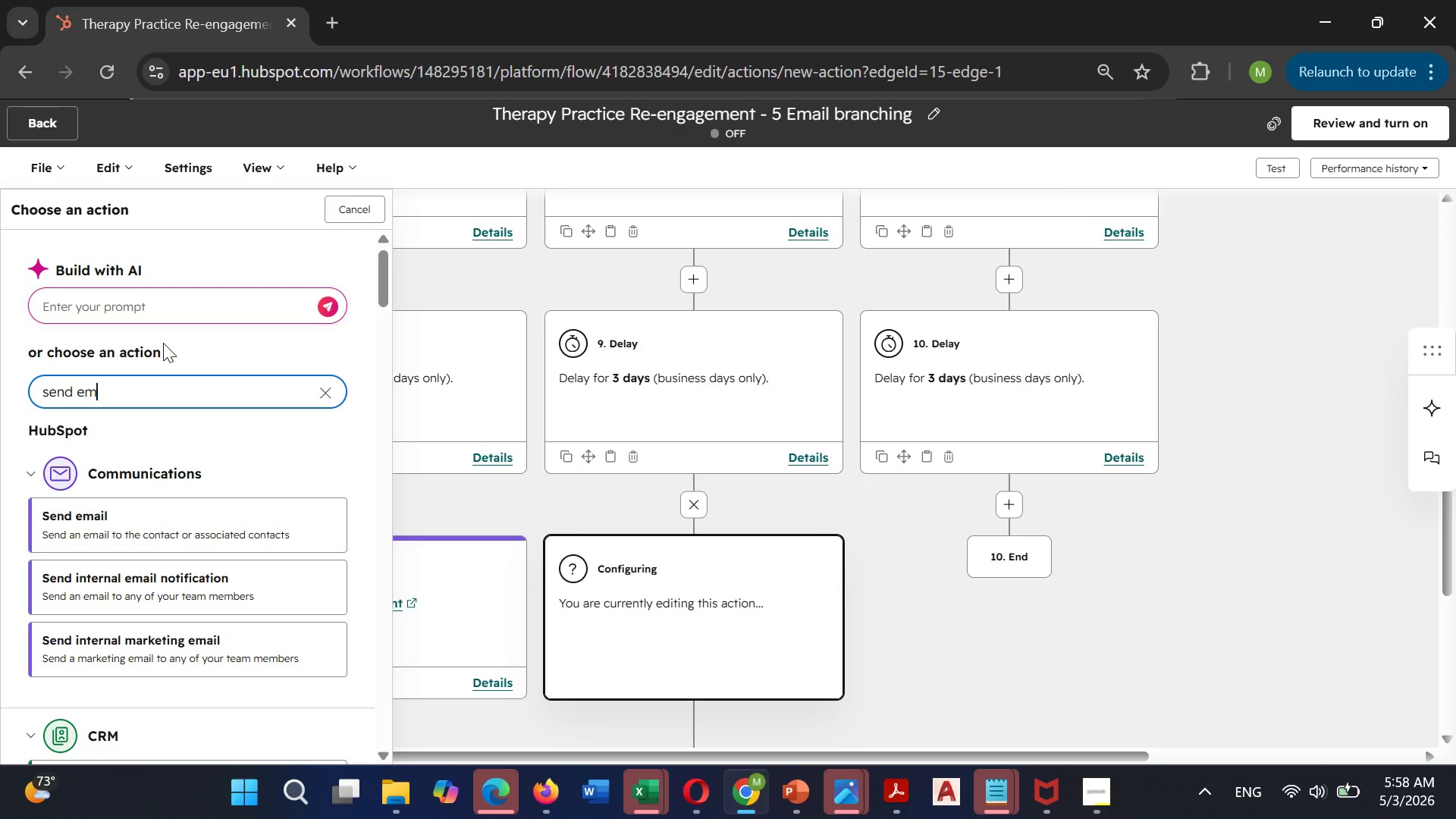 
wait(44.28)
 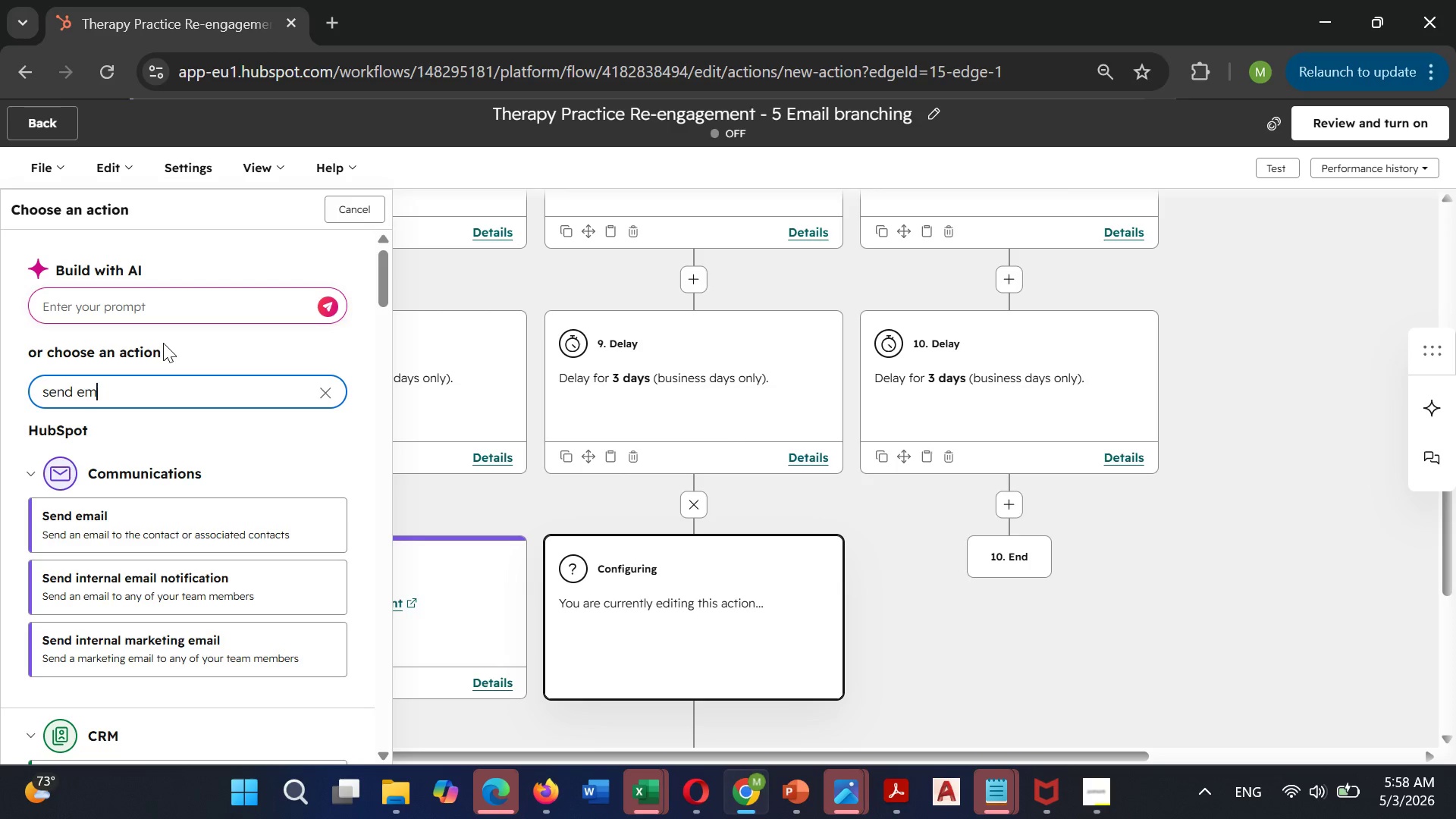 
left_click_drag(start_coordinate=[494, 515], to_coordinate=[0, 550])
 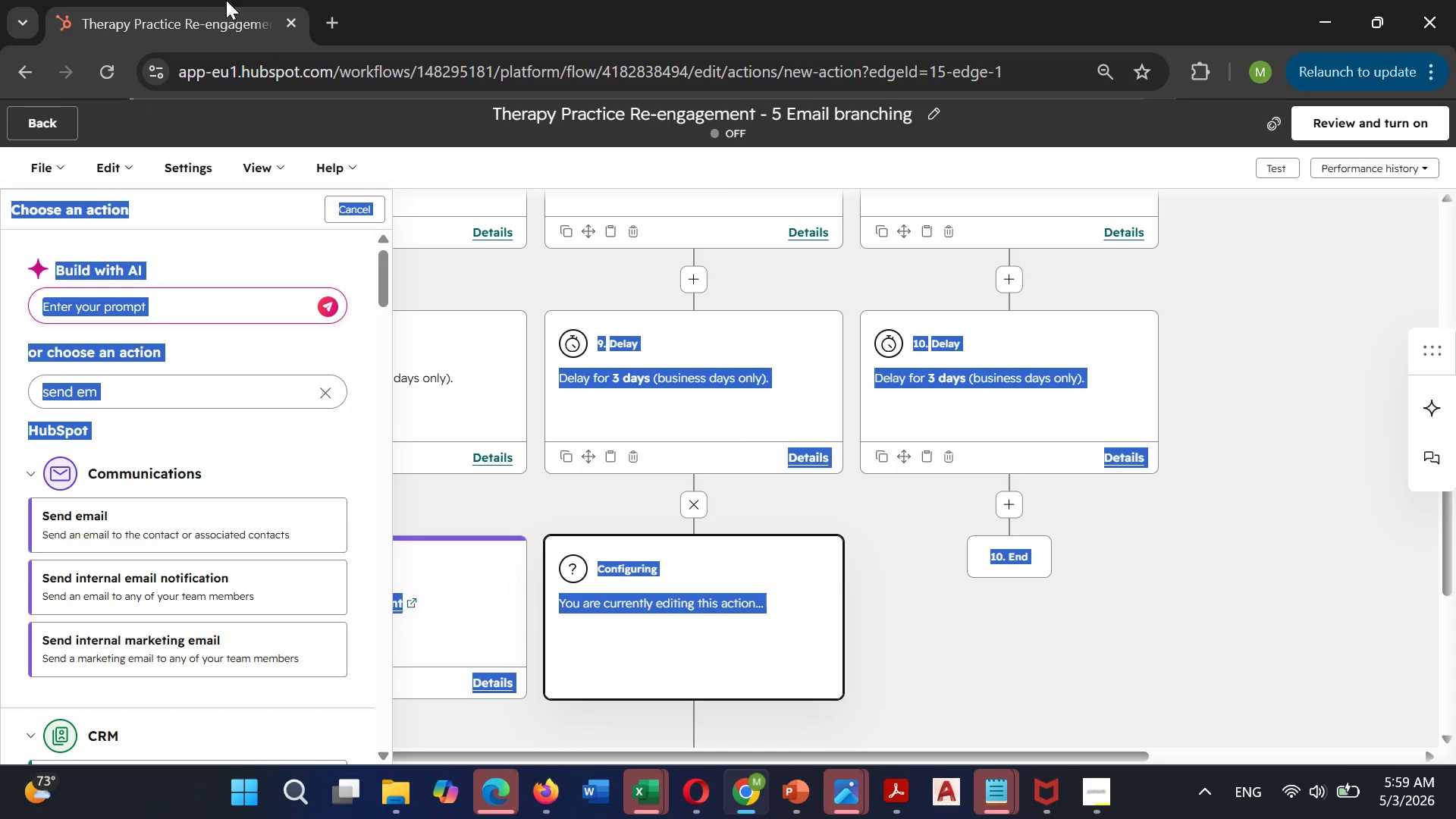 
wait(5.48)
 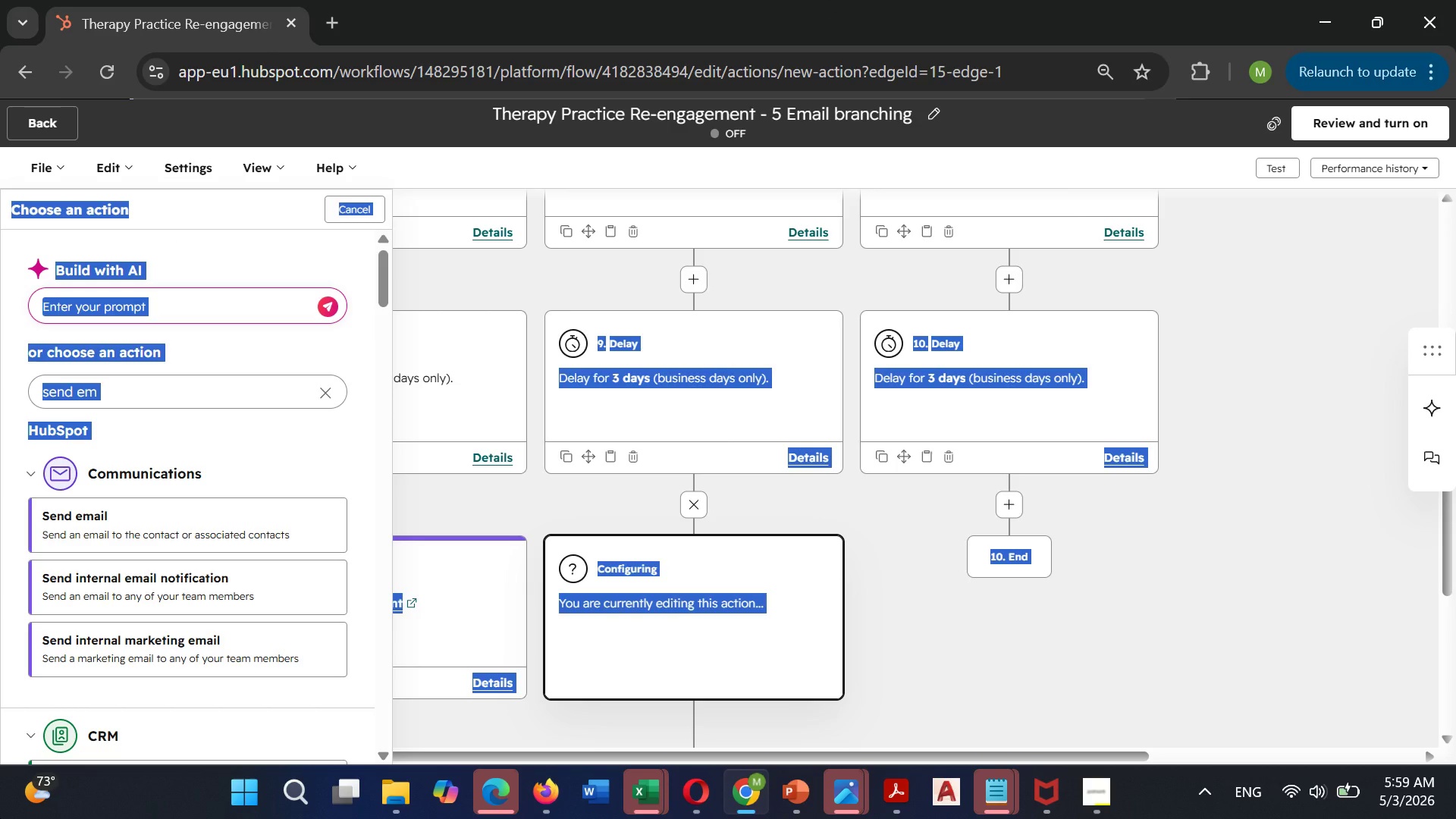 
left_click([1282, 639])
 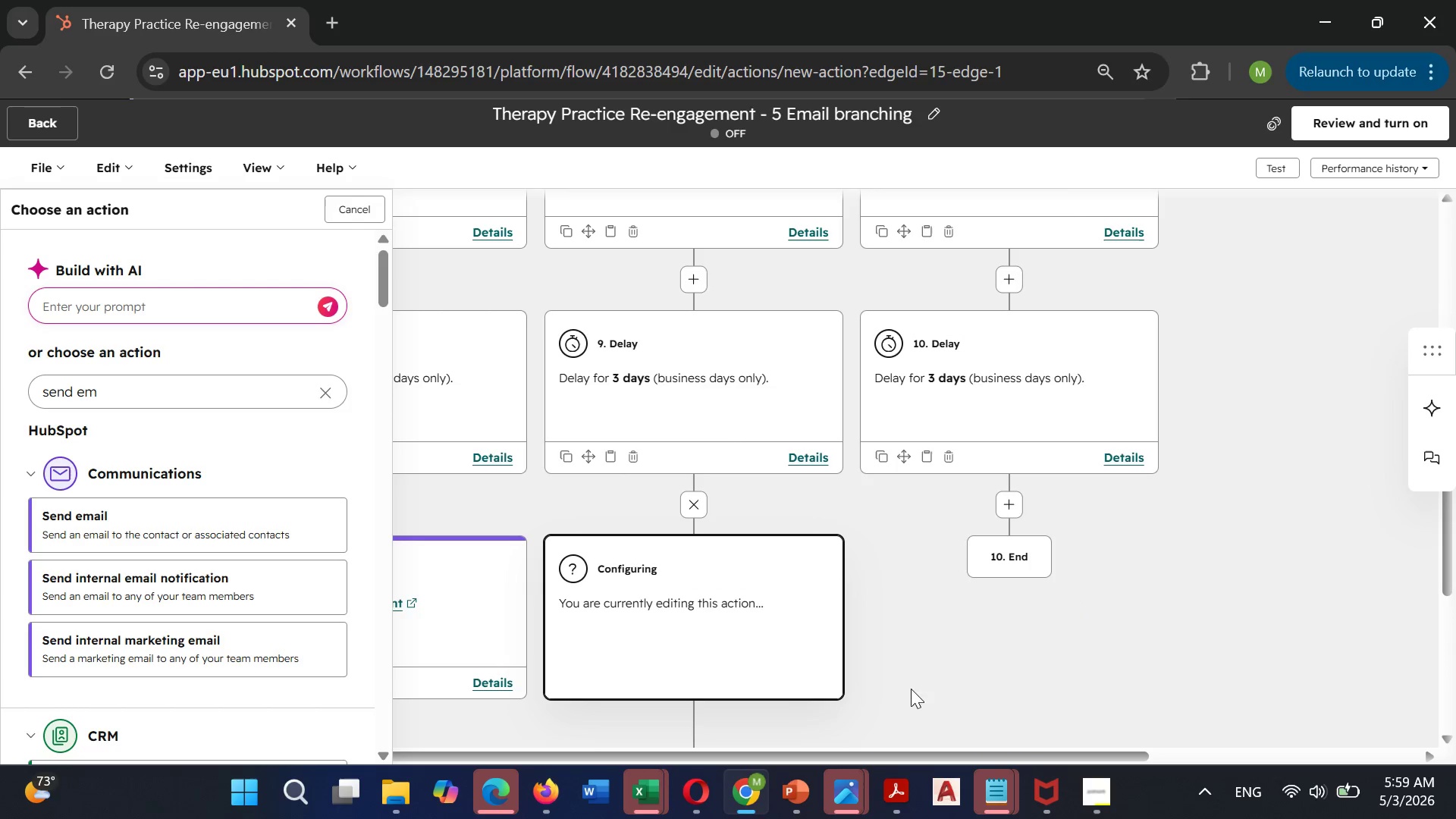 
scroll: coordinate [808, 617], scroll_direction: up, amount: 2.0
 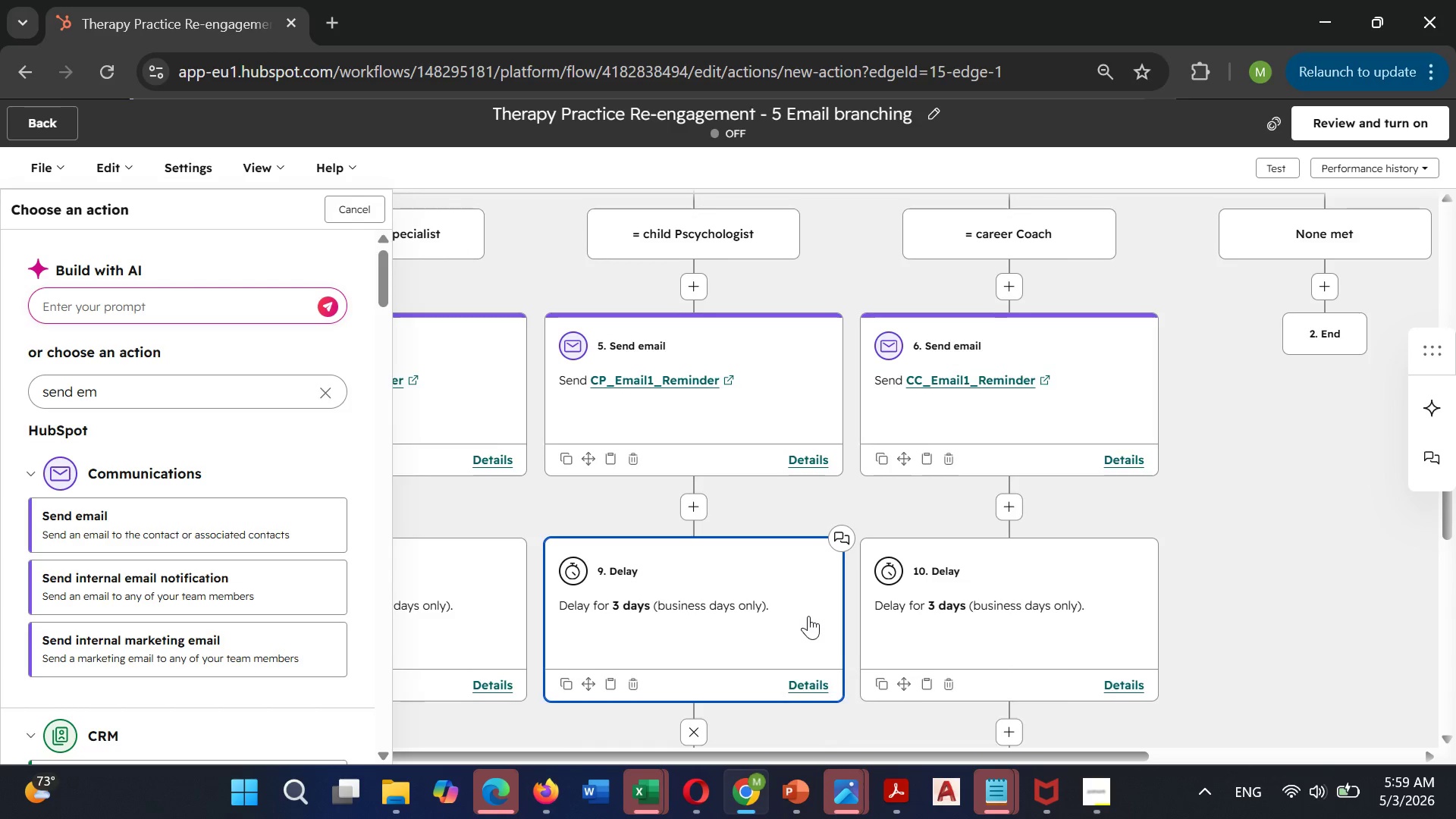 
scroll: coordinate [808, 616], scroll_direction: down, amount: 3.0
 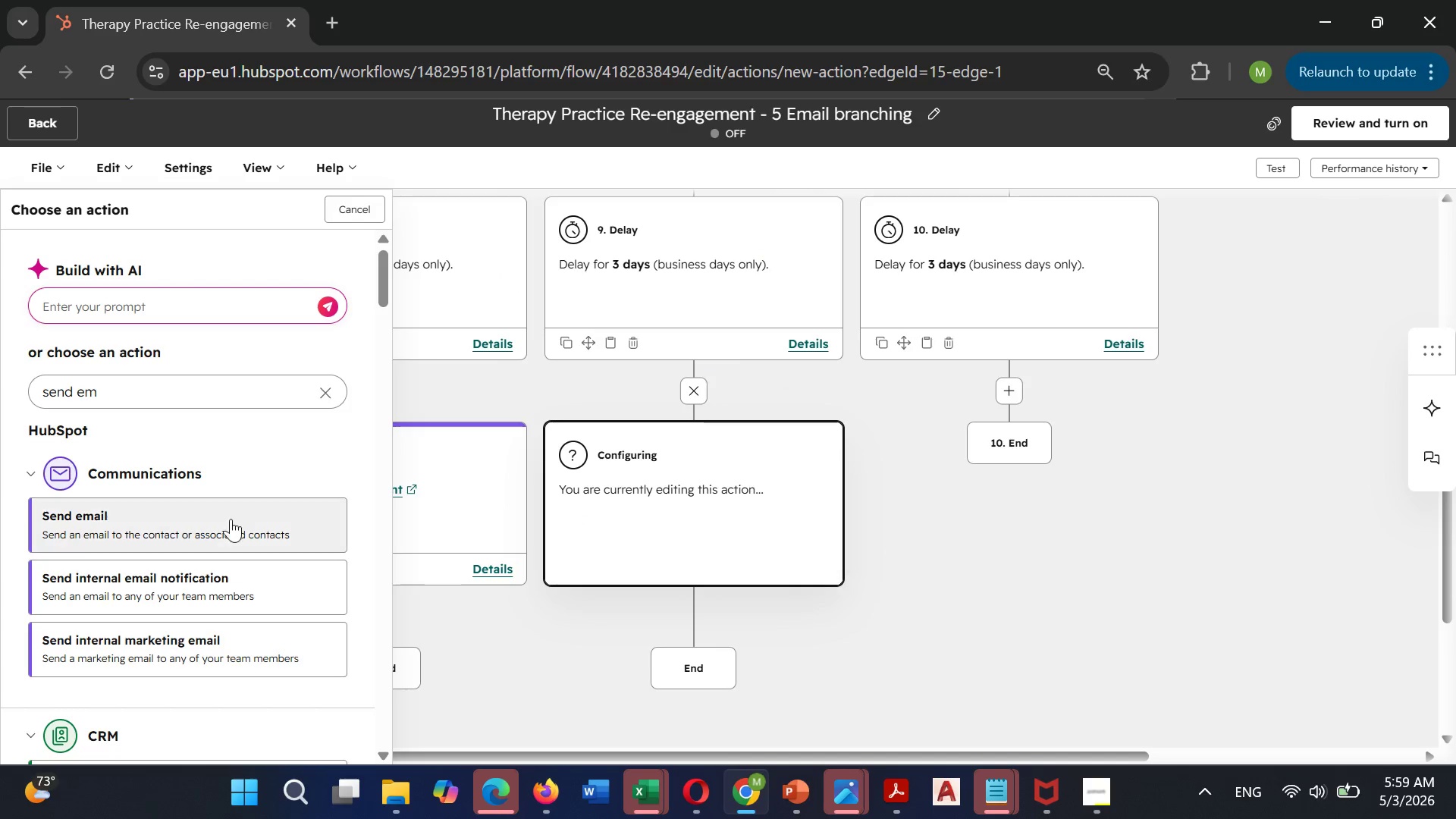 
left_click([229, 521])
 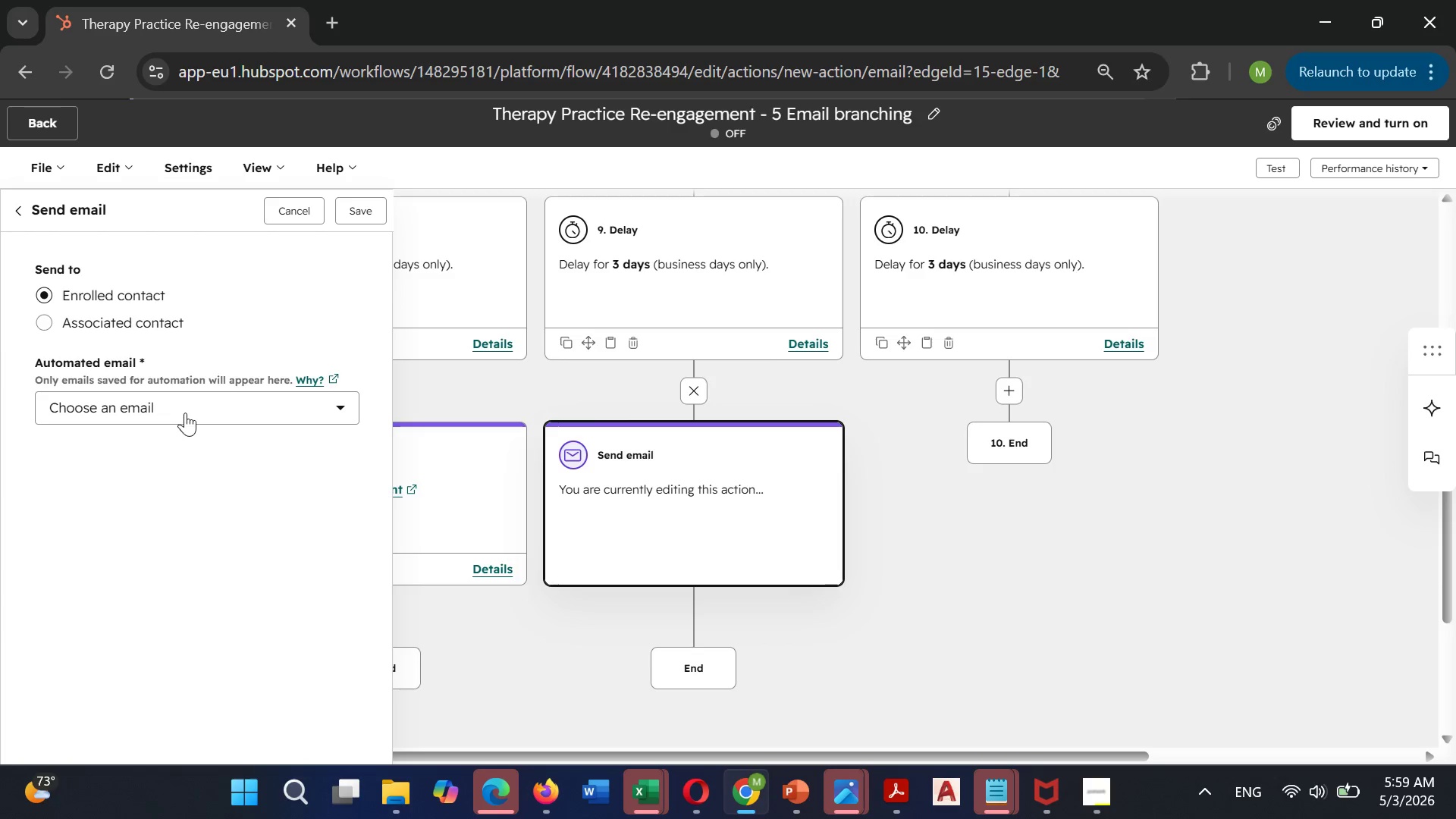 
left_click([185, 410])
 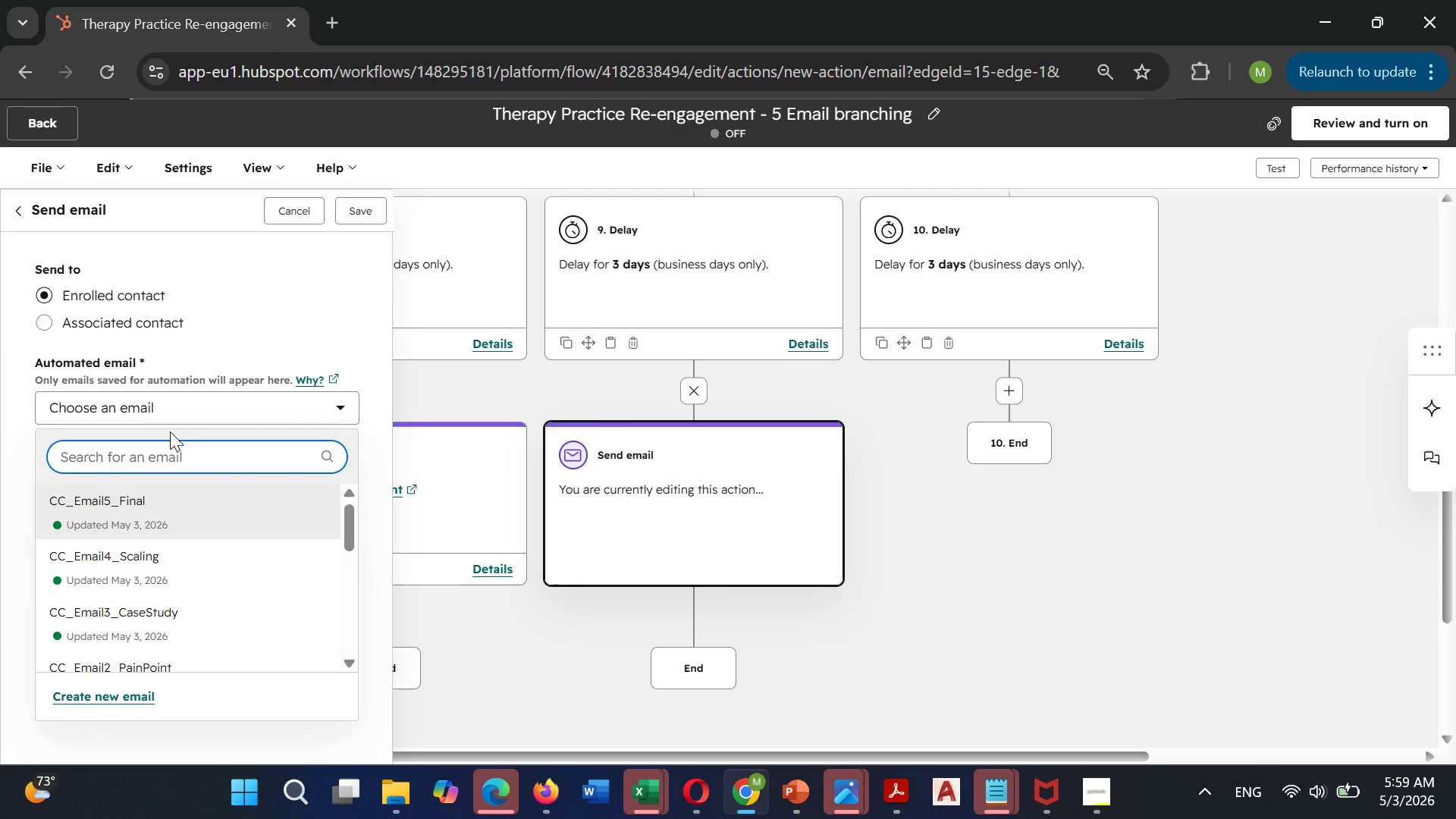 
type(cp)
 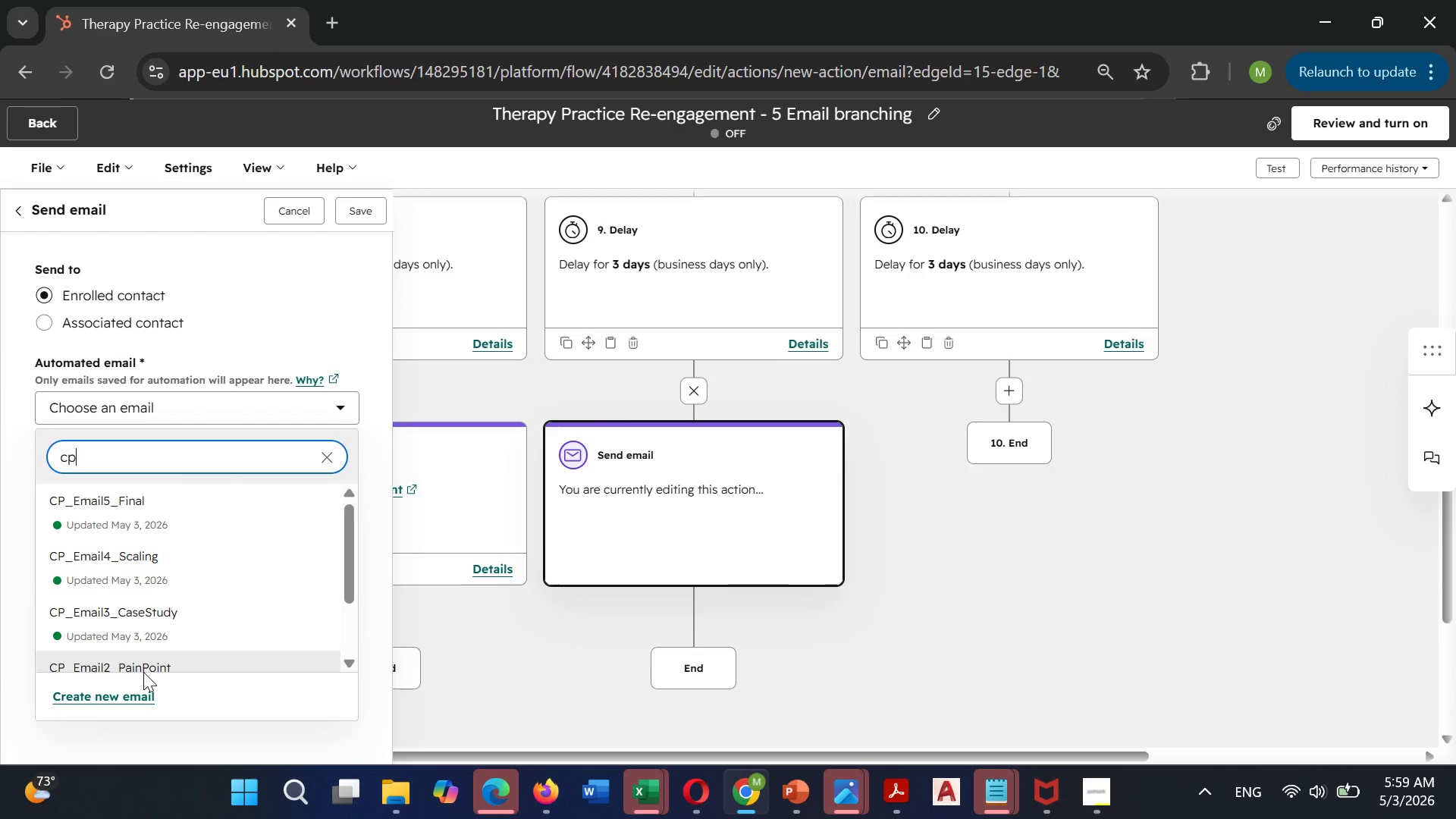 
left_click([157, 668])
 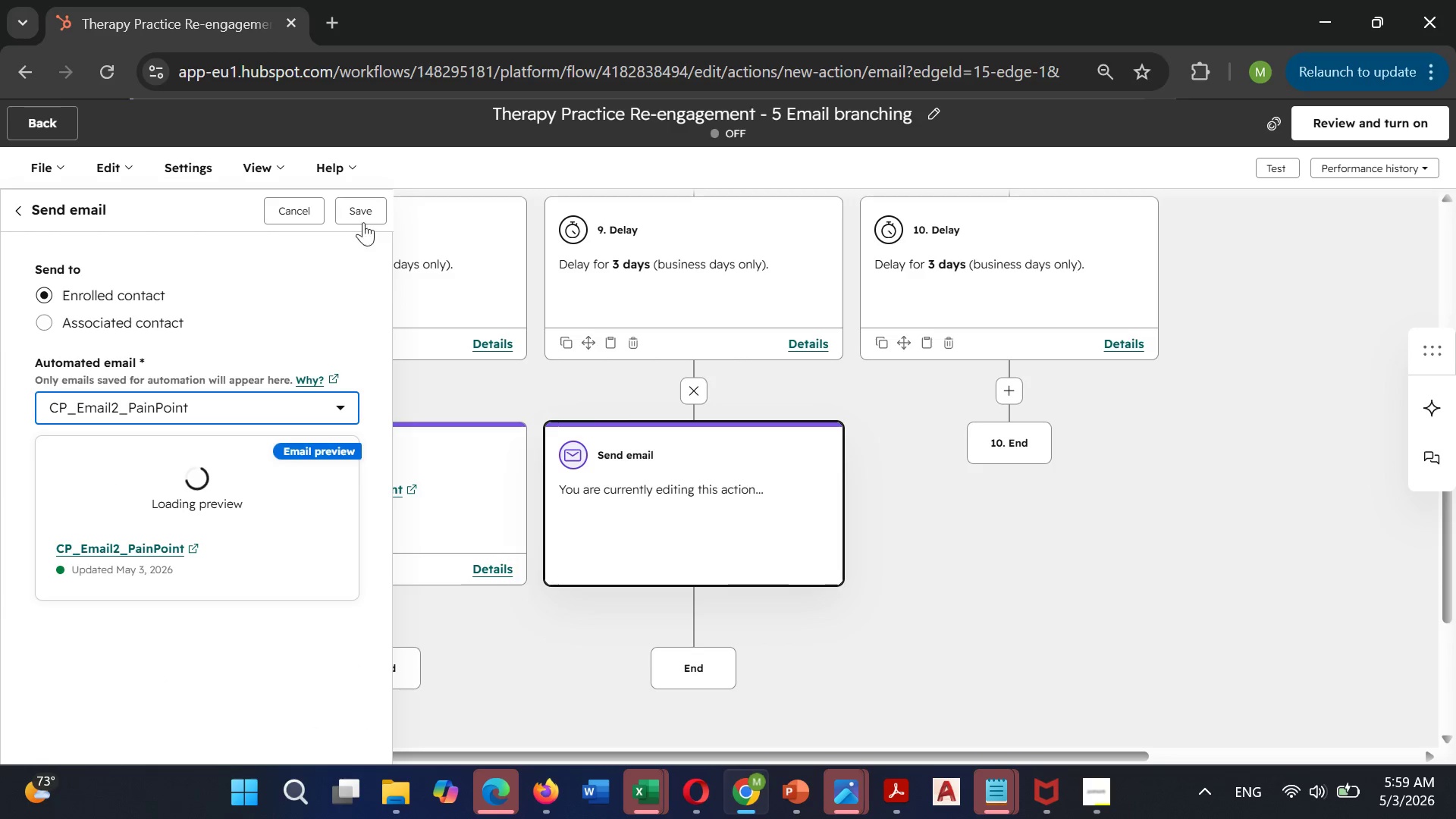 
left_click([362, 215])
 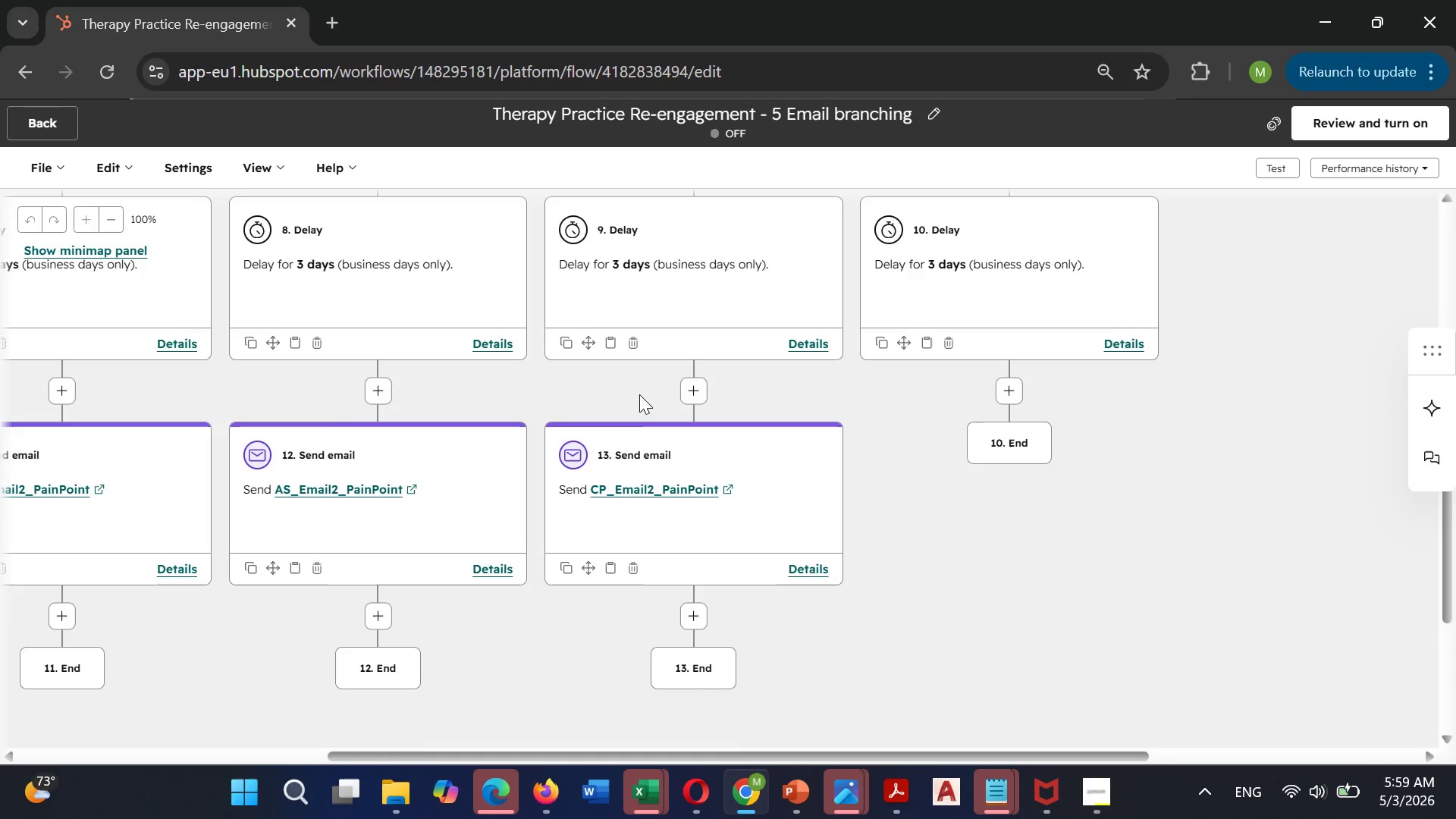 
wait(5.07)
 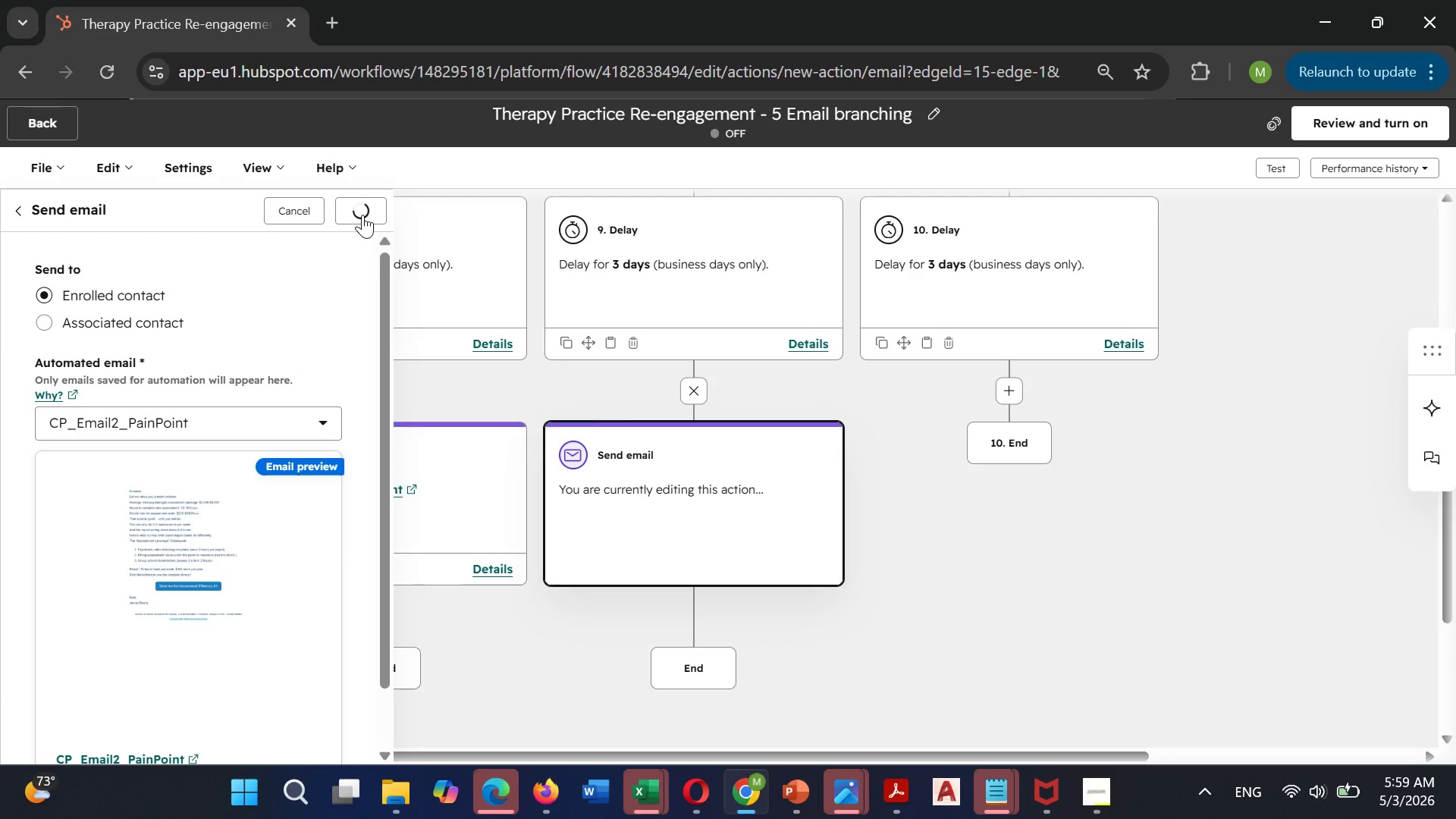 
mouse_move([1003, 500])
 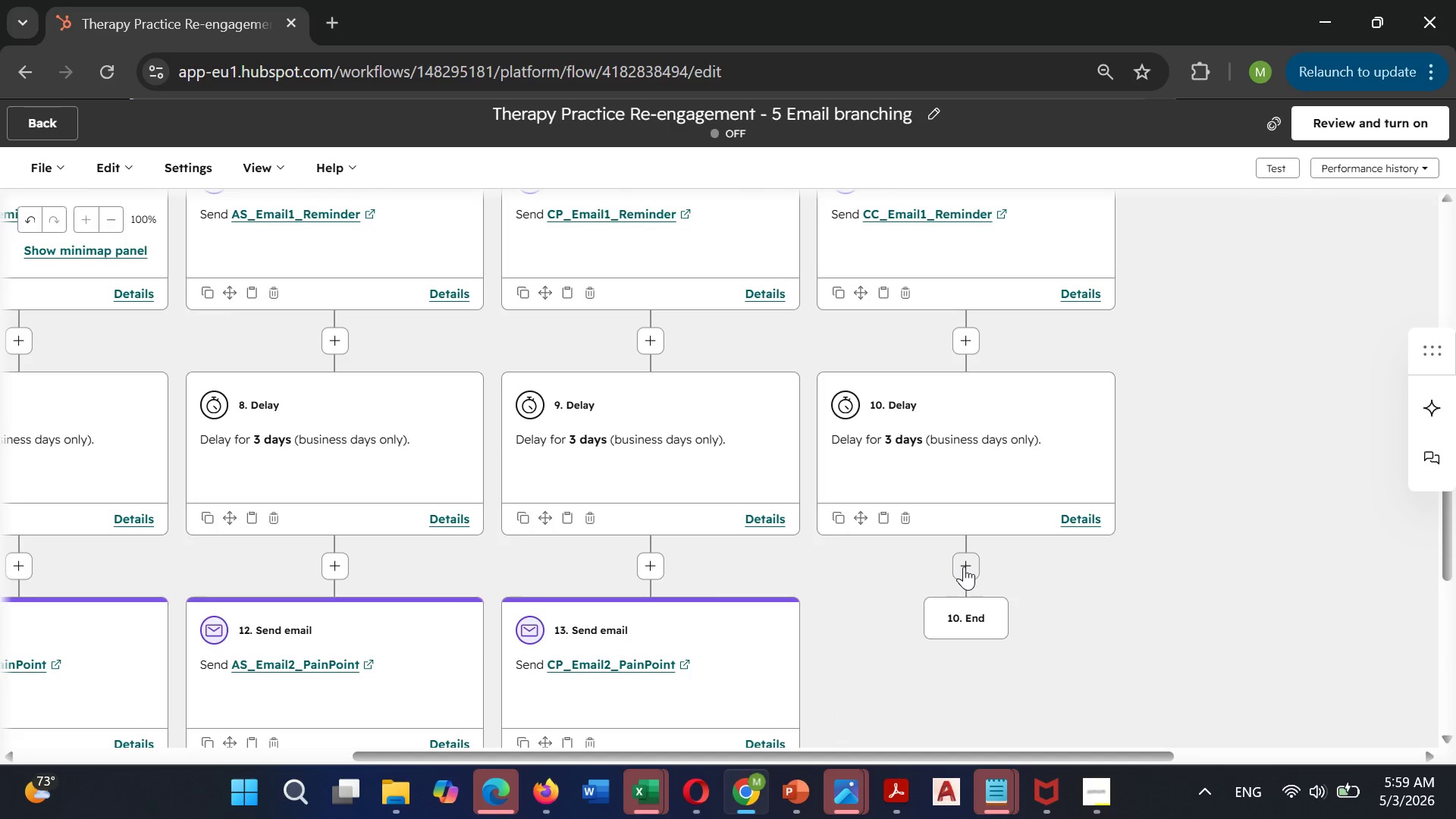 
left_click([964, 566])
 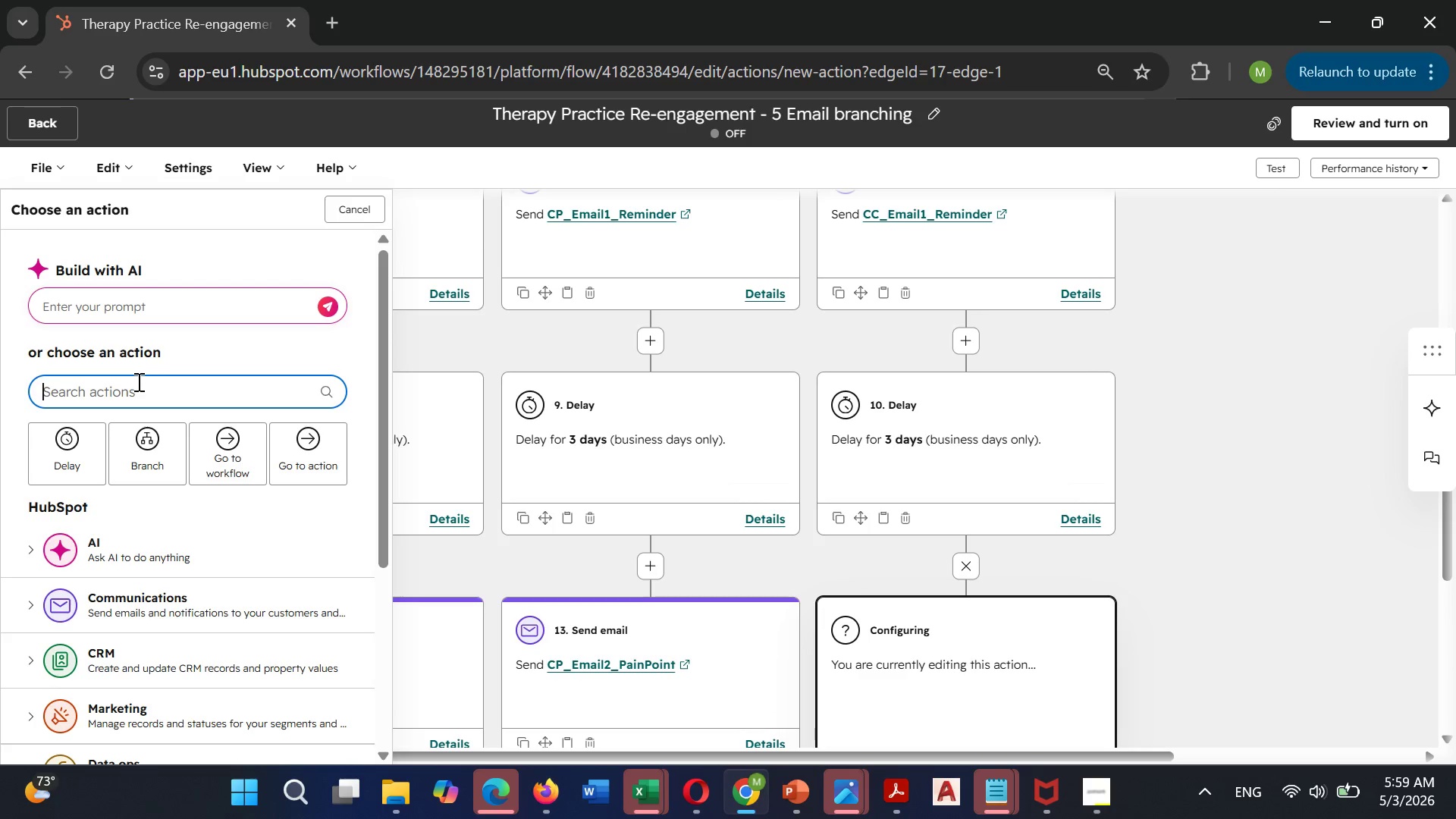 
type(send emai)
 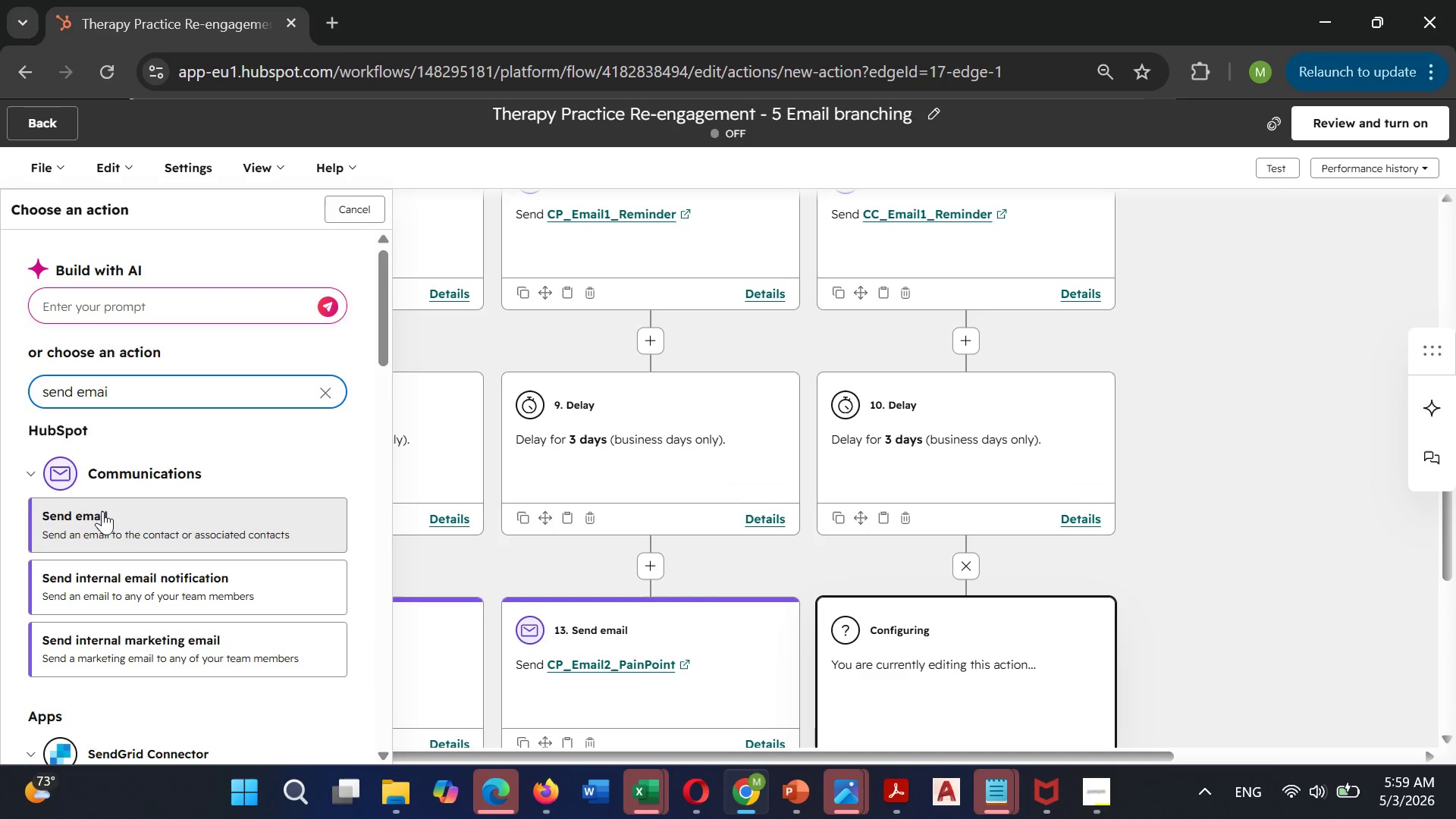 
left_click([102, 513])
 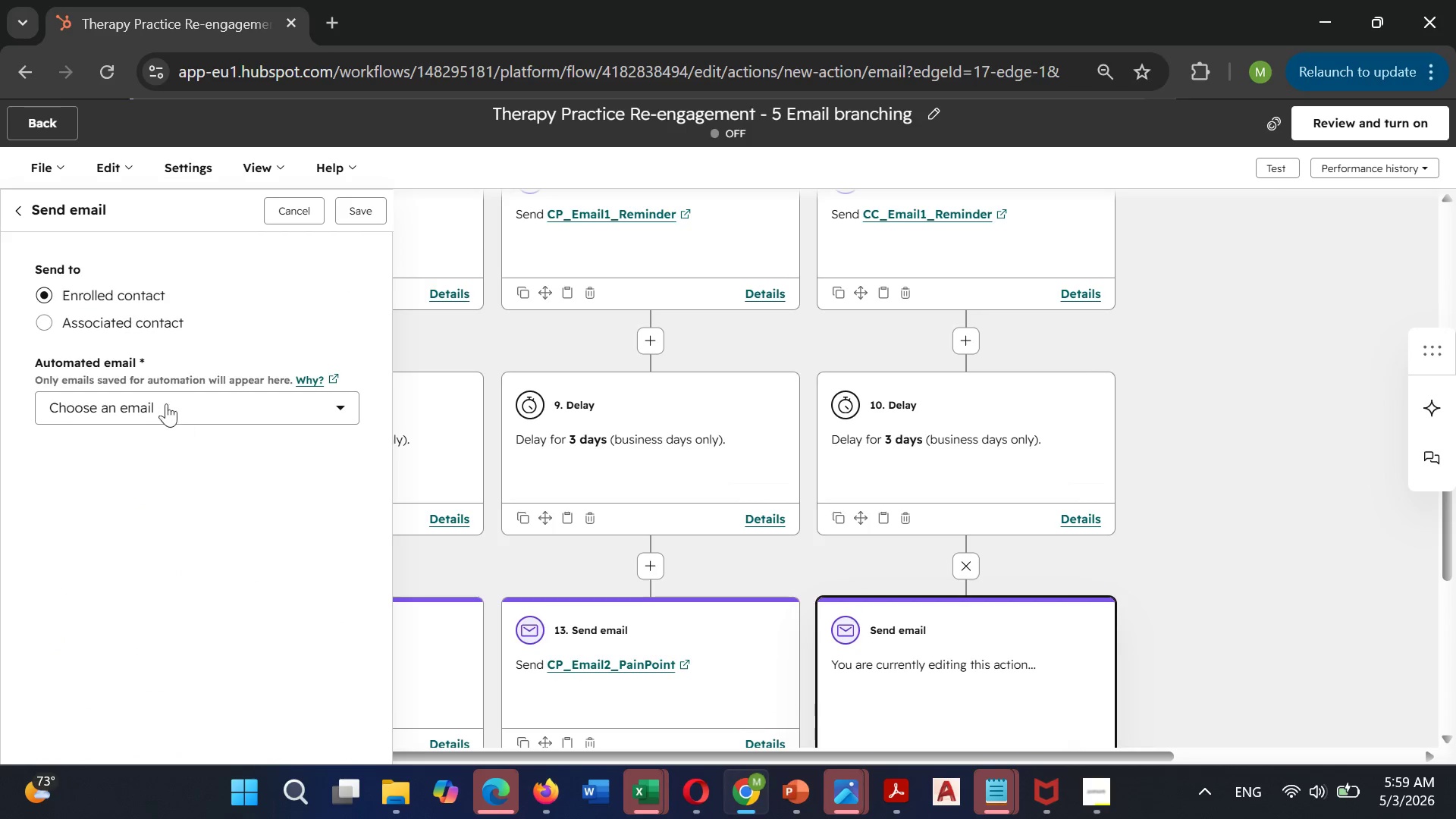 
left_click([159, 399])
 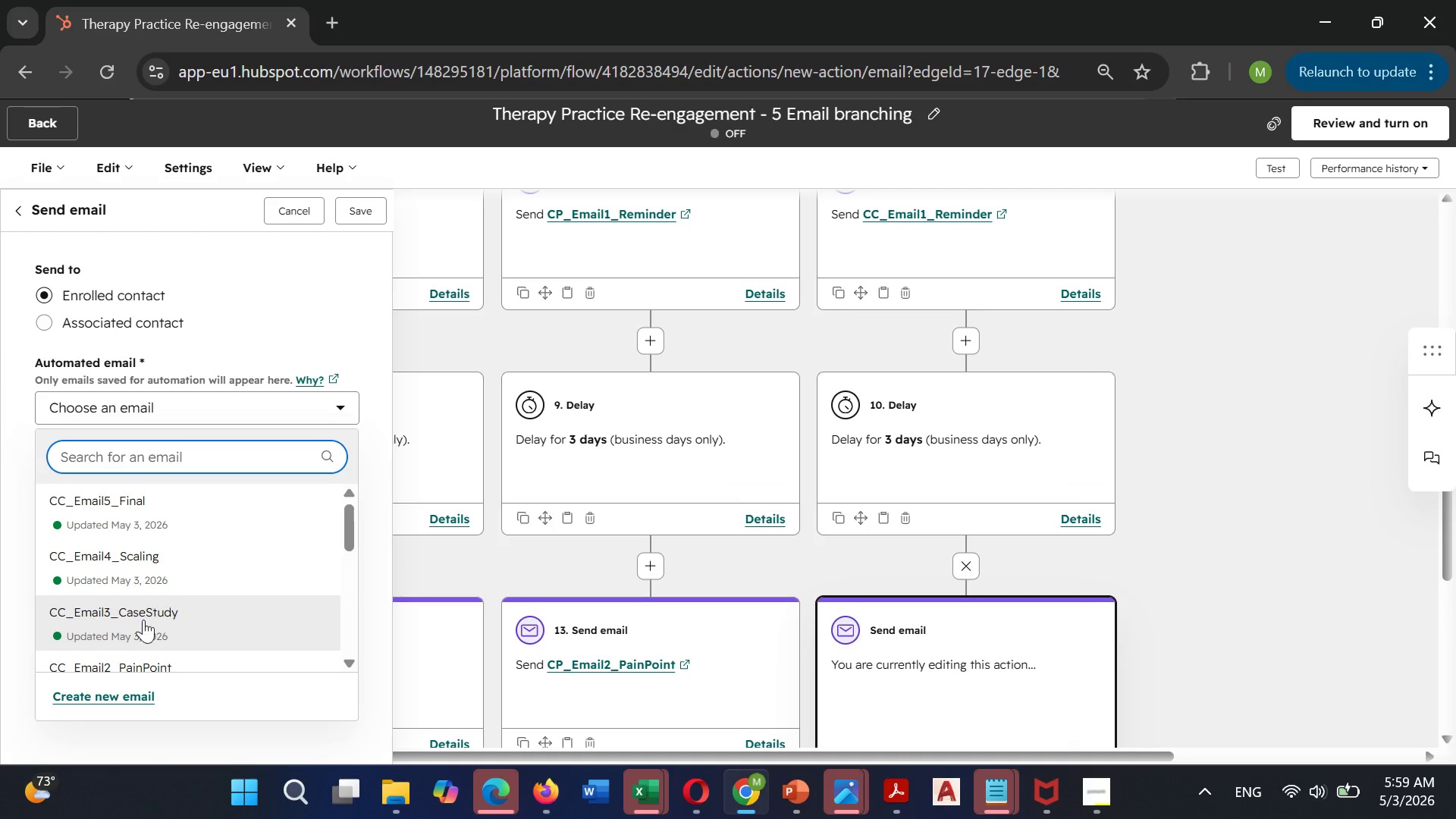 
left_click([107, 657])
 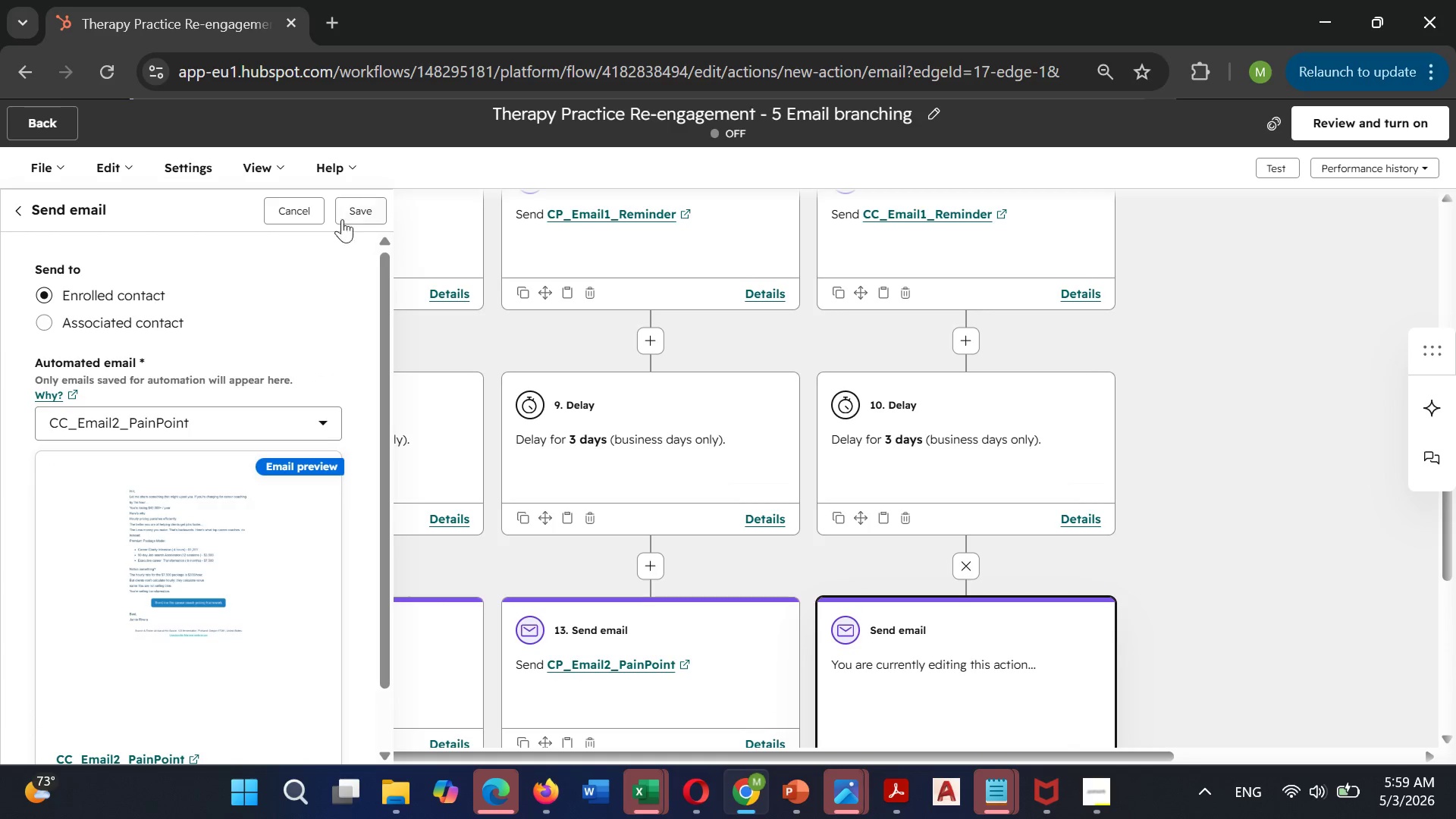 
left_click([350, 209])
 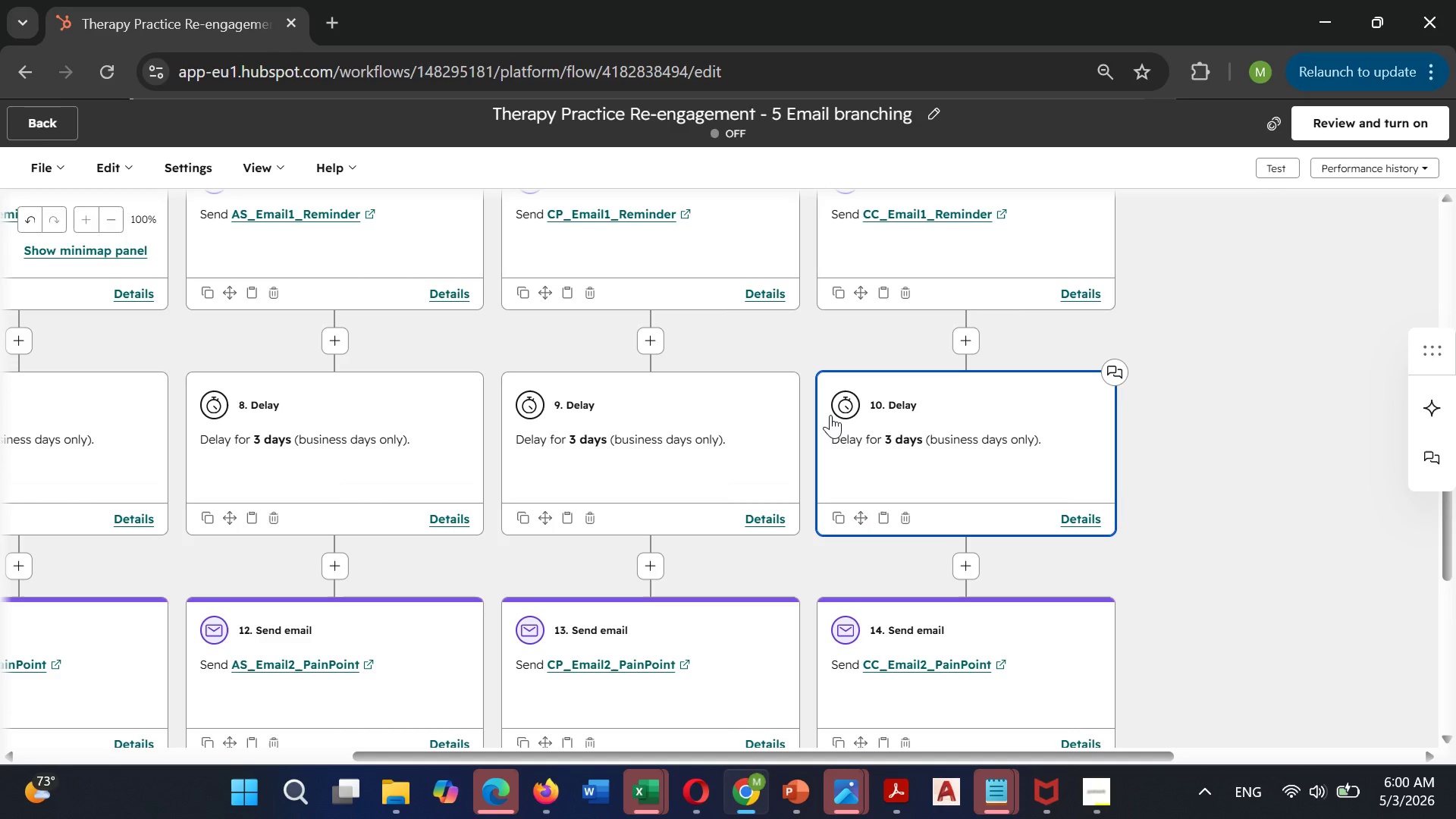 
wait(48.61)
 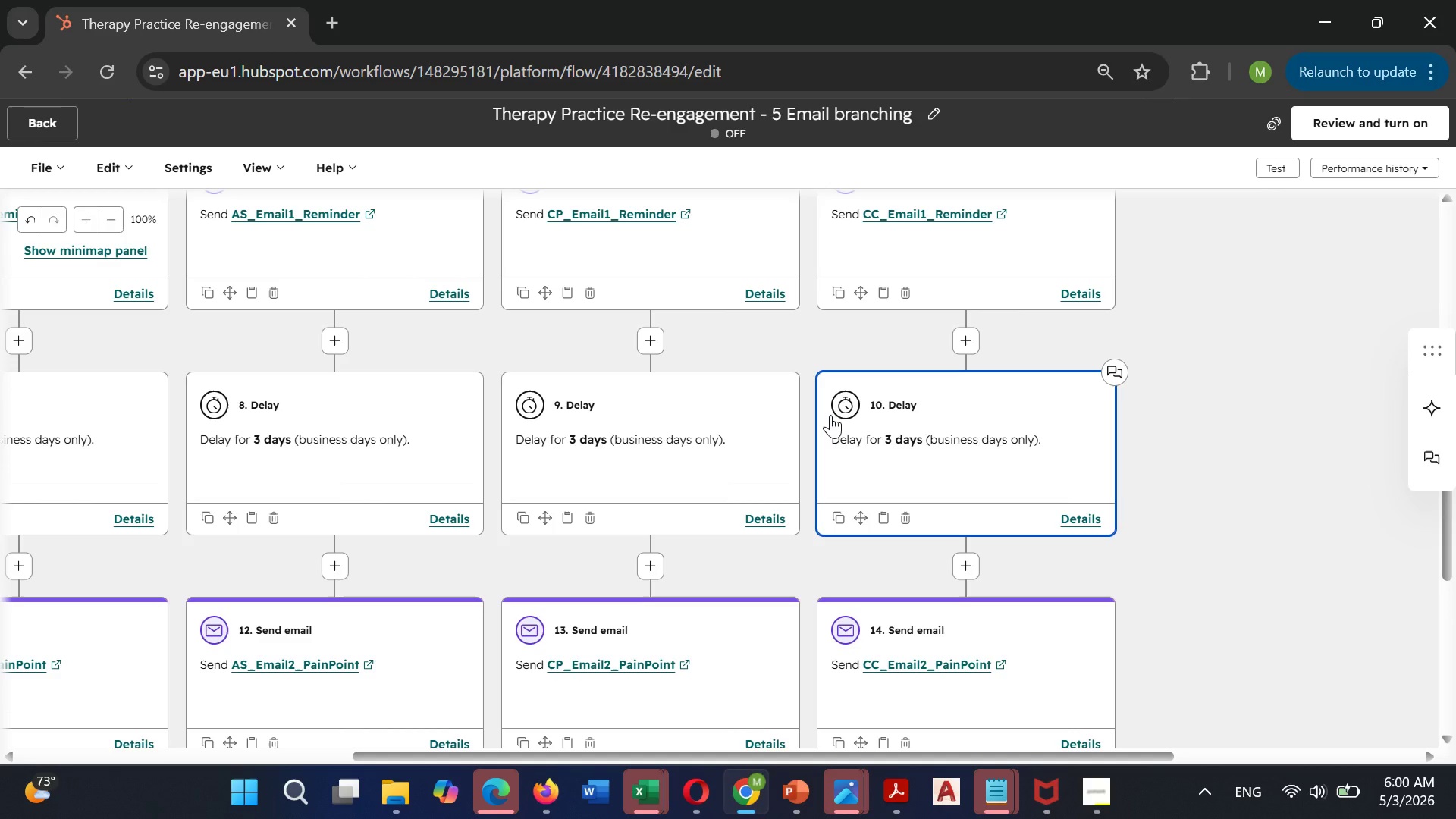 
left_click([830, 415])
 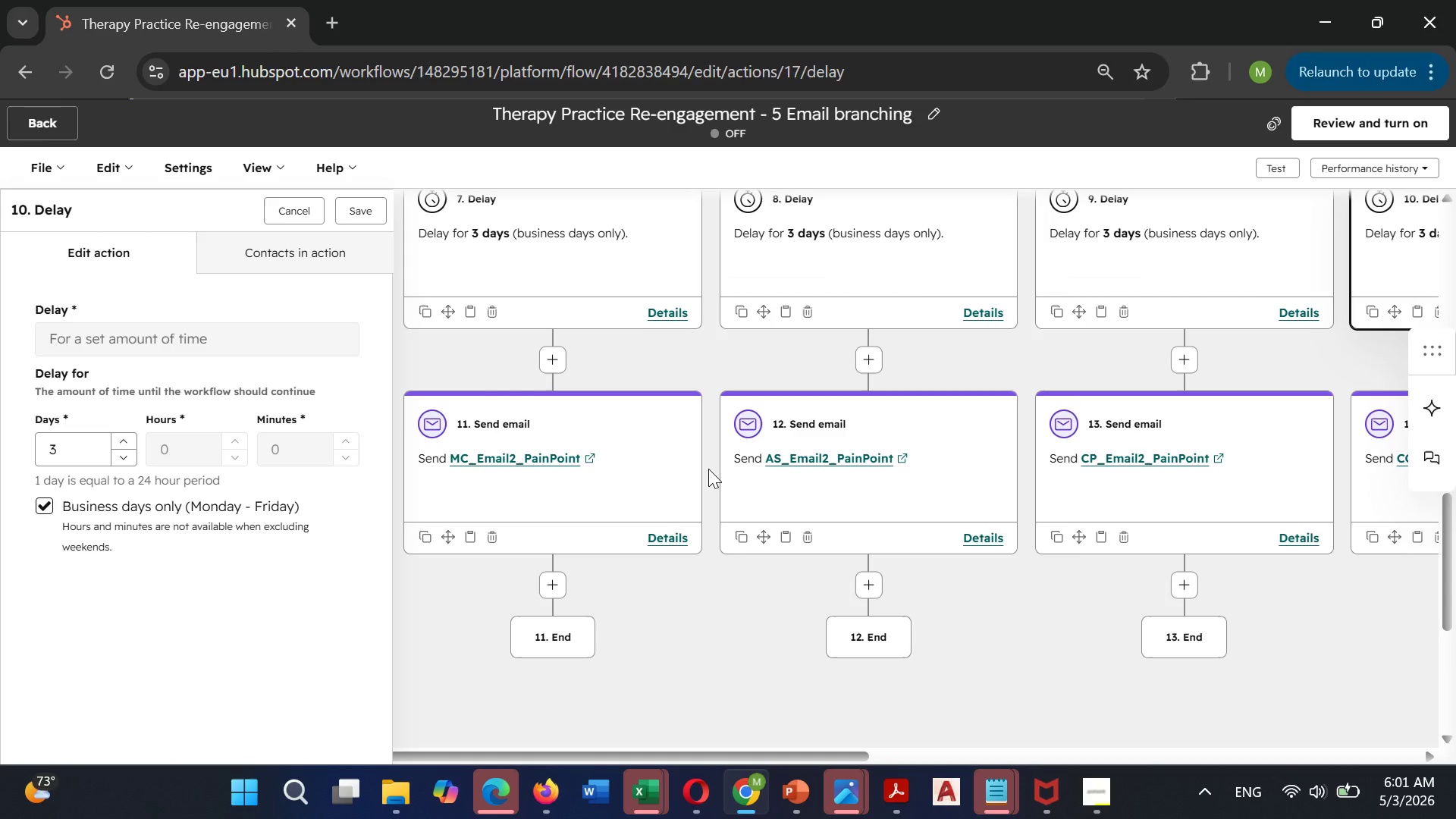 
wait(34.22)
 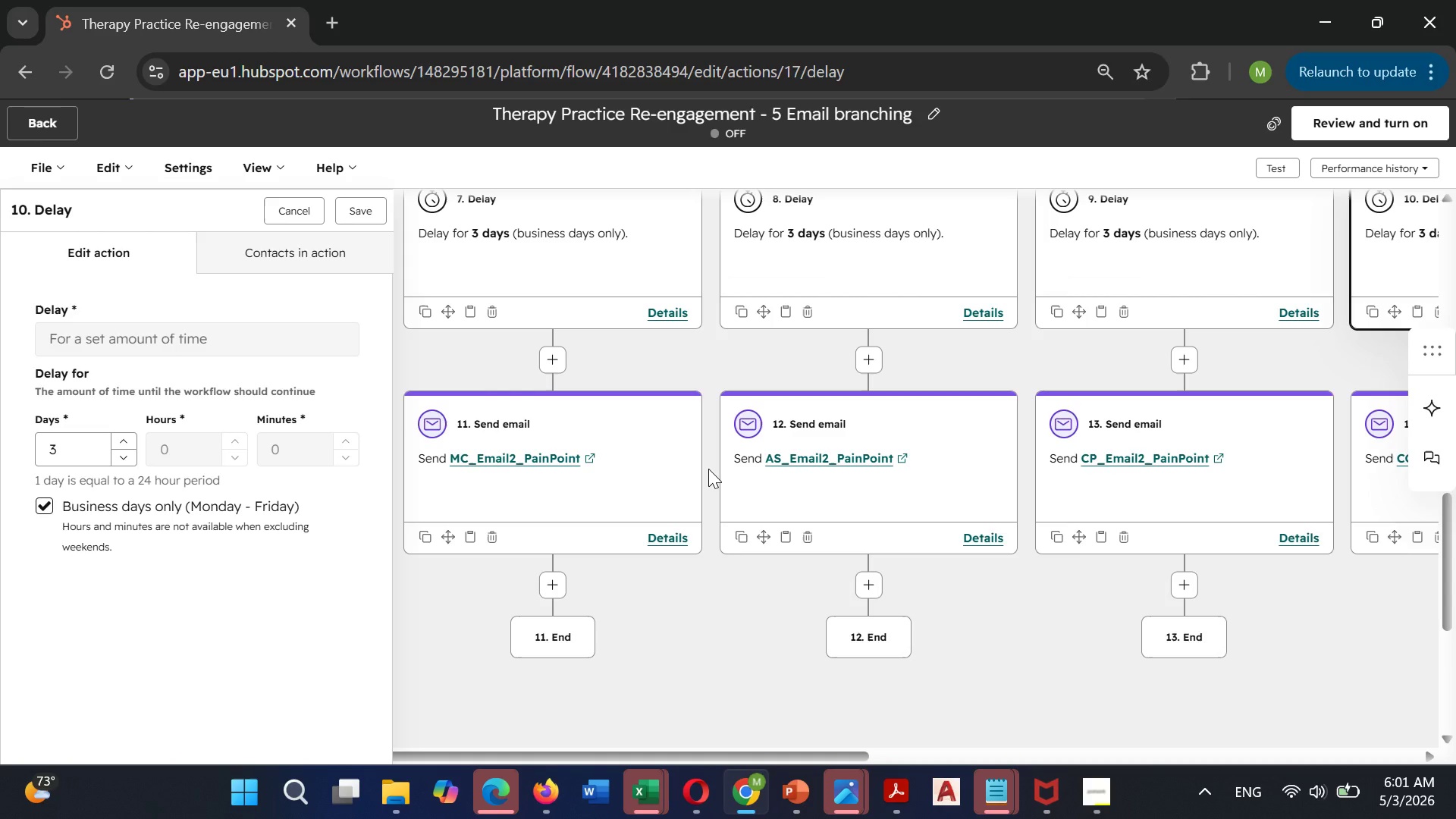 
left_click([1437, 413])
 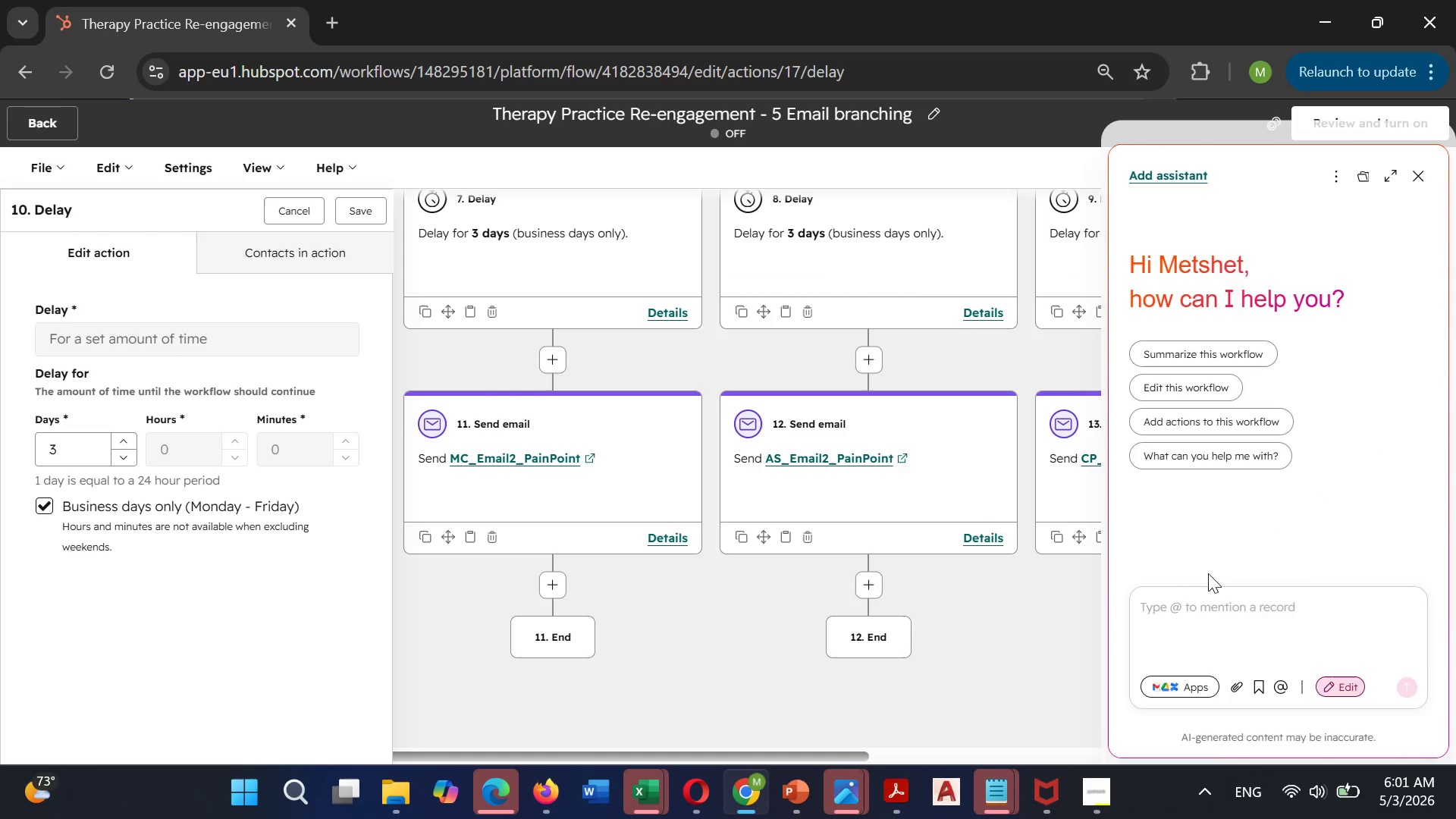 
left_click([1179, 608])
 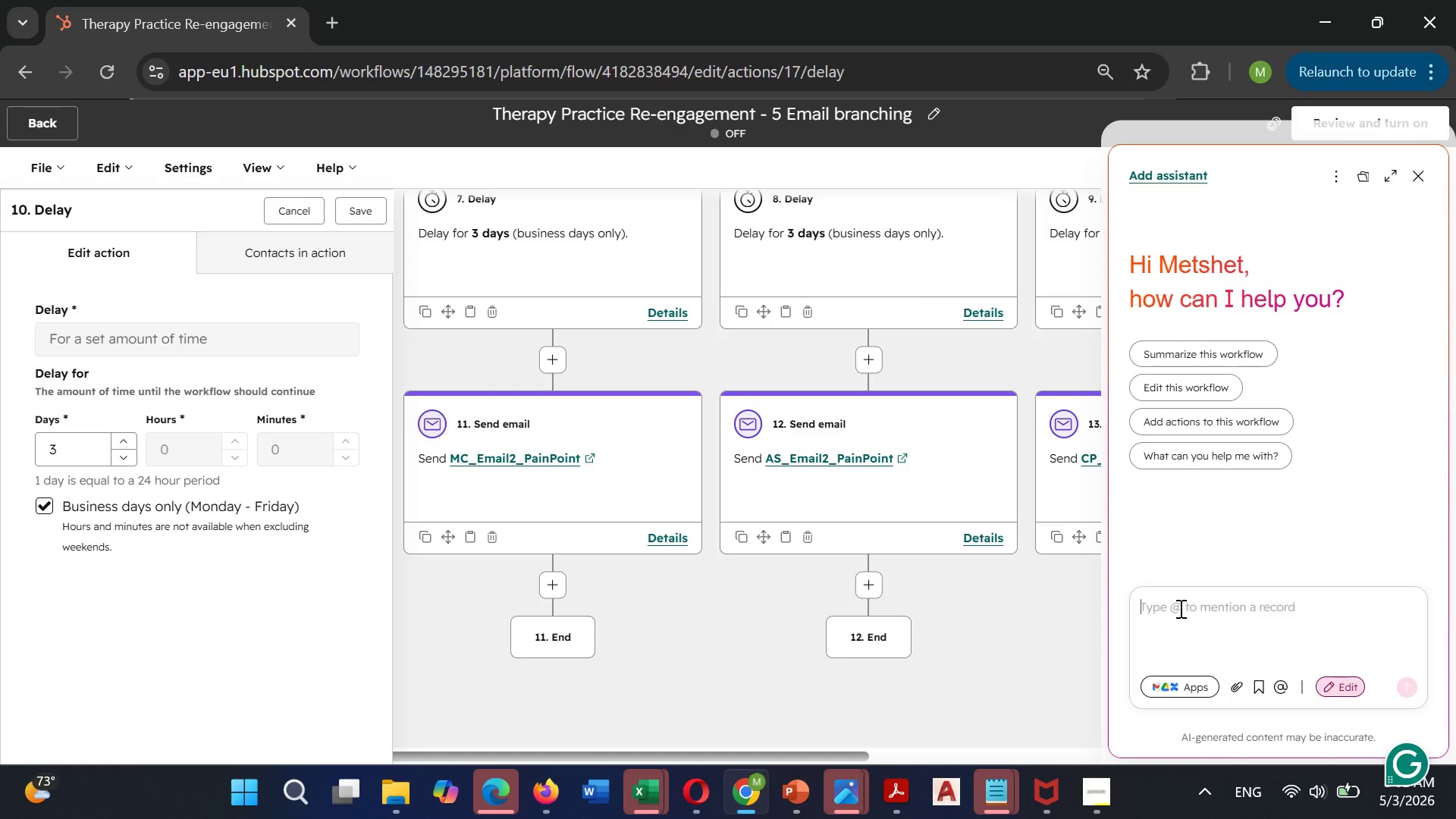 
type(Add check engagemnet brach)
 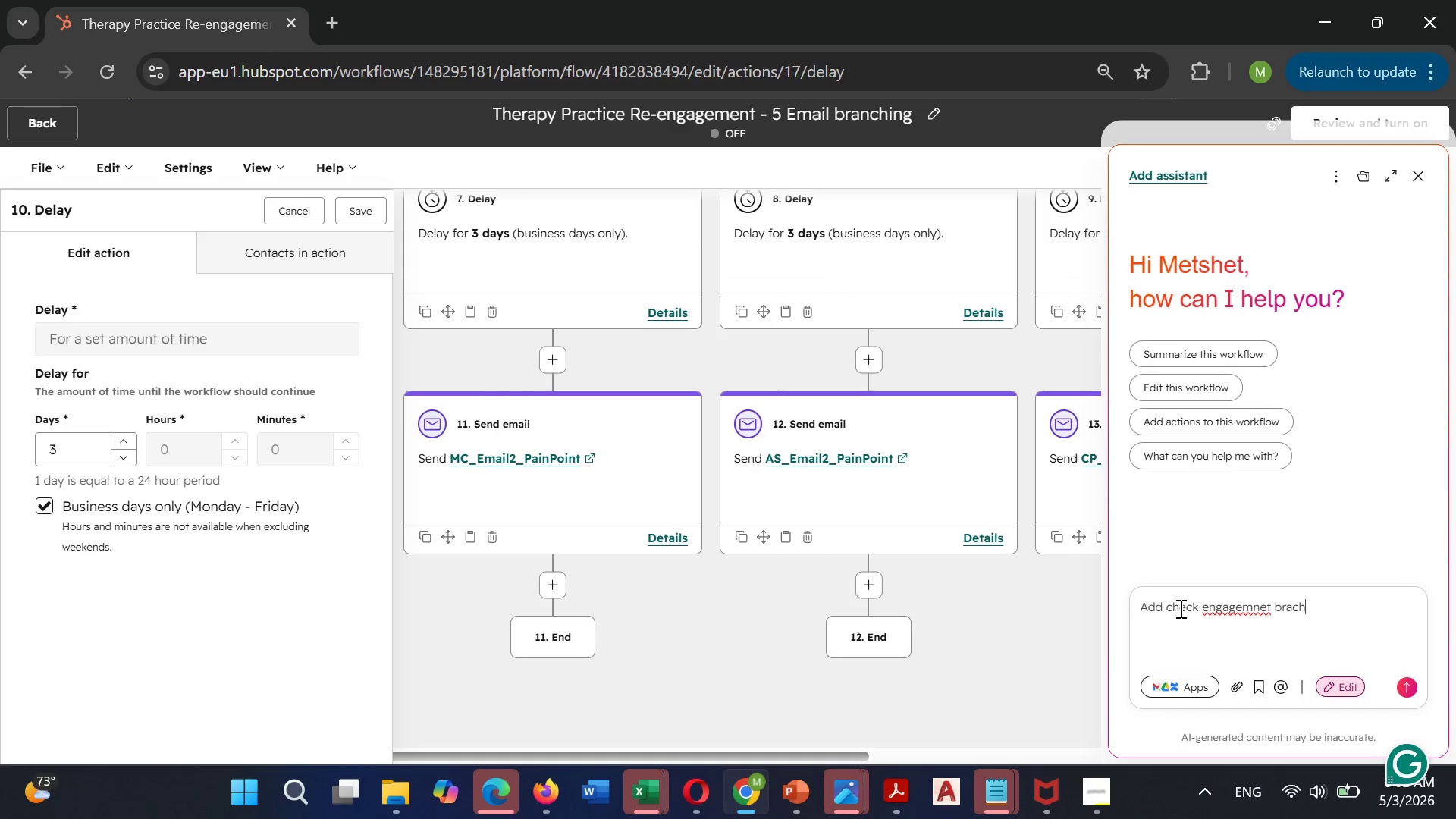 
key(Enter)
 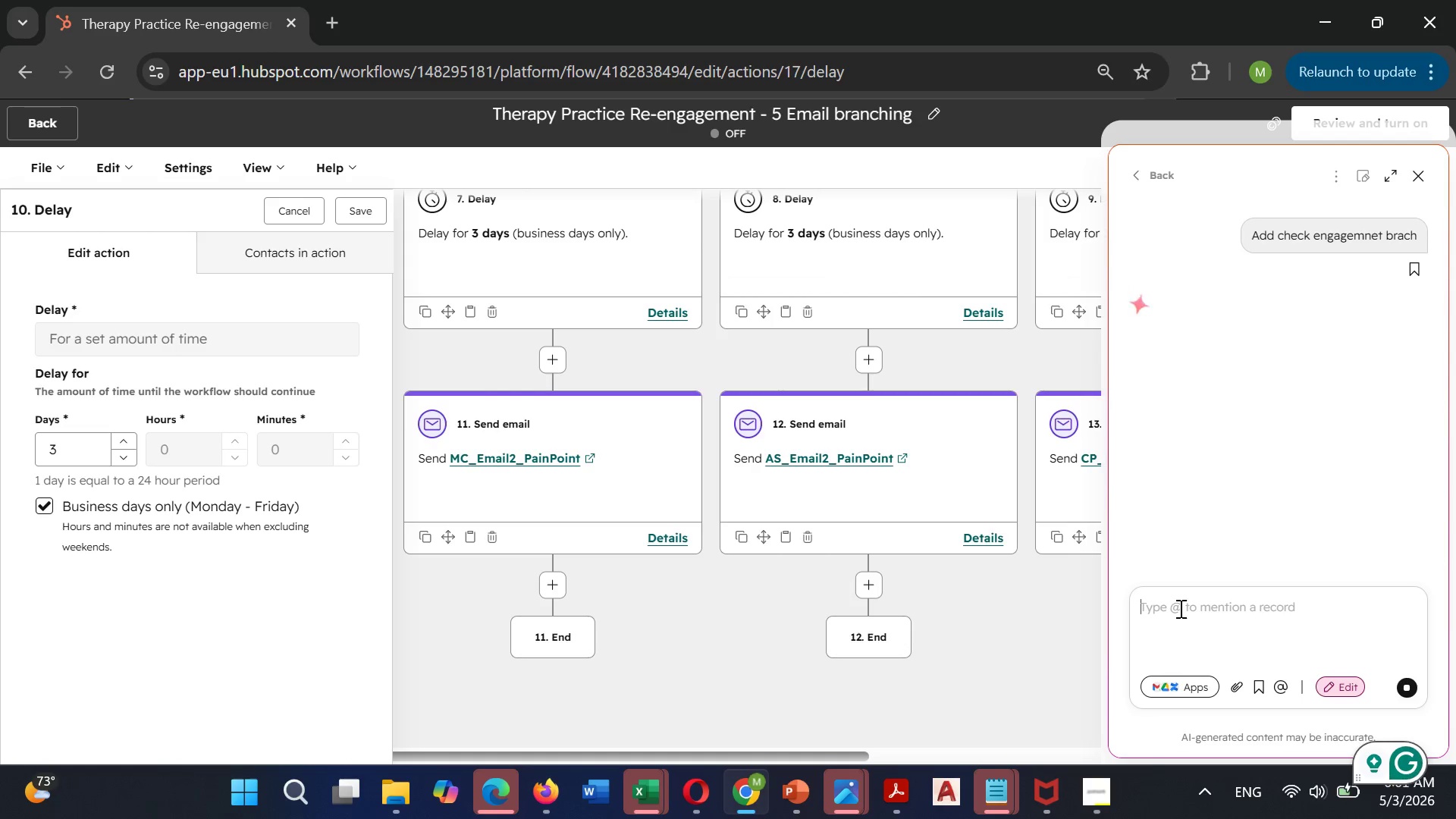 
wait(10.75)
 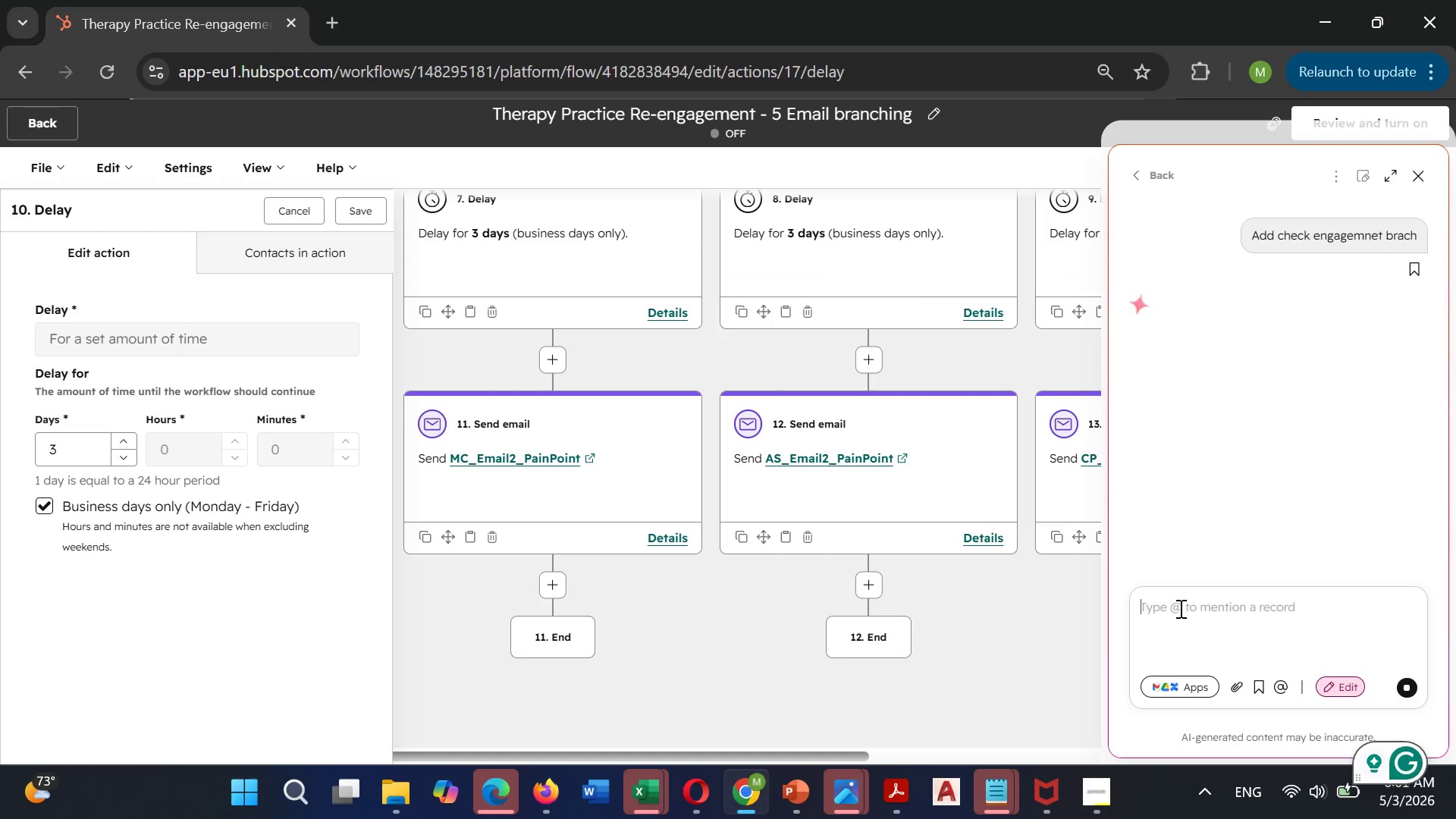 
left_click([309, 209])
 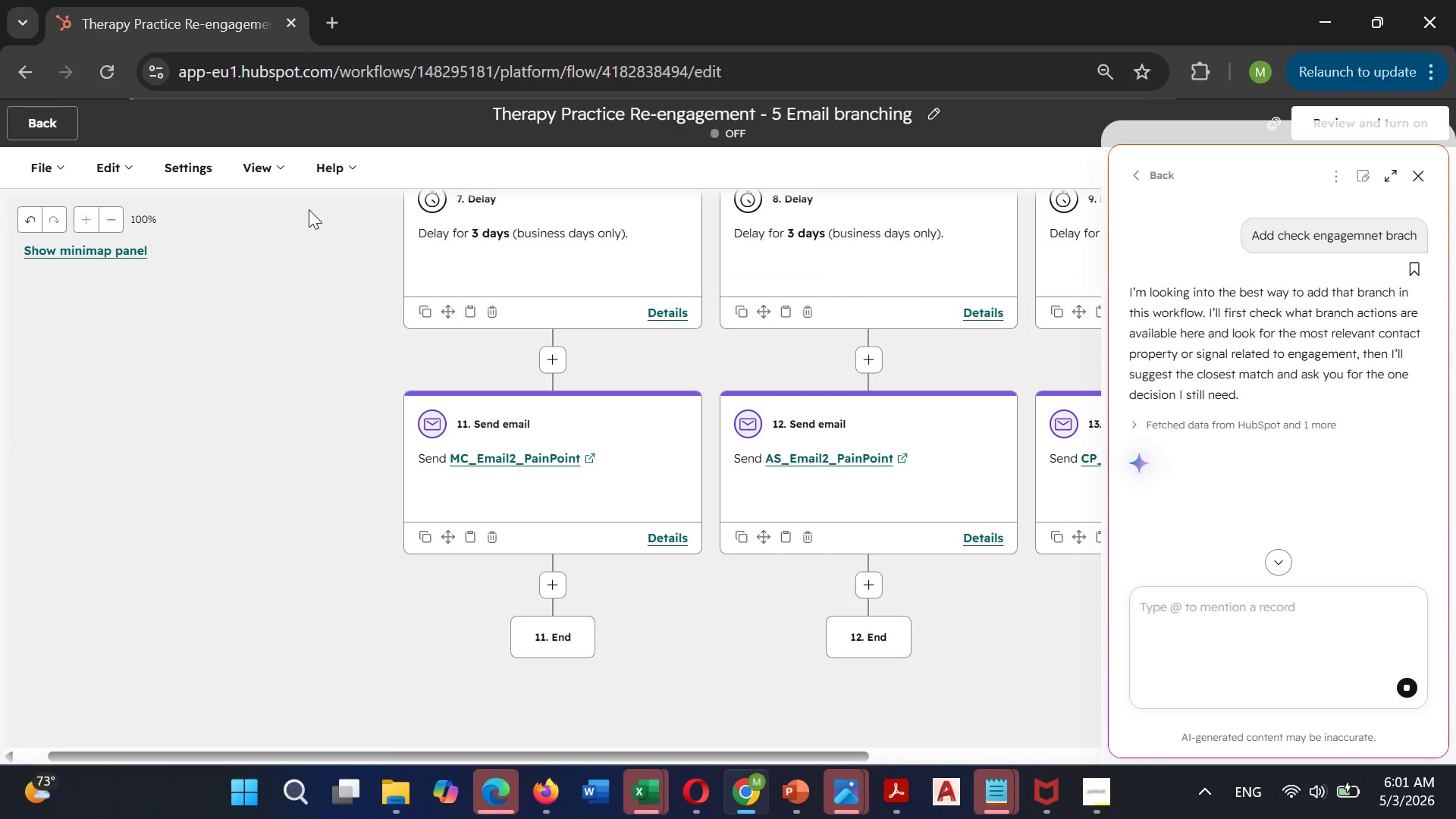 
mouse_move([484, 306])
 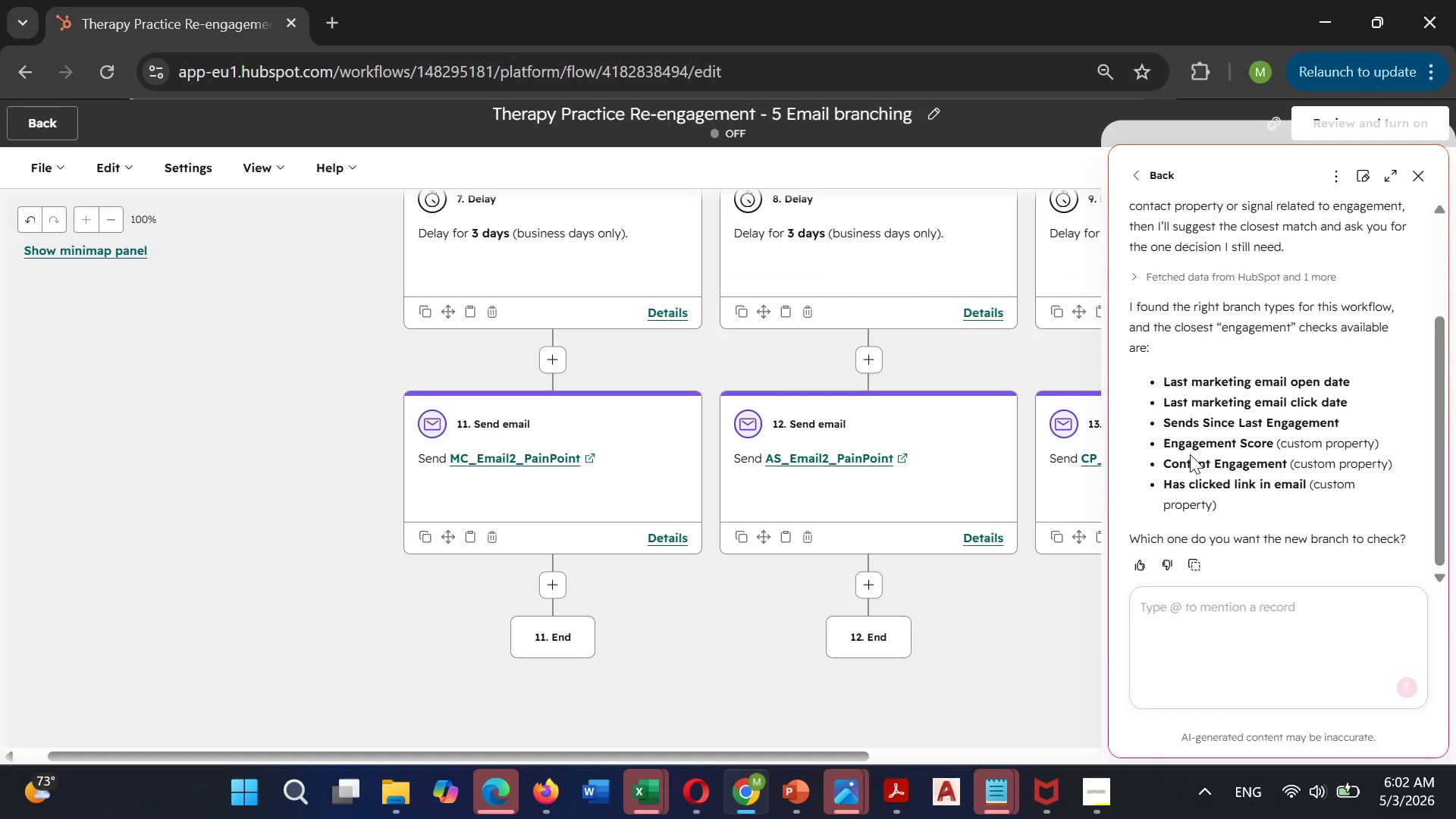 
wait(30.53)
 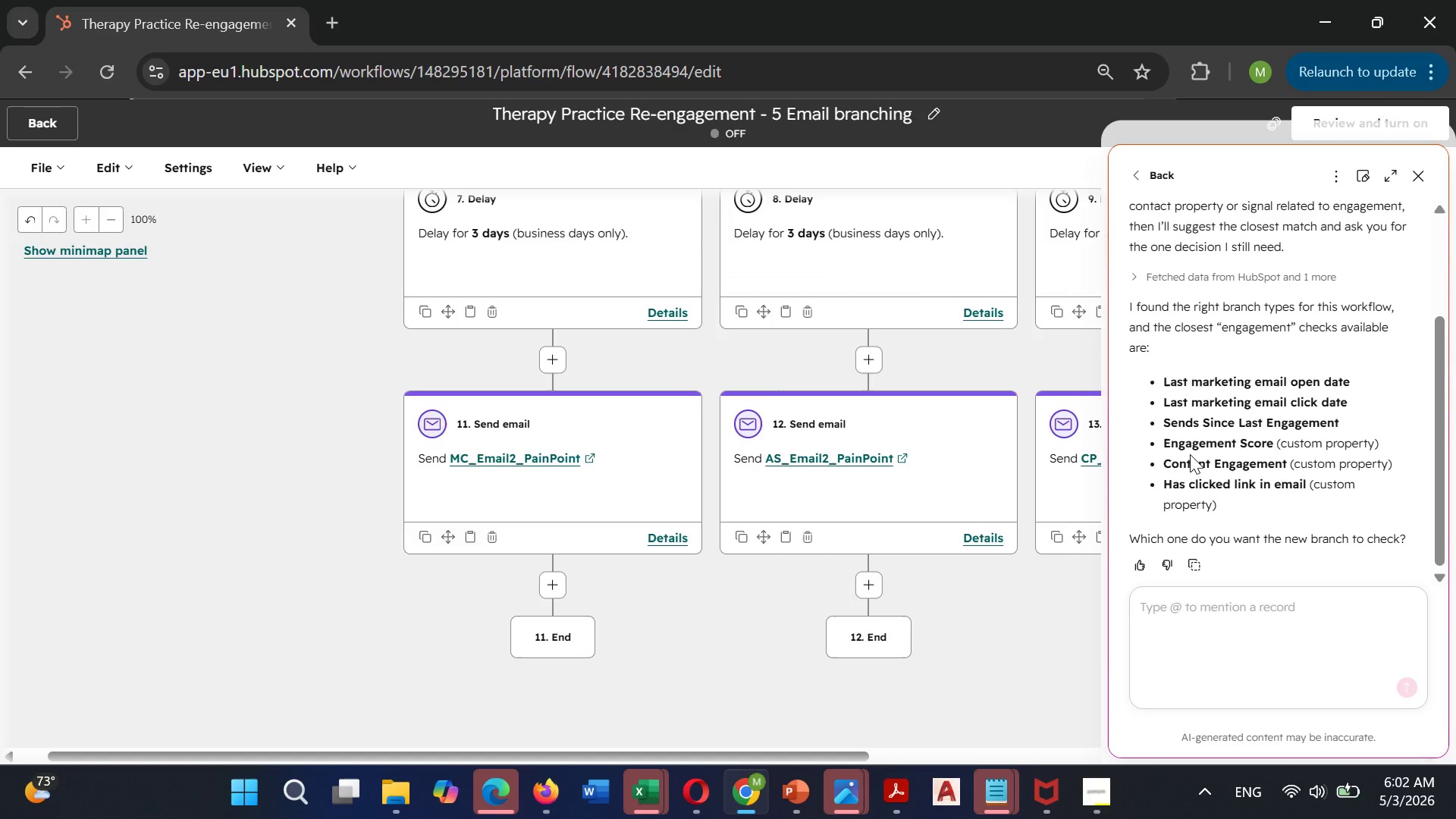 
left_click([1200, 610])
 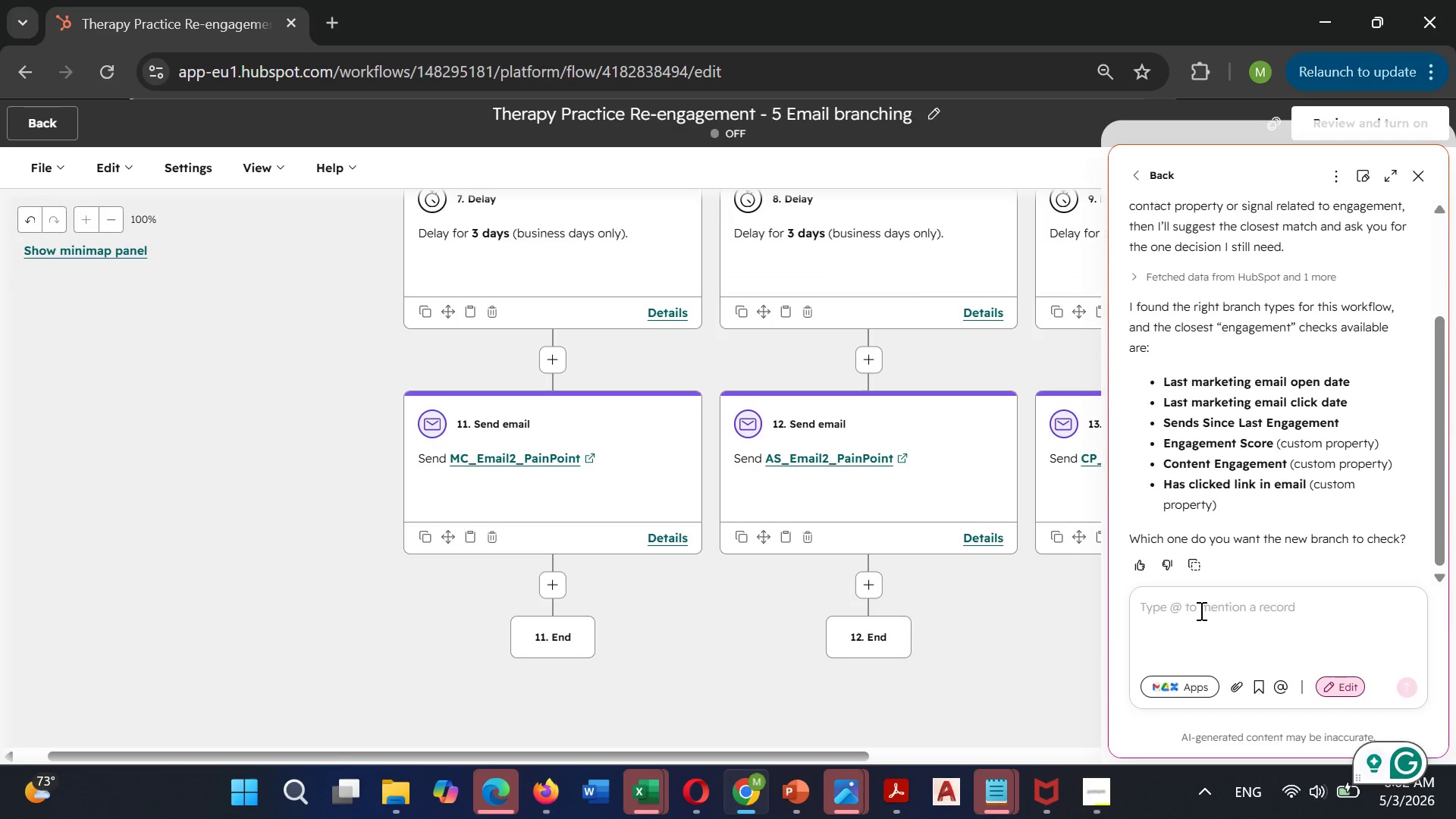 
wait(5.64)
 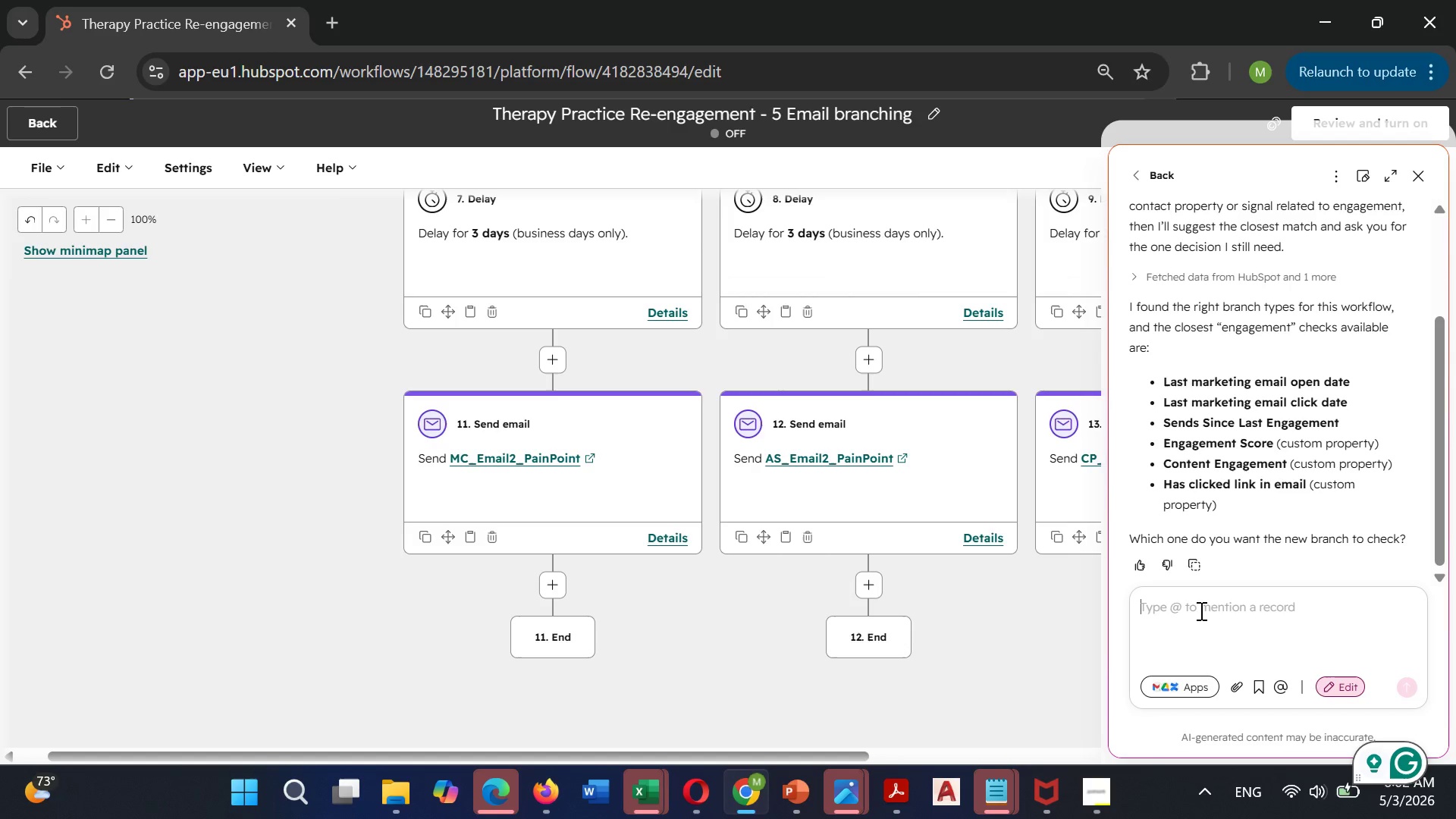 
type(Number of uniqe )
key(Backspace)
key(Backspace)
type(i)
key(Backspace)
type(ue opens for this workflow)
 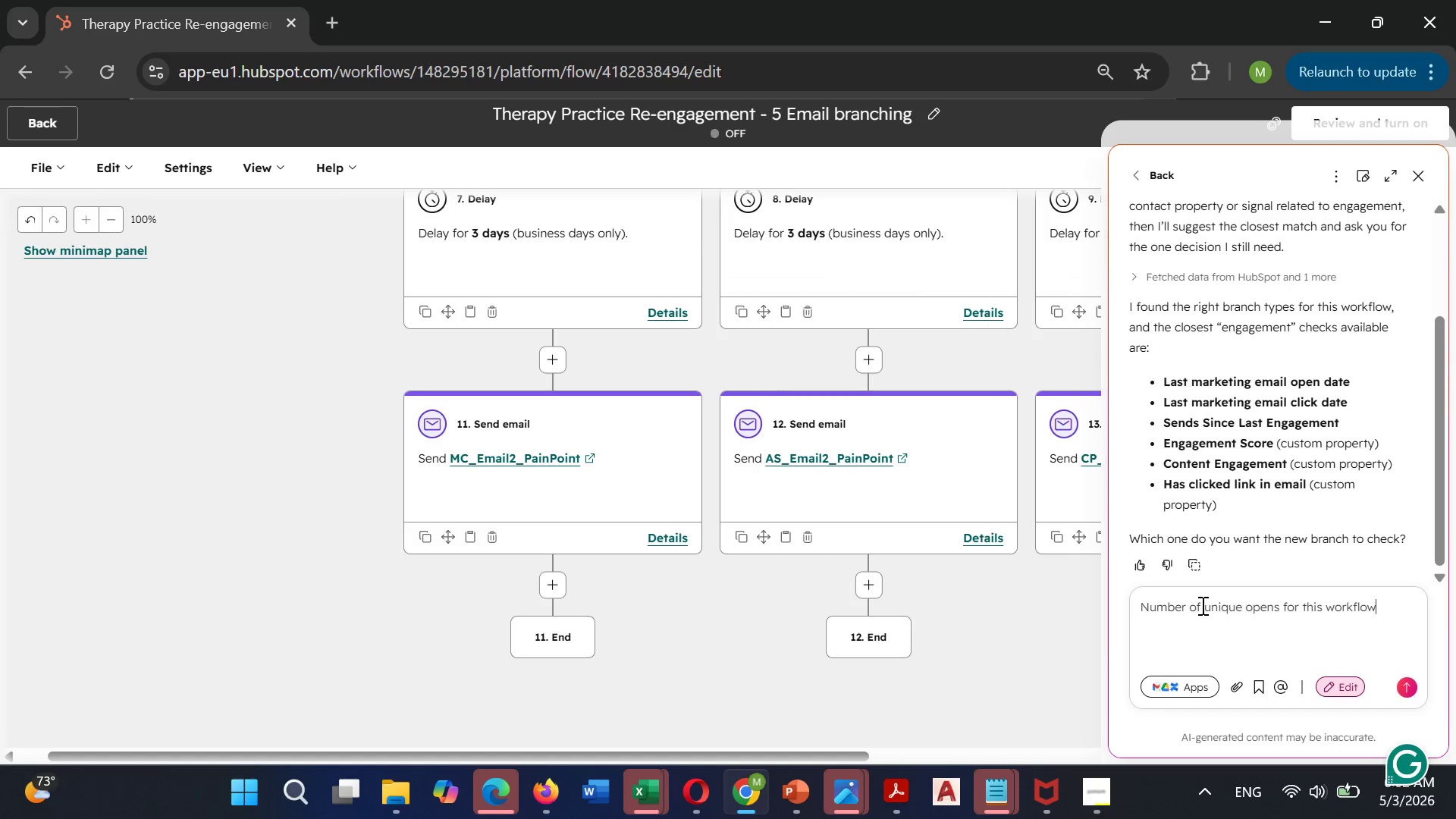 
key(Enter)
 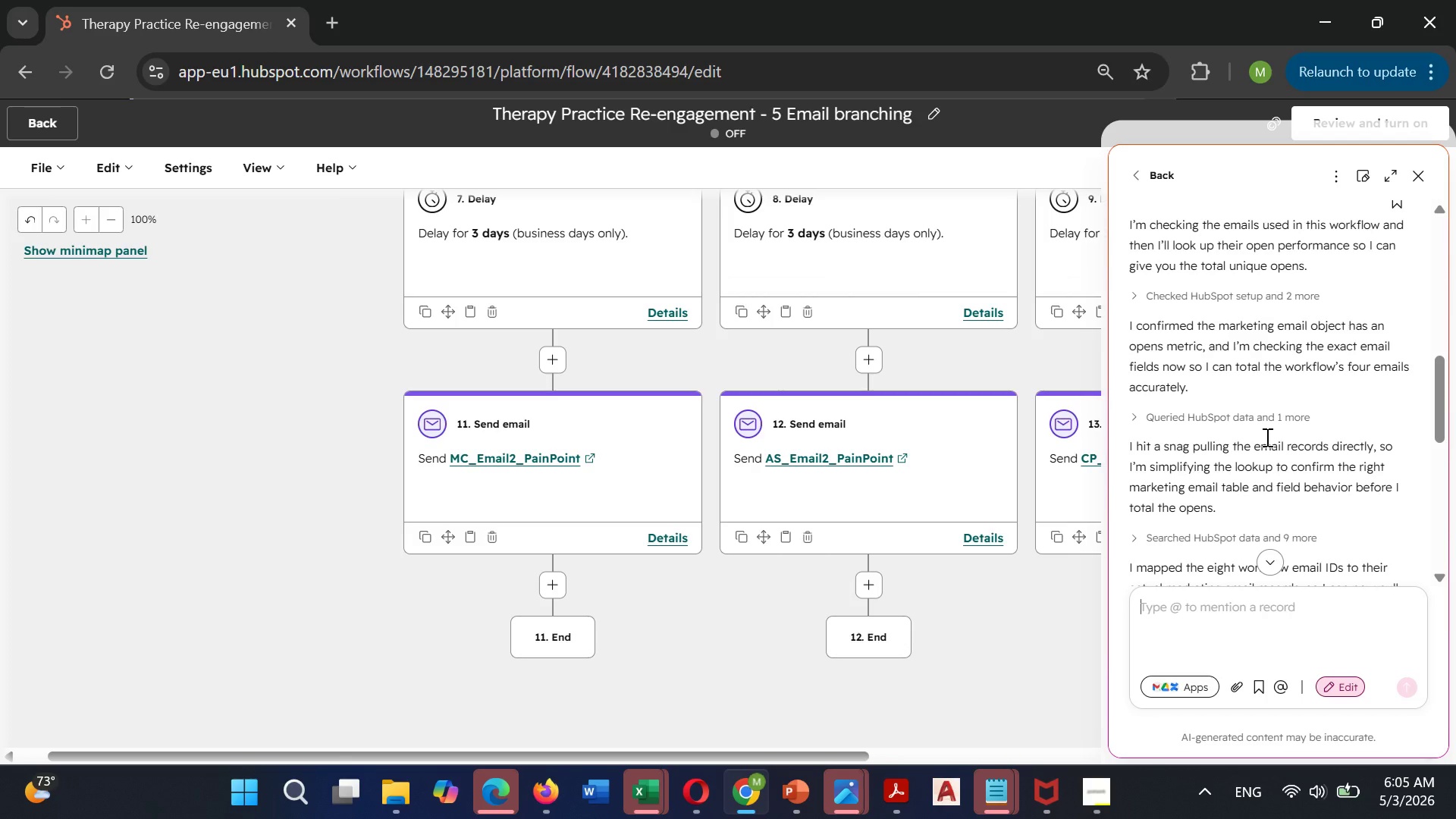 
wait(136.8)
 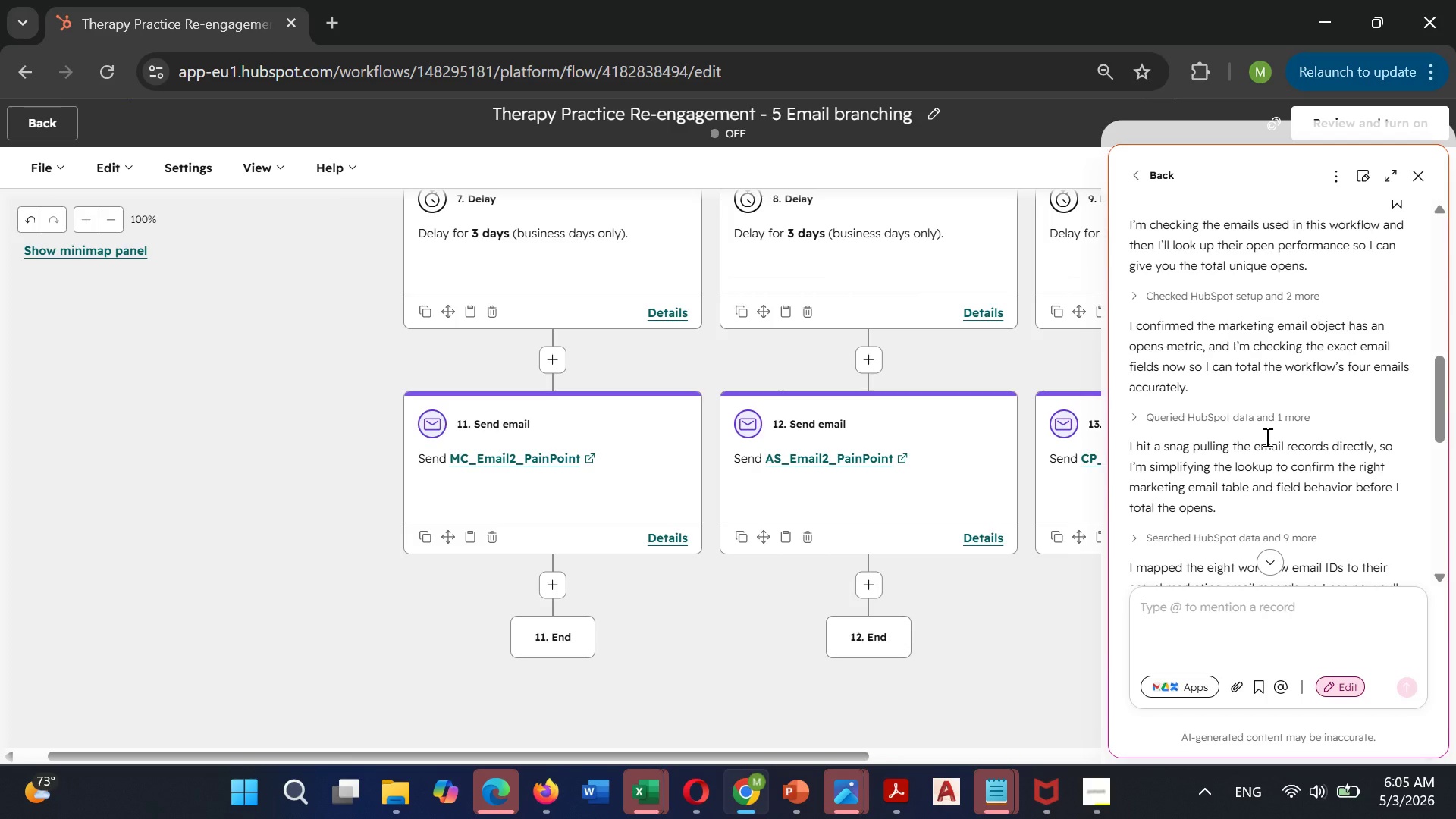 
left_click([1420, 176])
 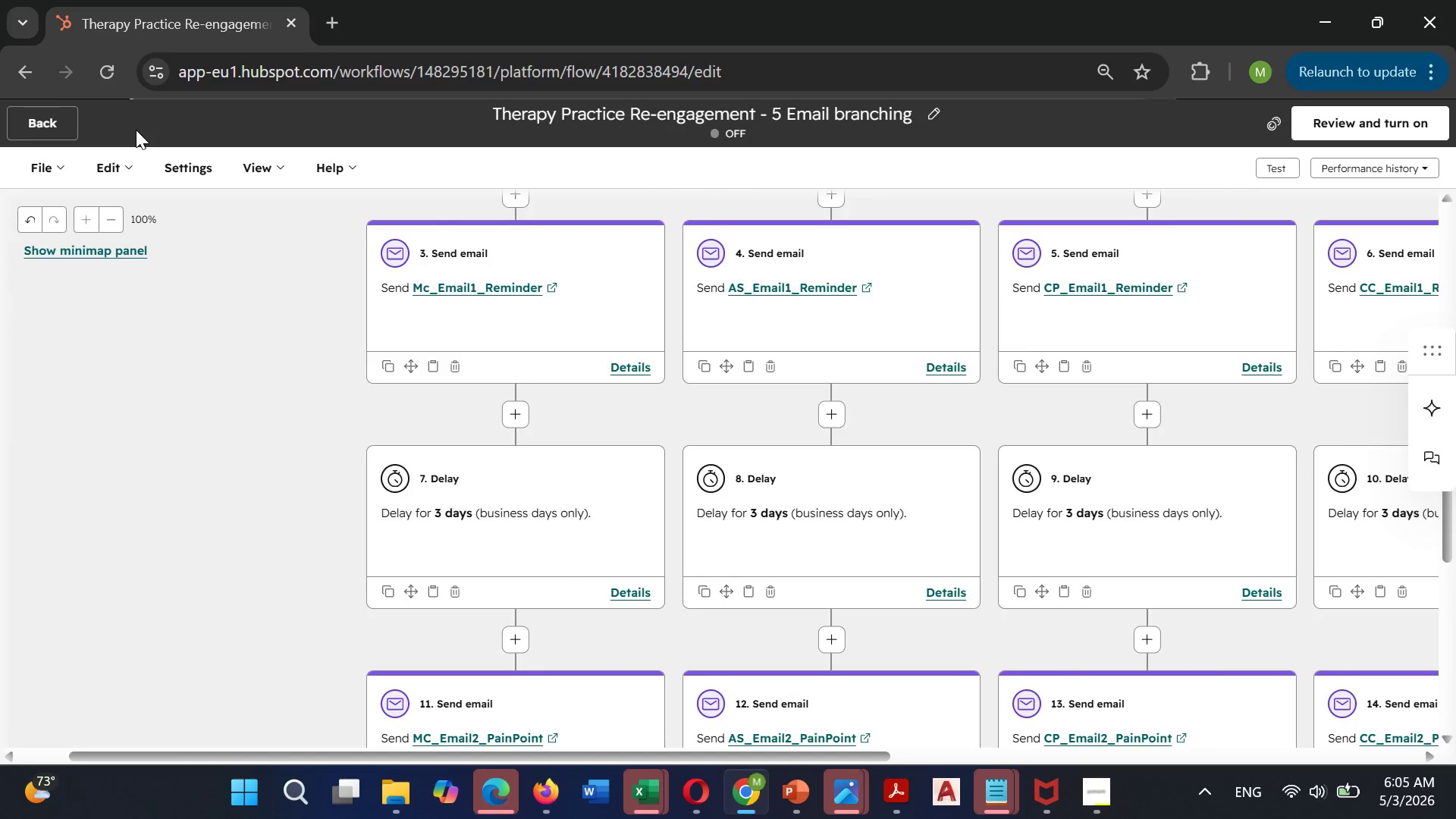 
wait(7.62)
 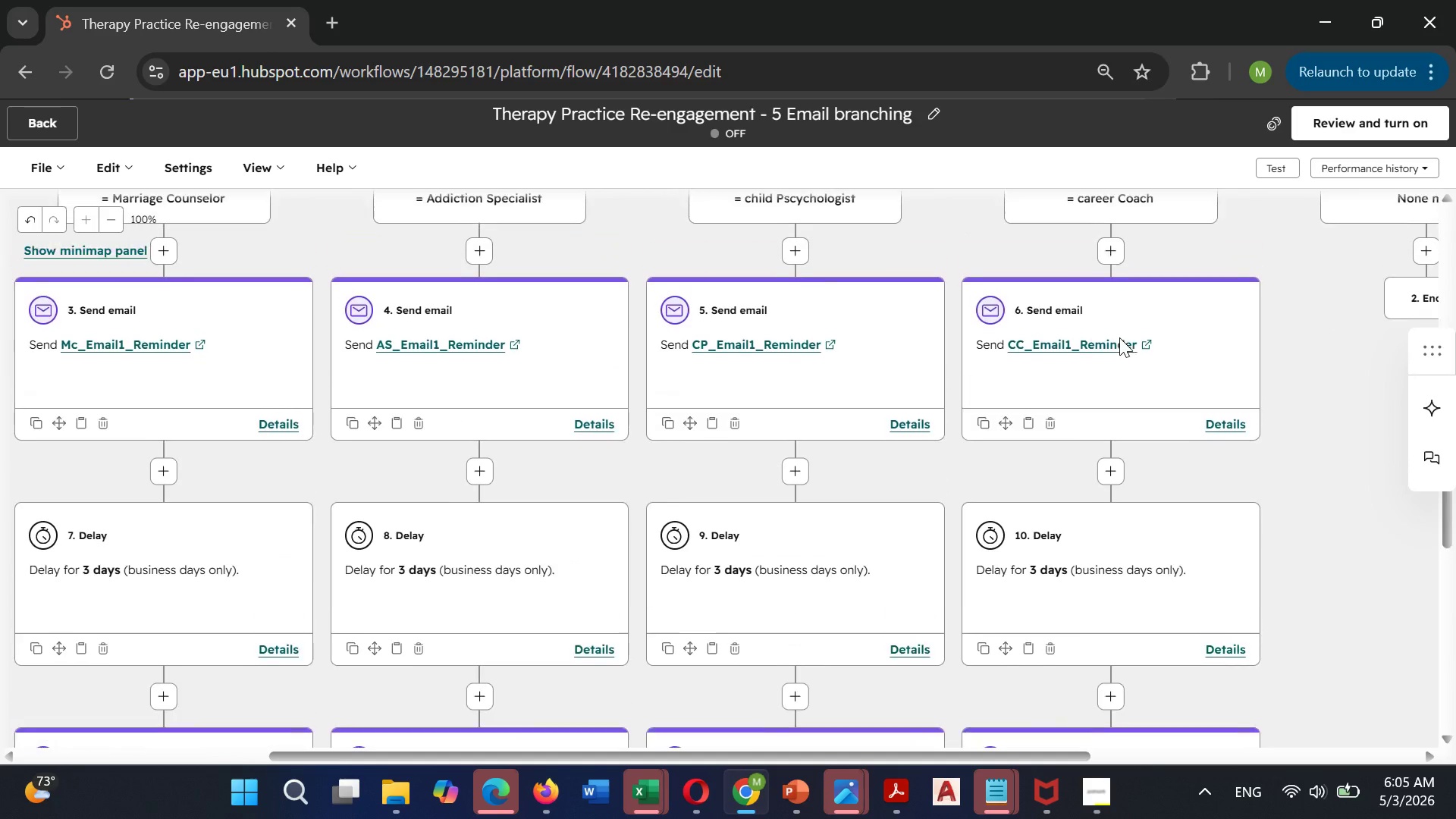 
left_click([59, 162])
 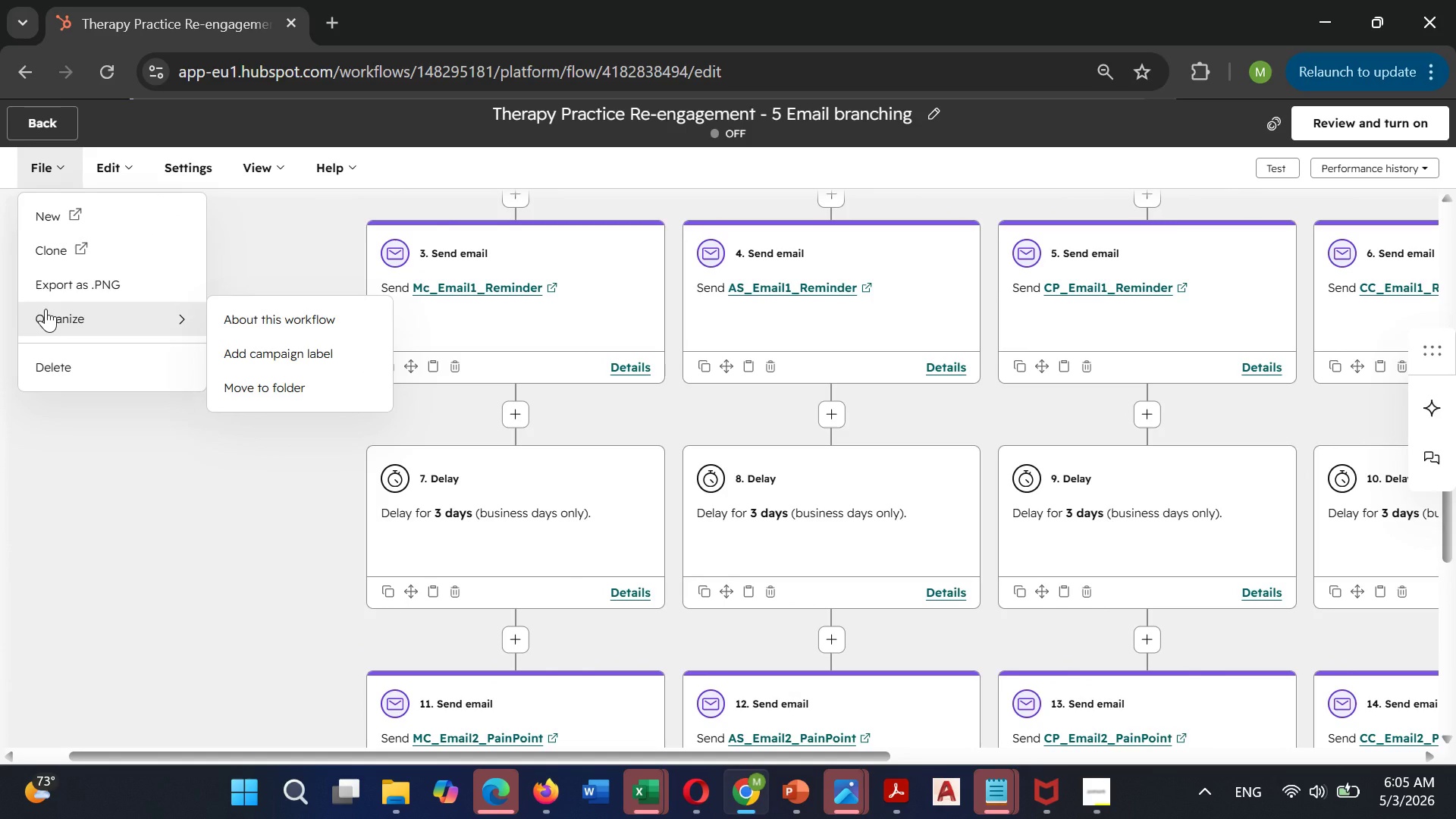 
wait(11.69)
 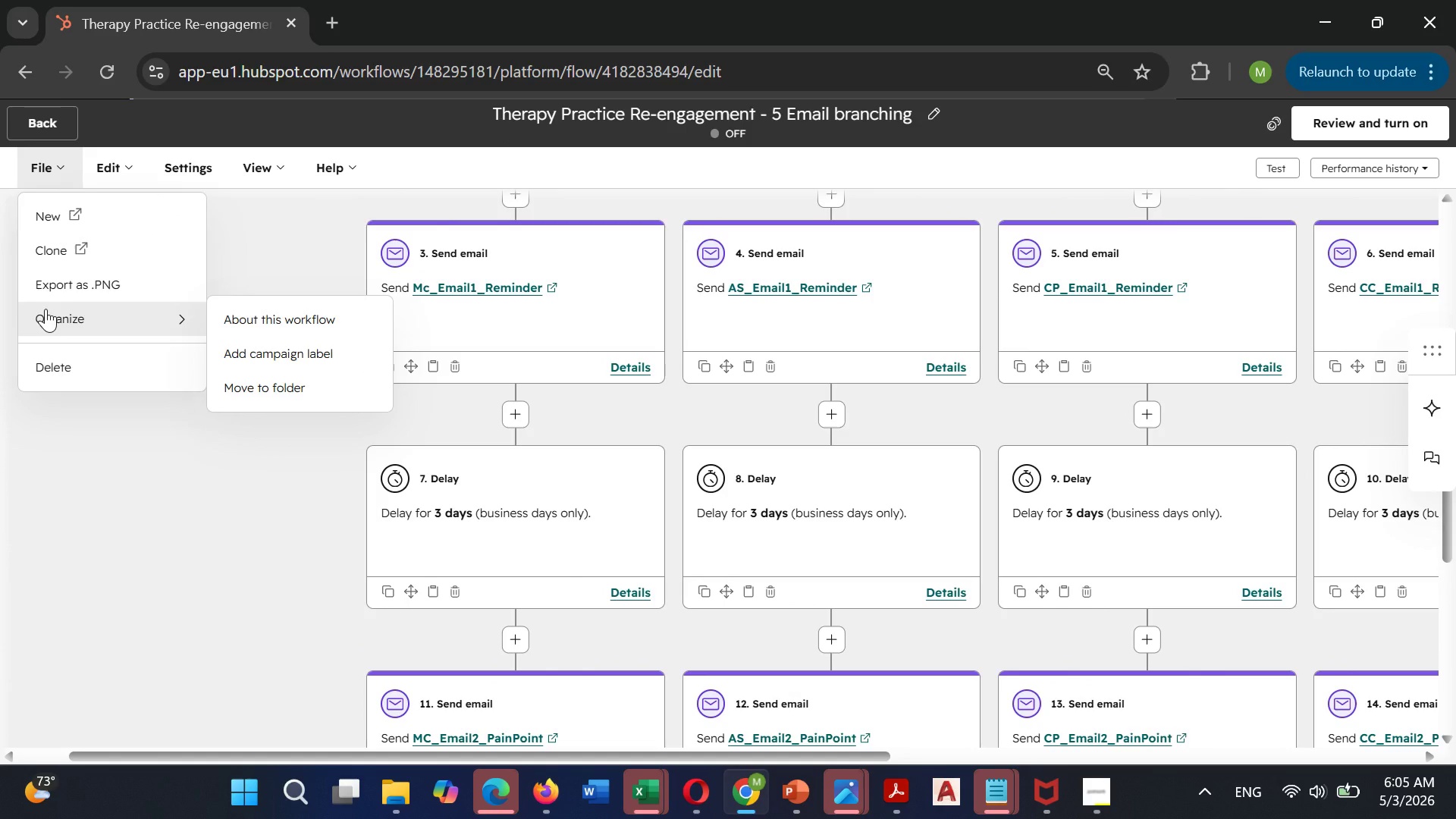 
left_click([265, 318])
 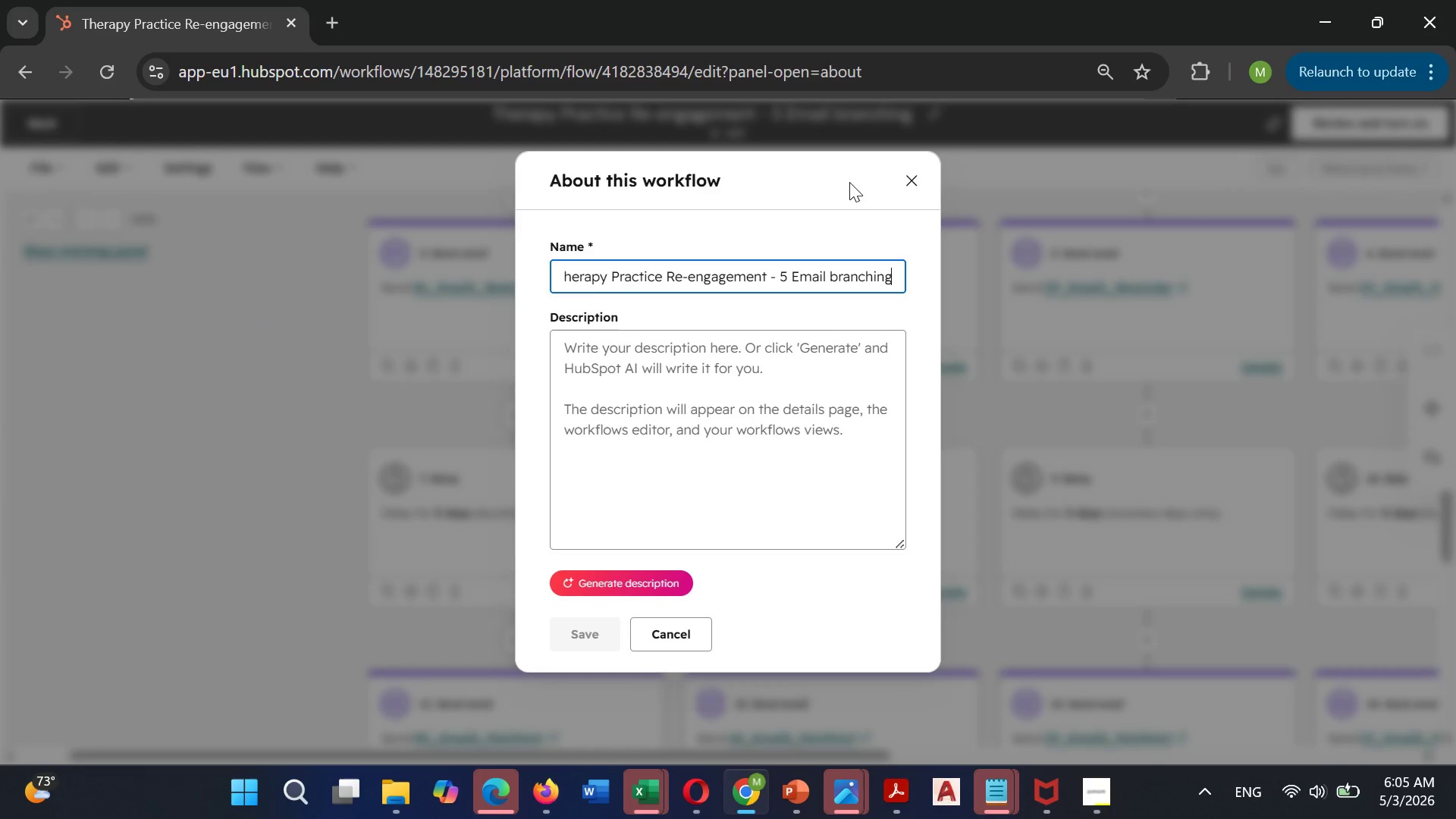 
left_click([908, 183])
 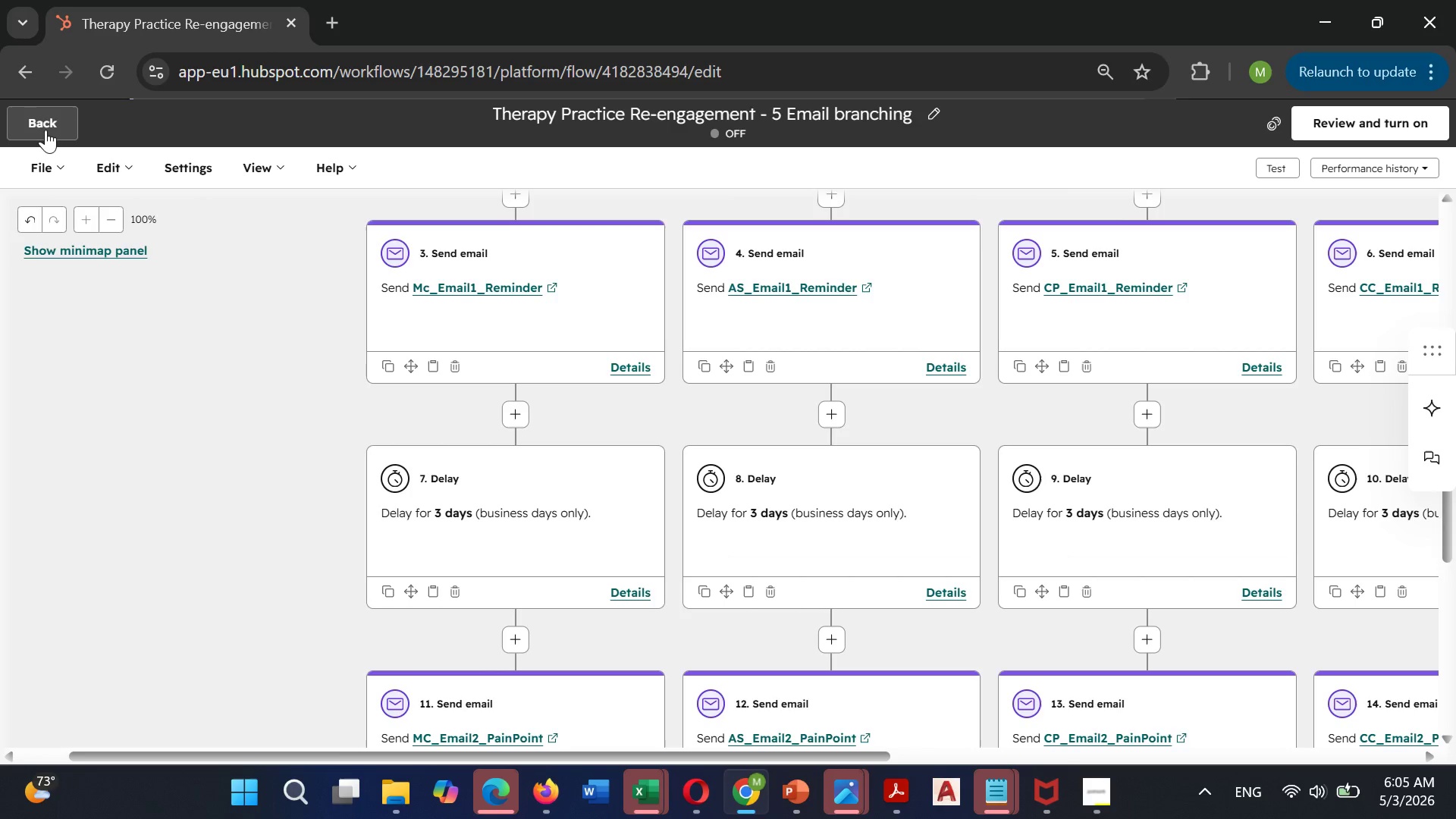 
left_click([126, 175])
 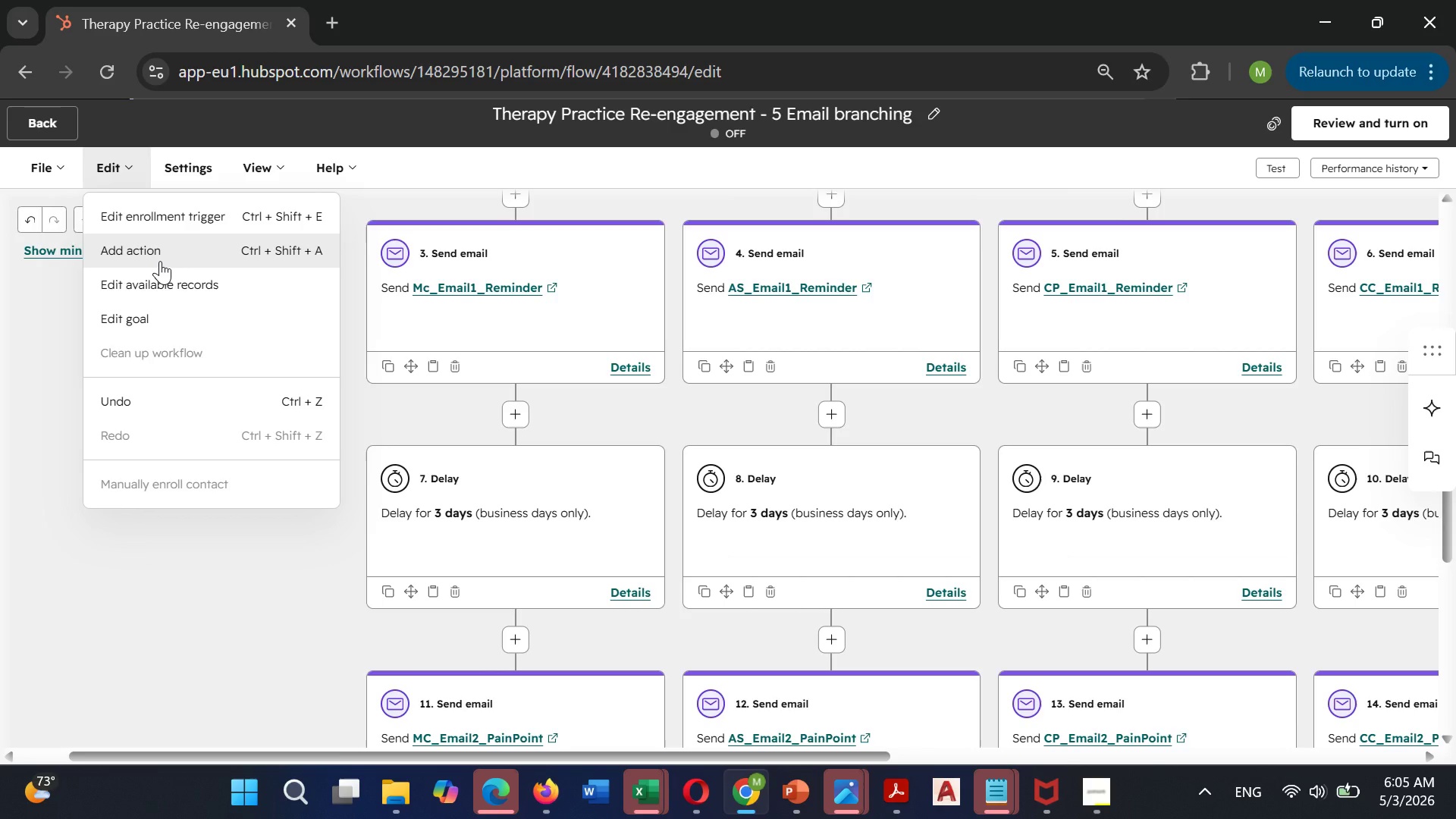 
left_click([160, 261])
 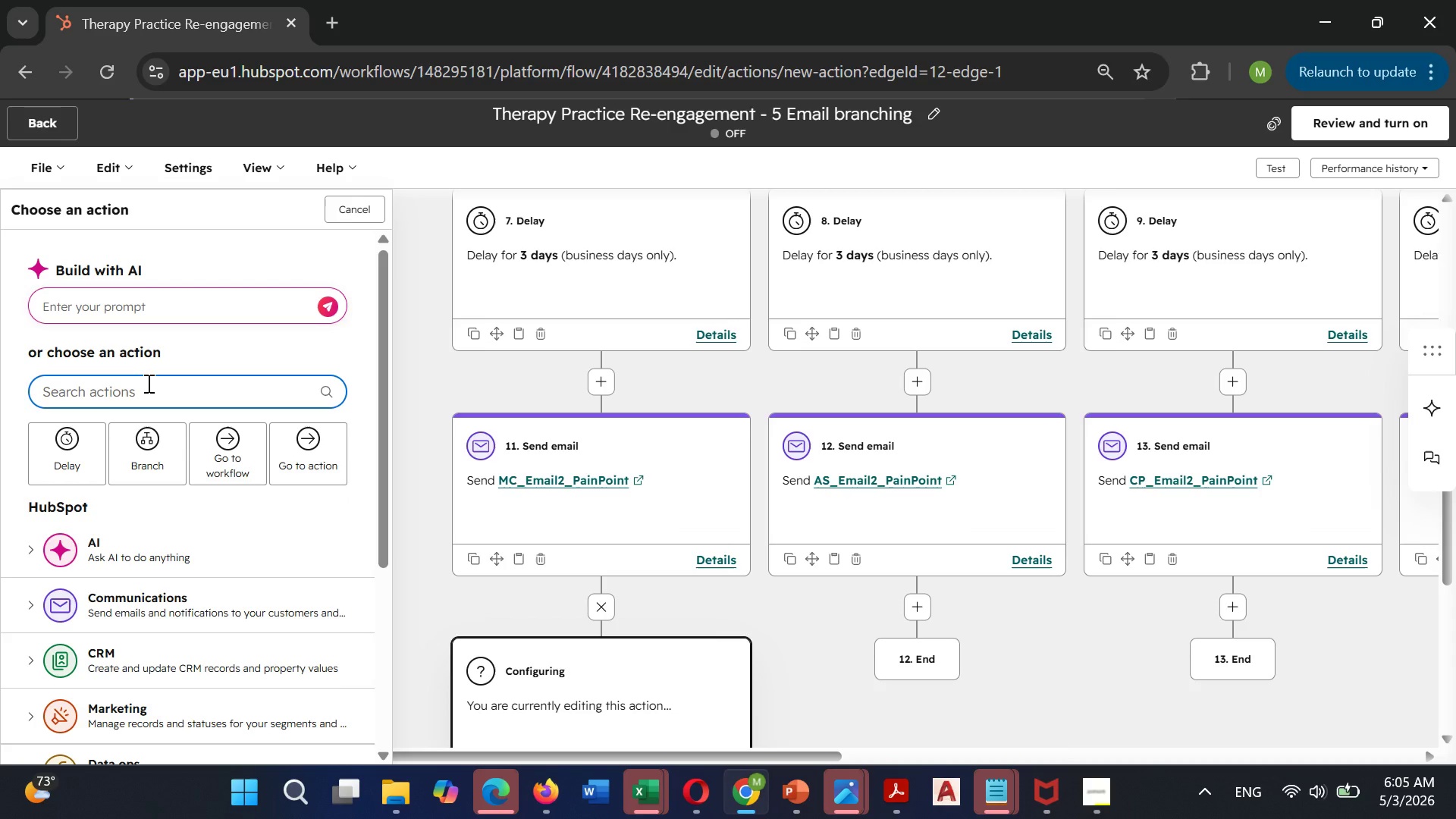 
wait(9.7)
 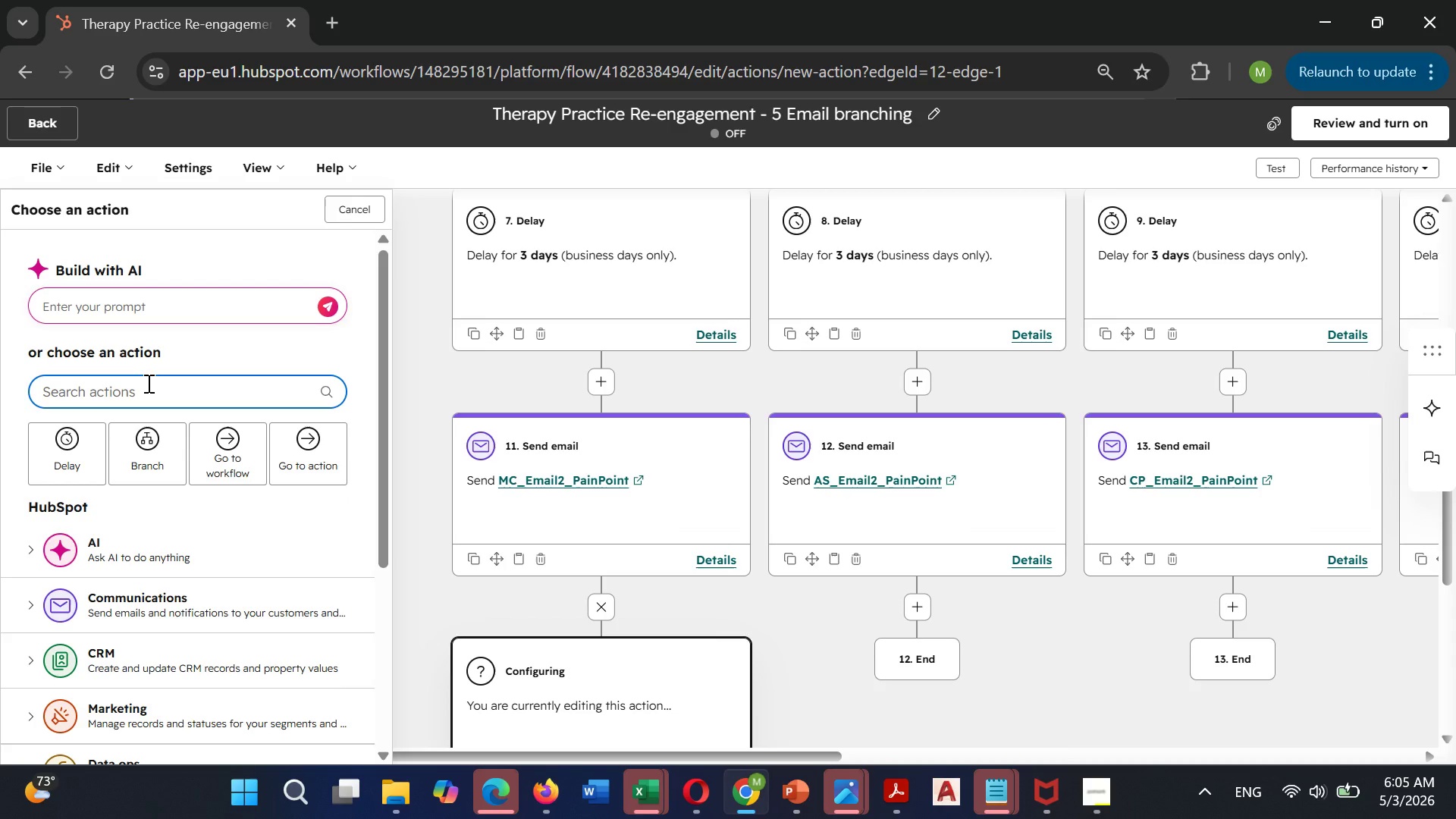 
type(go)
 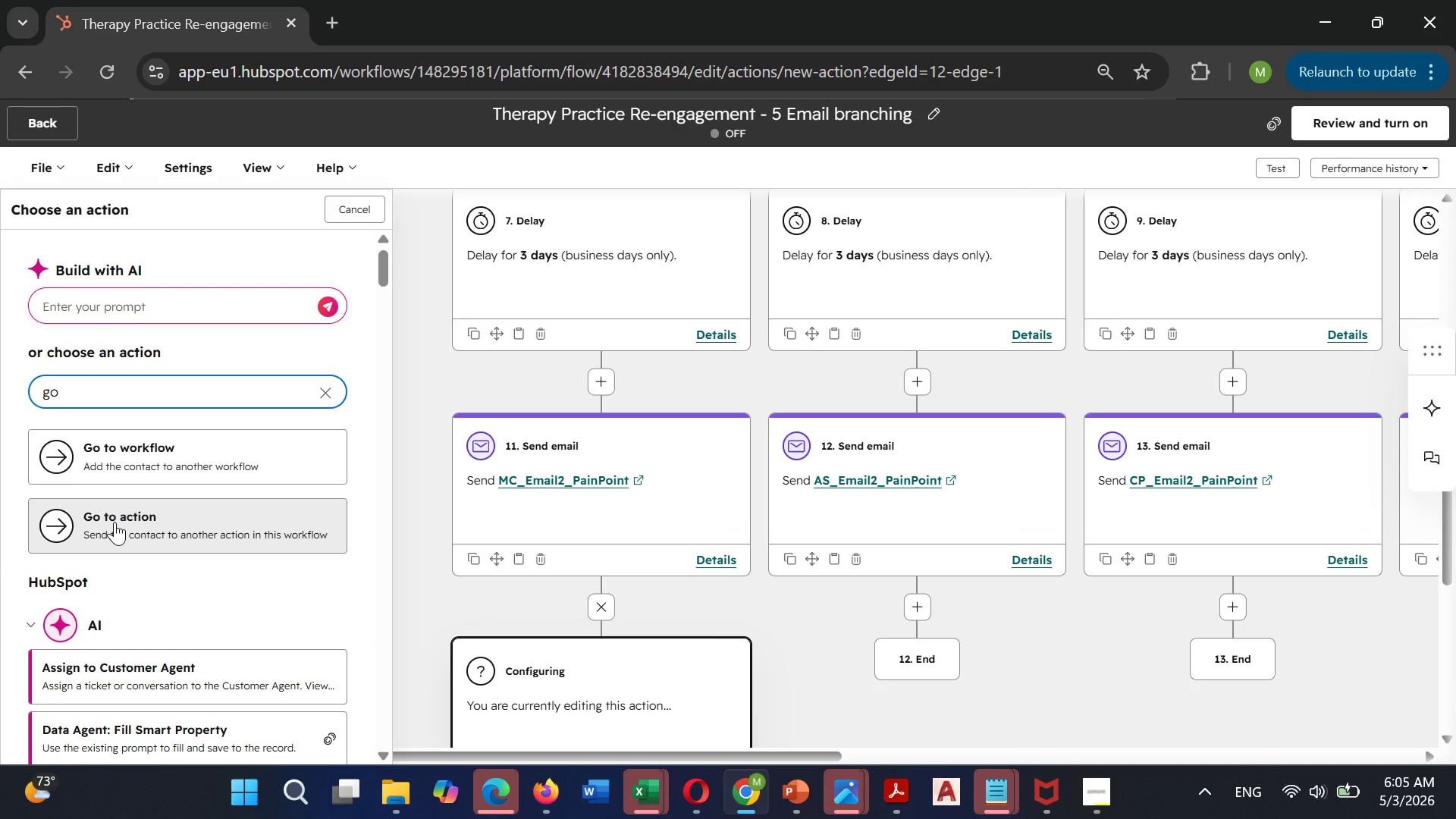 
wait(9.03)
 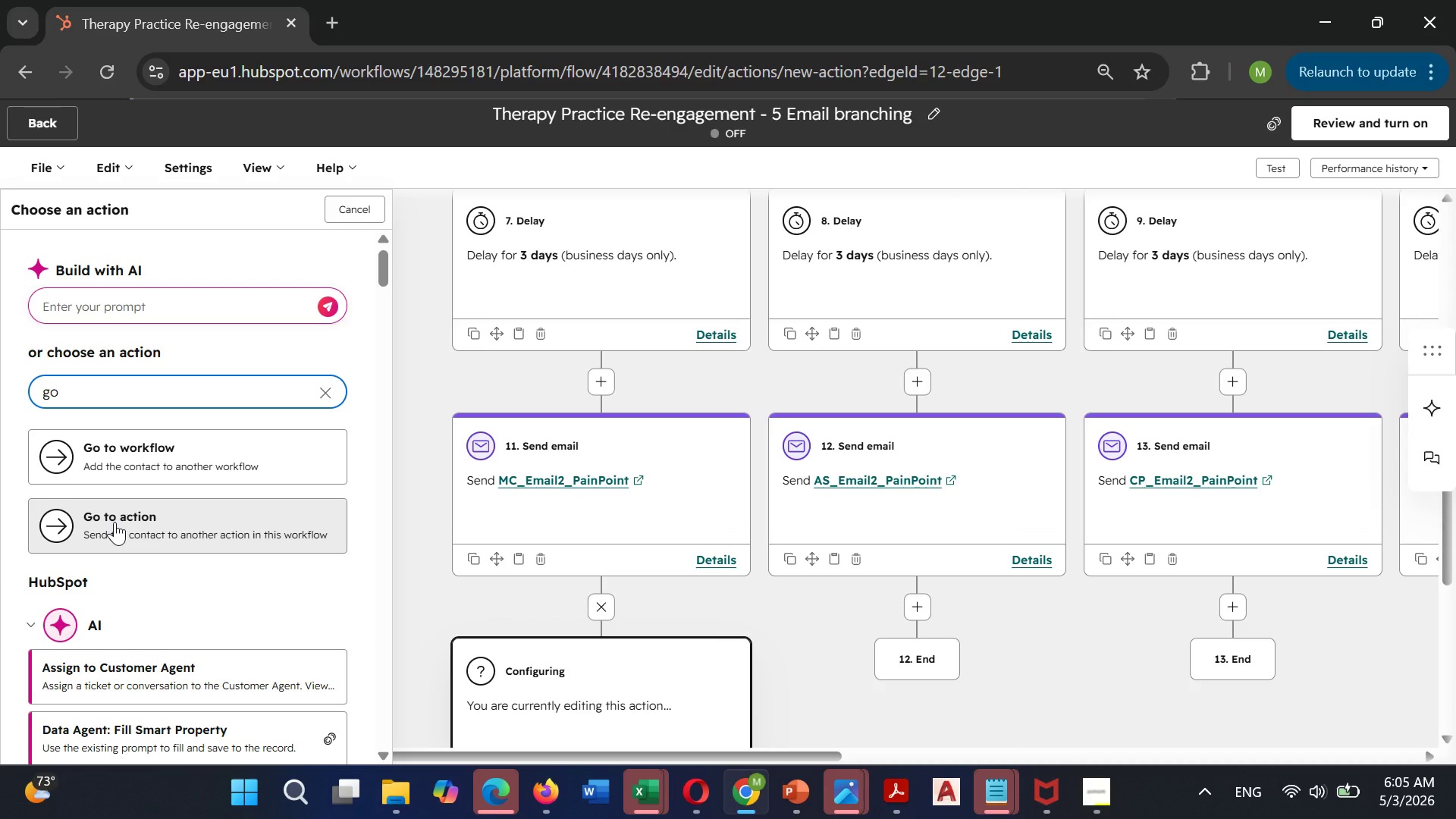 
left_click([141, 538])
 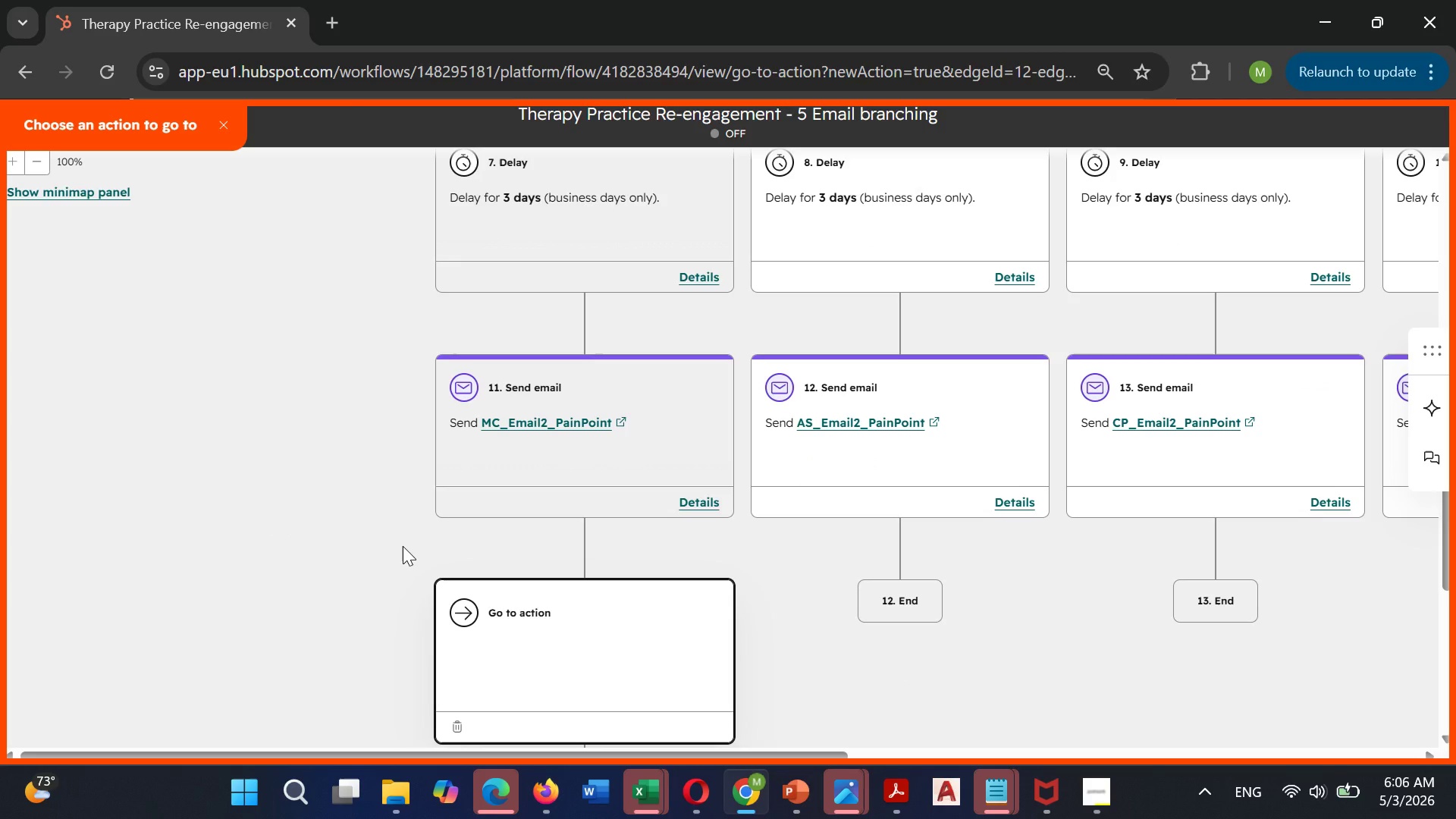 
wait(8.5)
 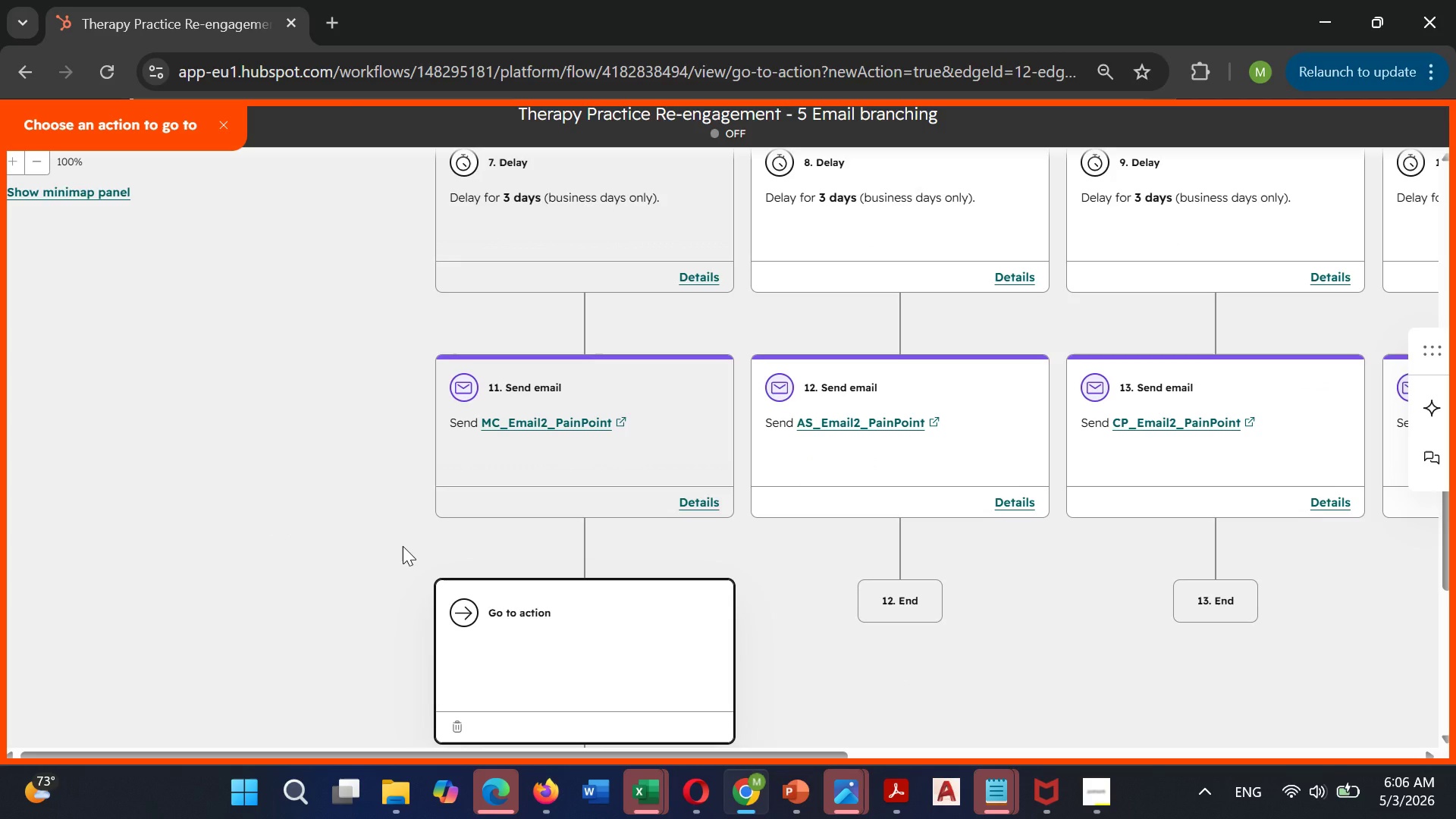 
left_click_drag(start_coordinate=[862, 475], to_coordinate=[734, 580])
 